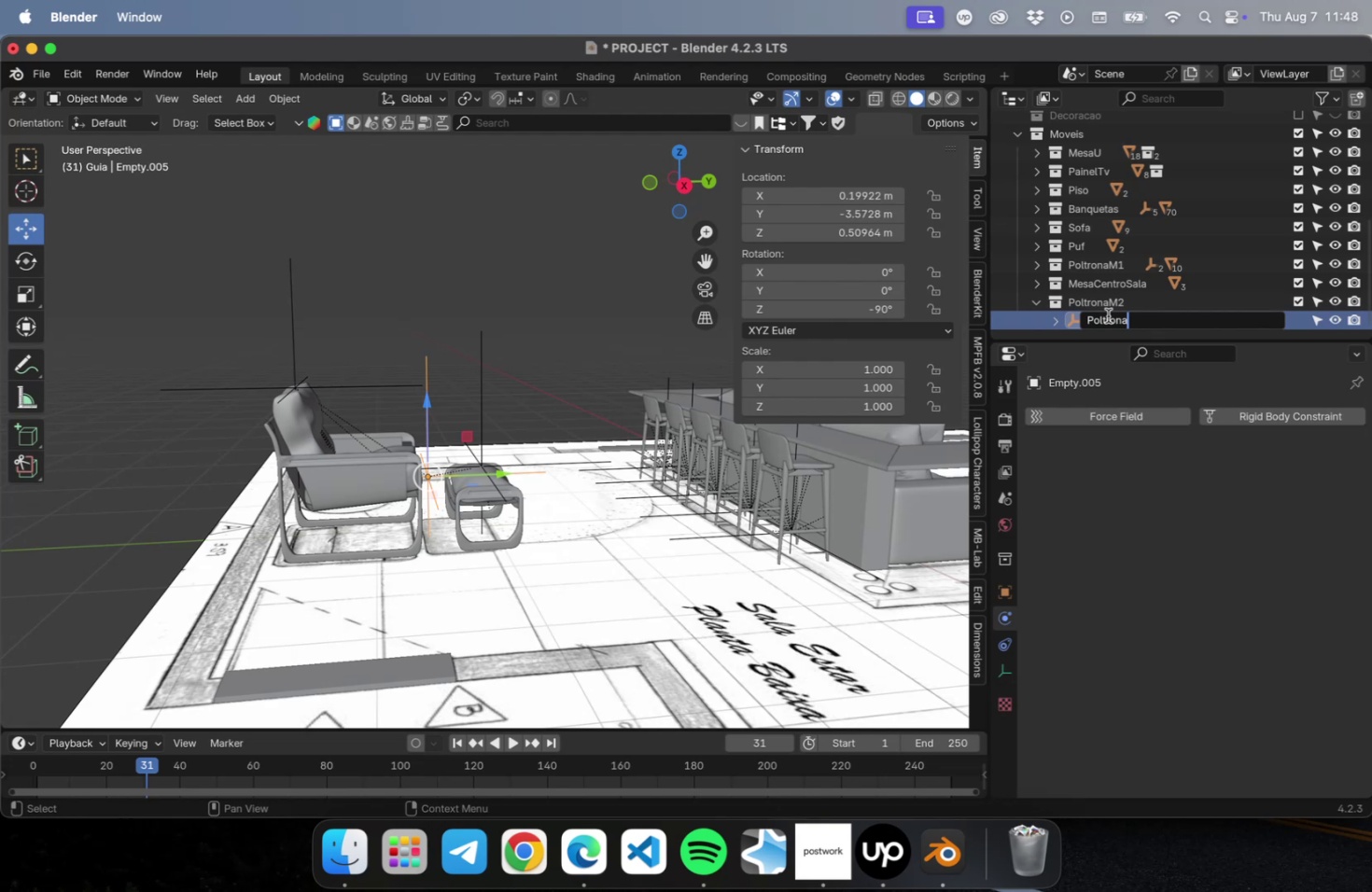 
key(Enter)
 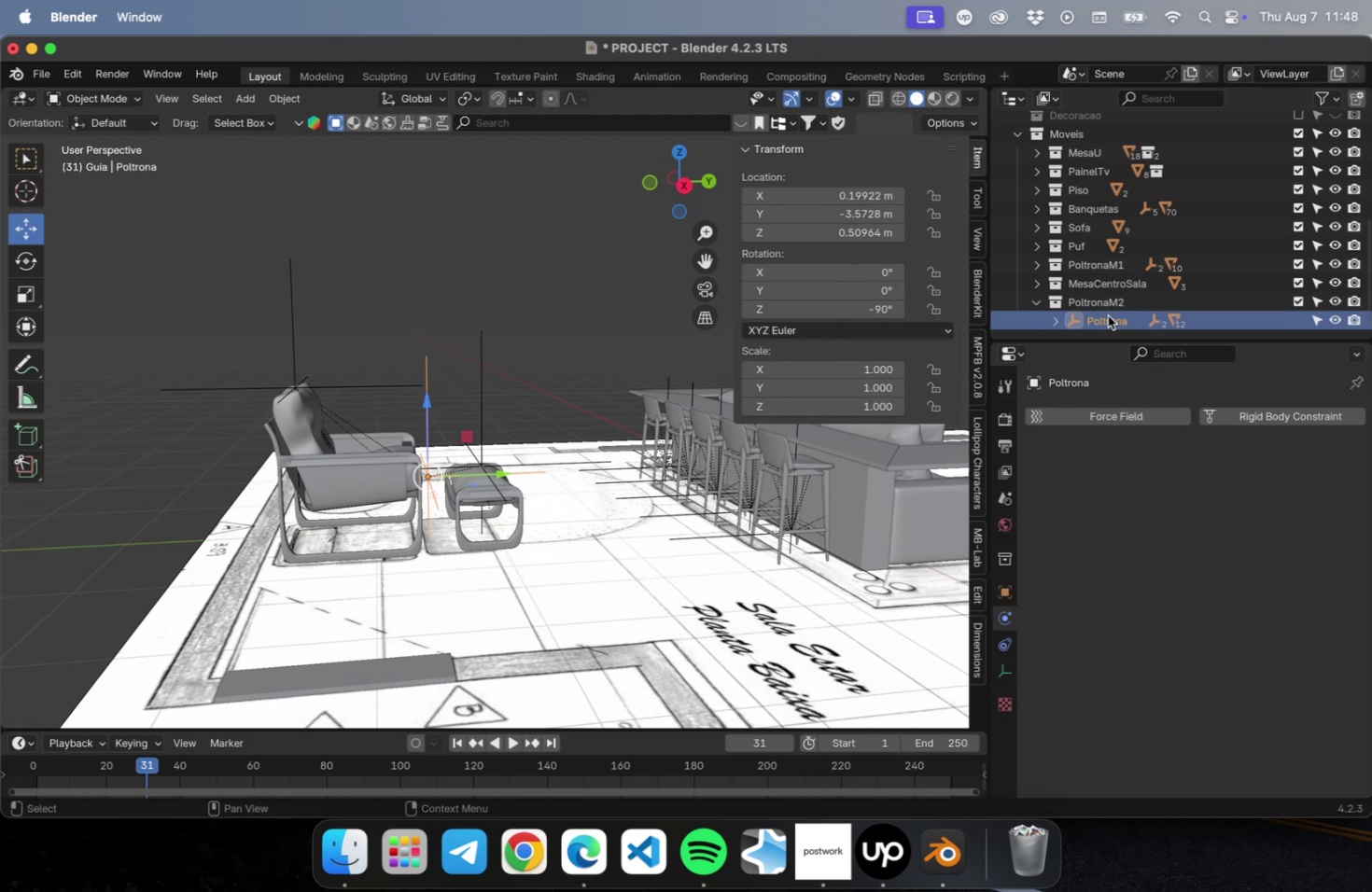 
key(Meta+CommandLeft)
 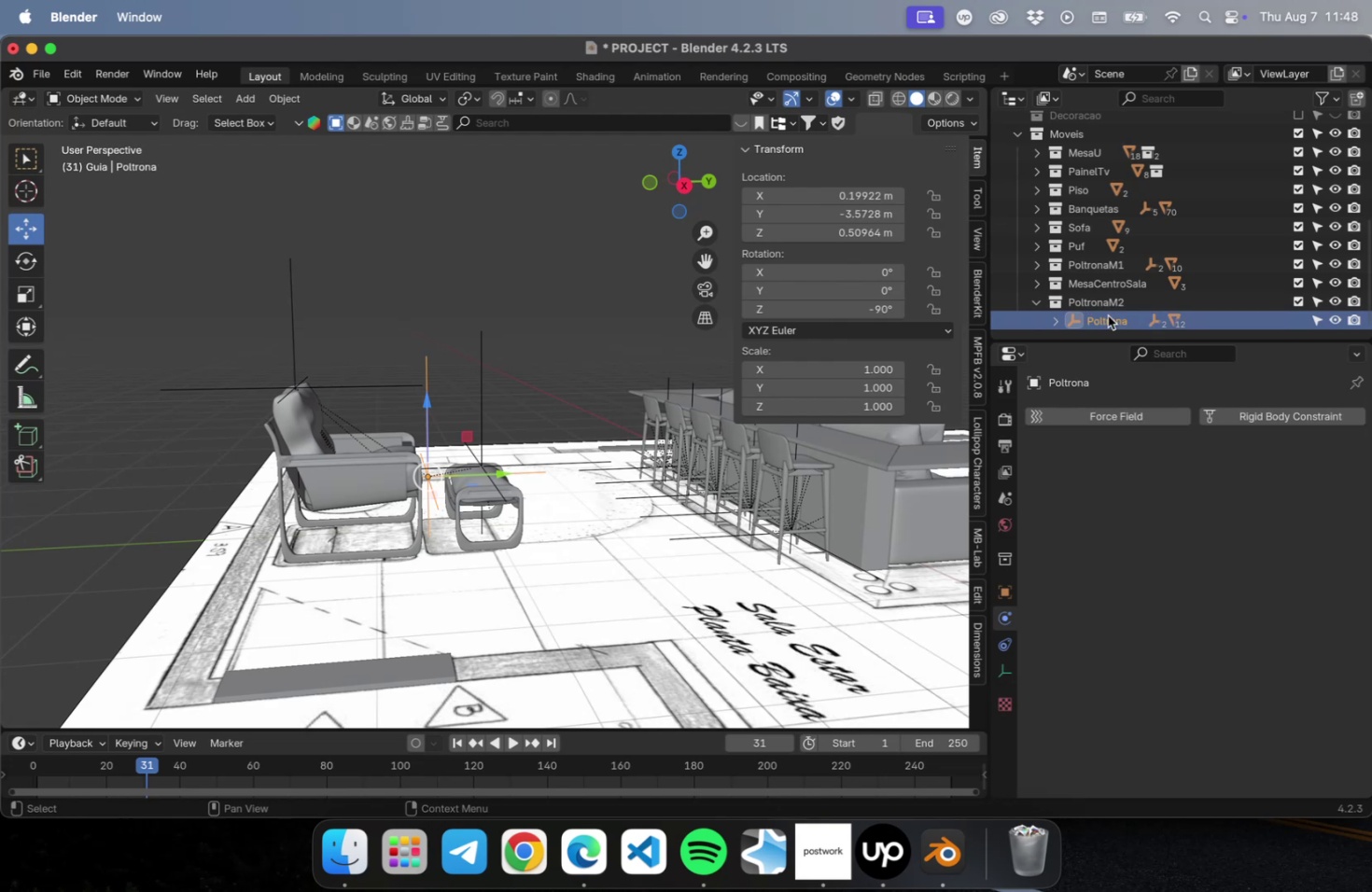 
key(Meta+S)
 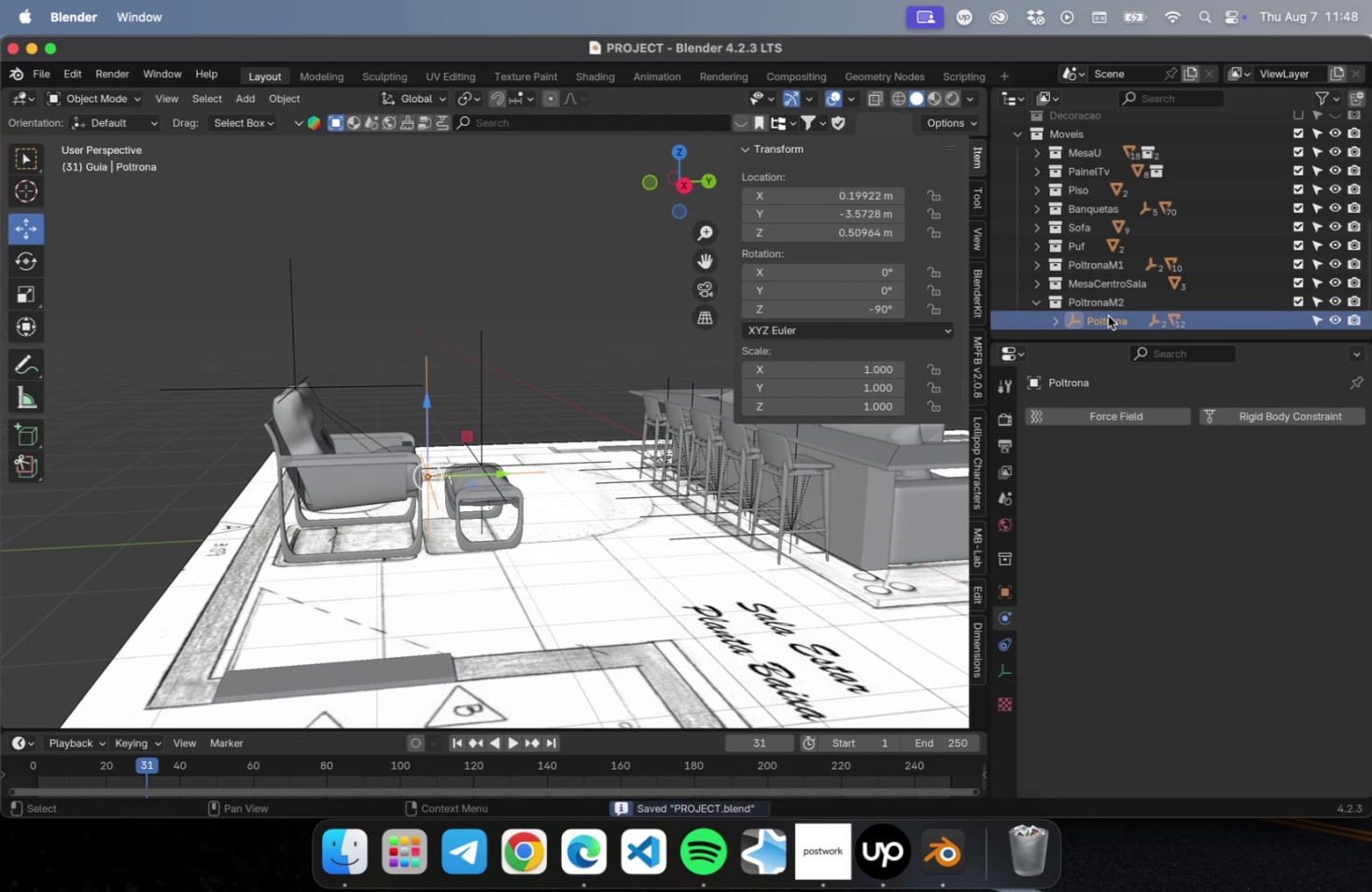 
right_click([1107, 315])
 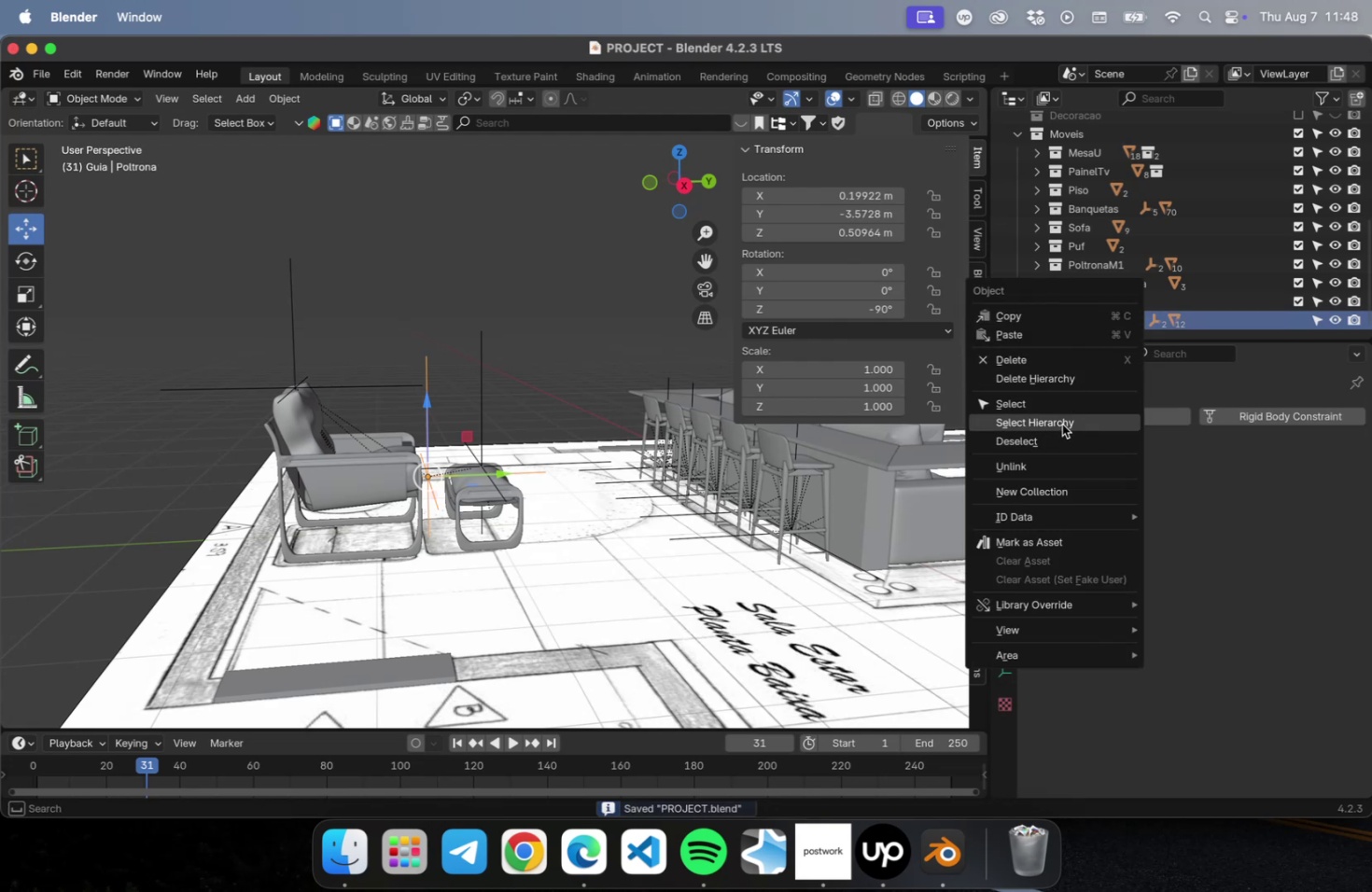 
left_click([1064, 417])
 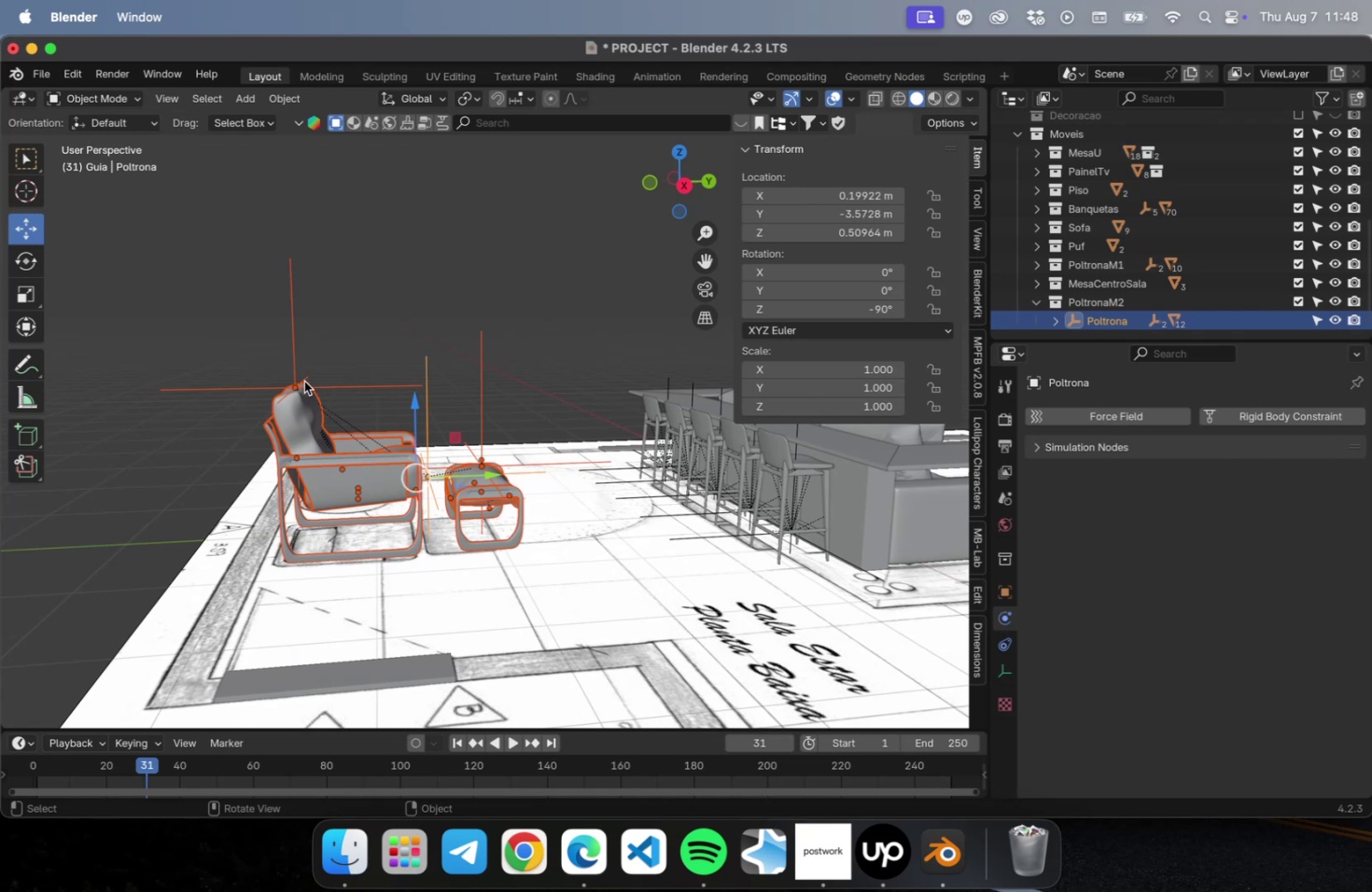 
wait(7.37)
 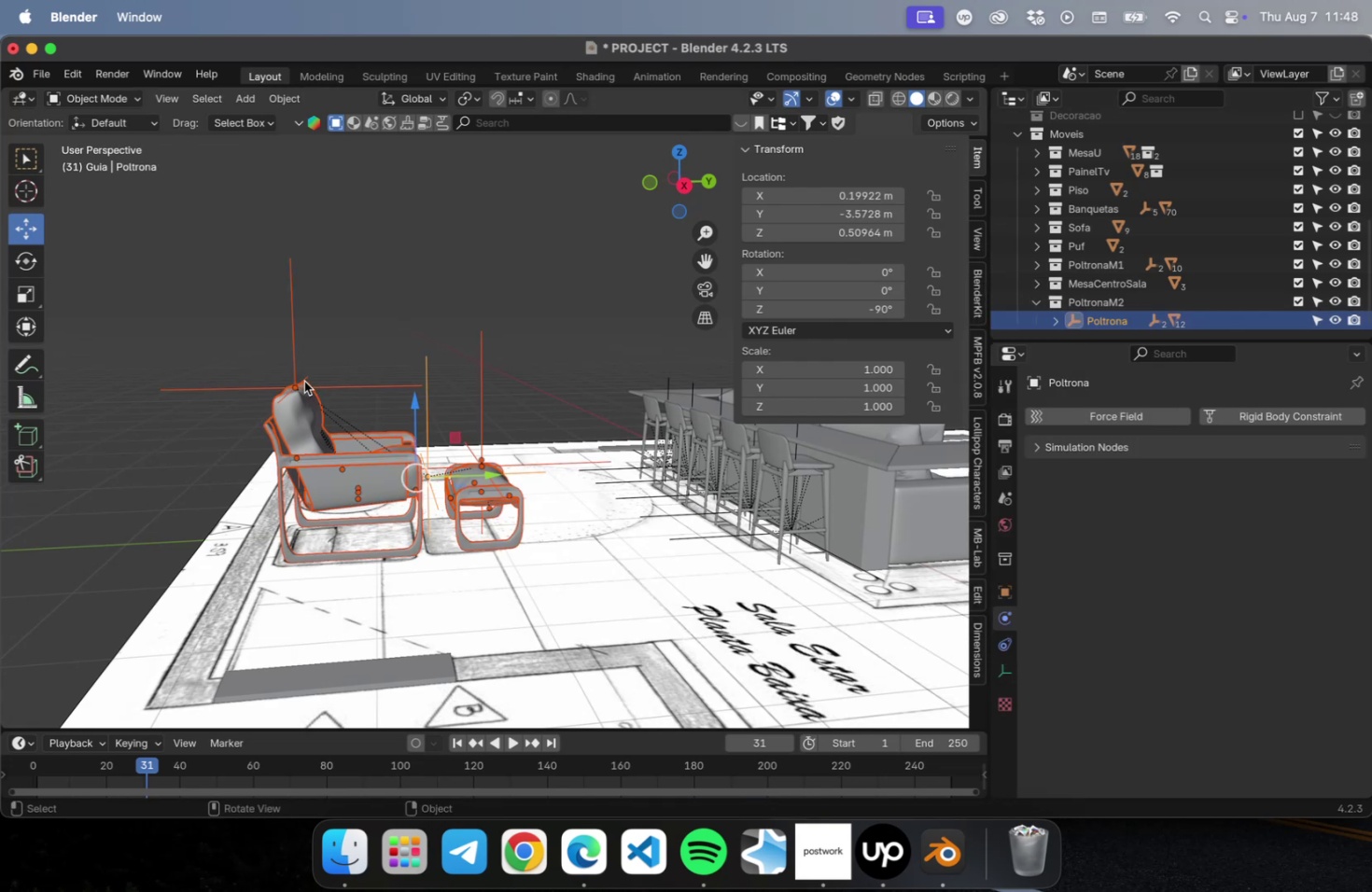 
key(NumLock)
 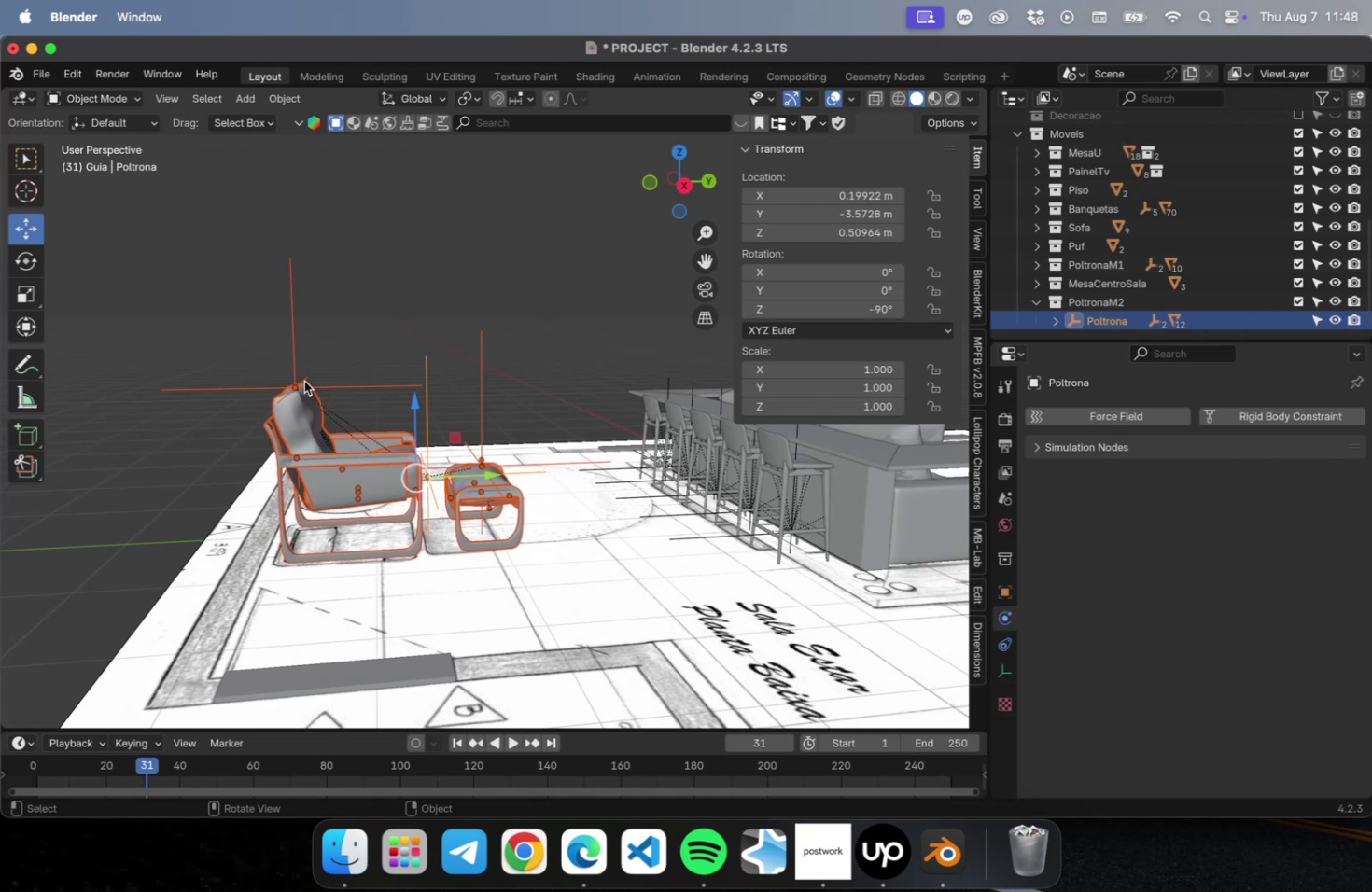 
key(Numpad7)
 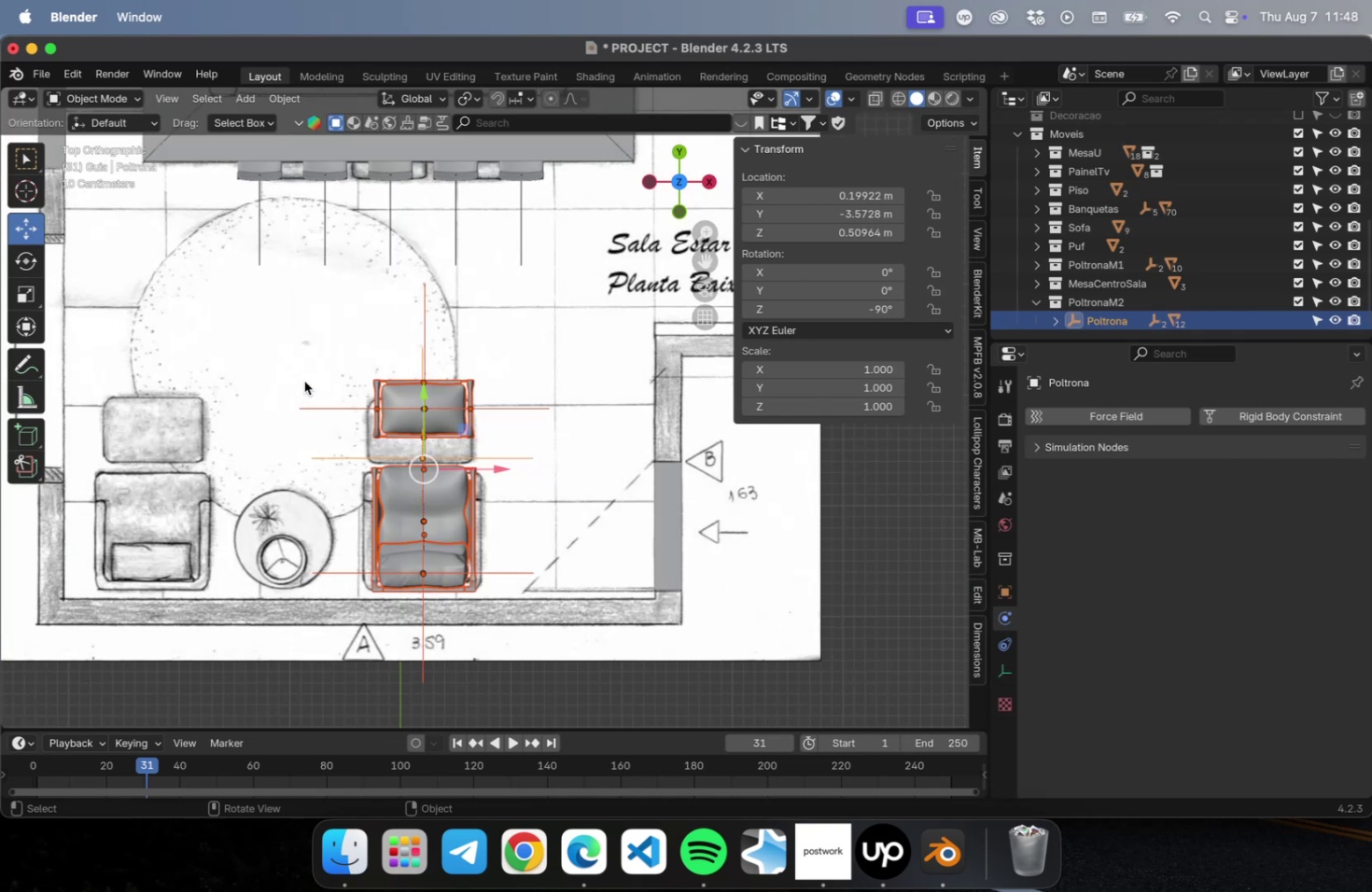 
hold_key(key=ShiftLeft, duration=0.69)
 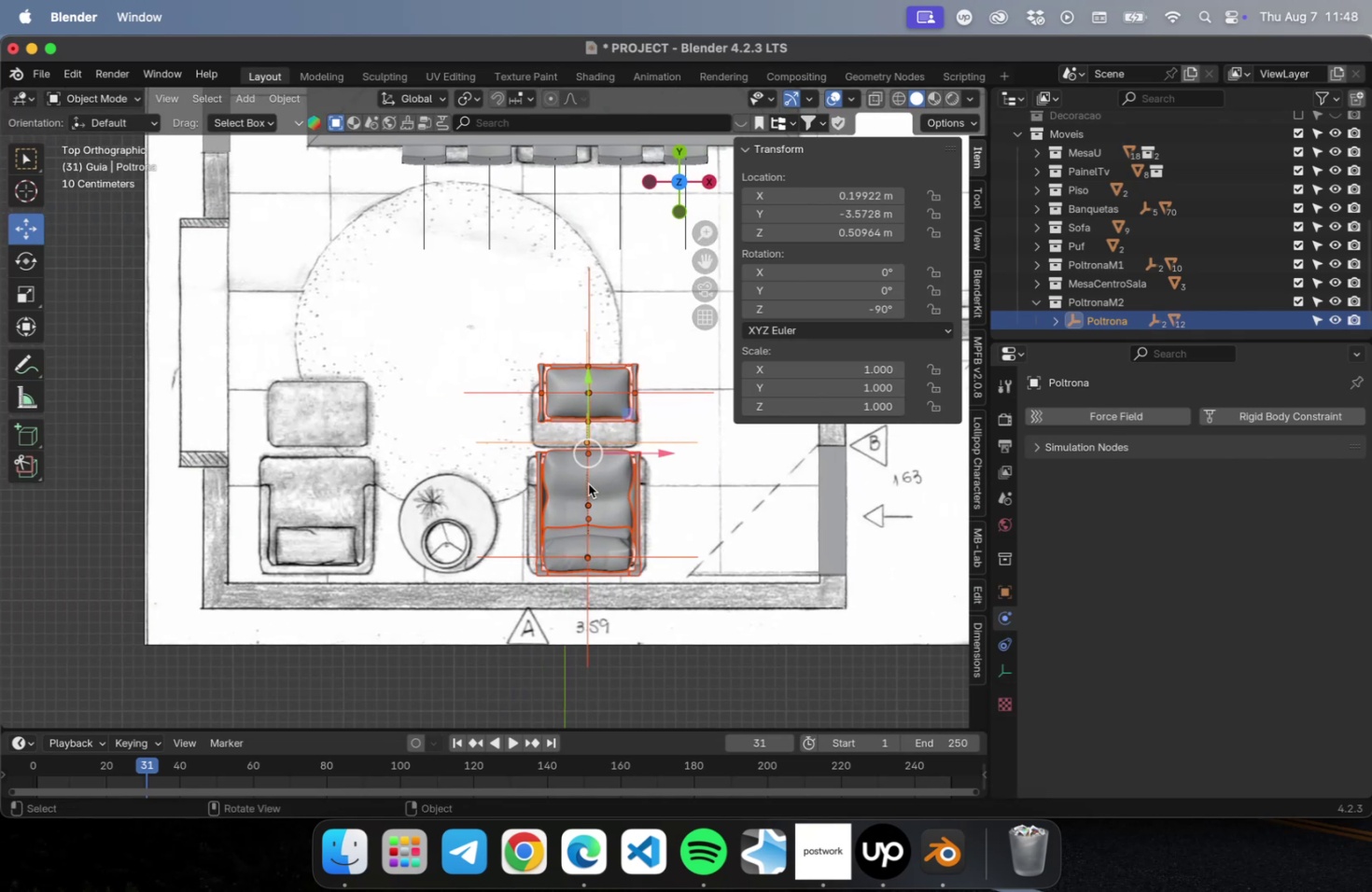 
type(Dx)
 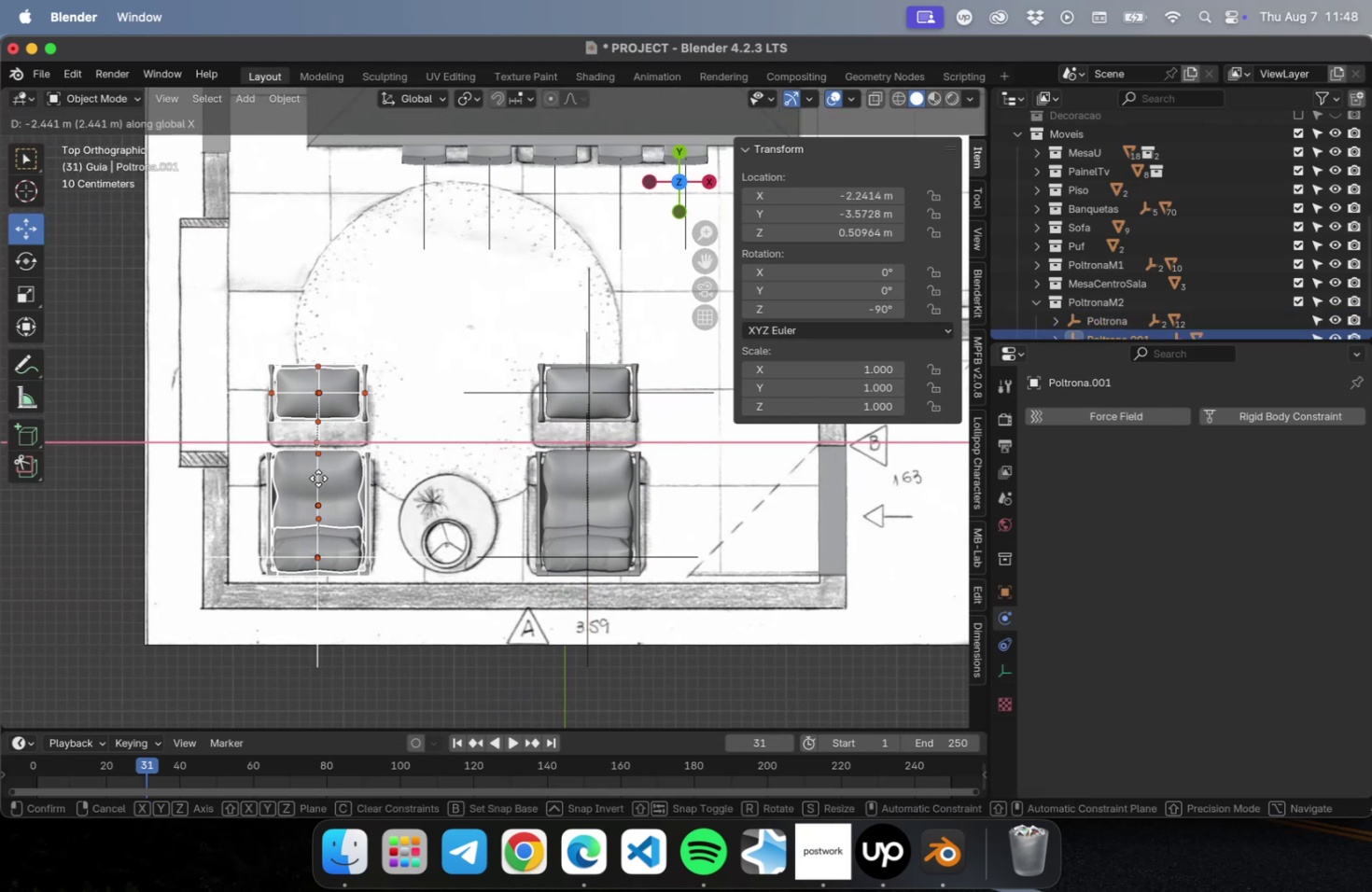 
left_click([318, 478])
 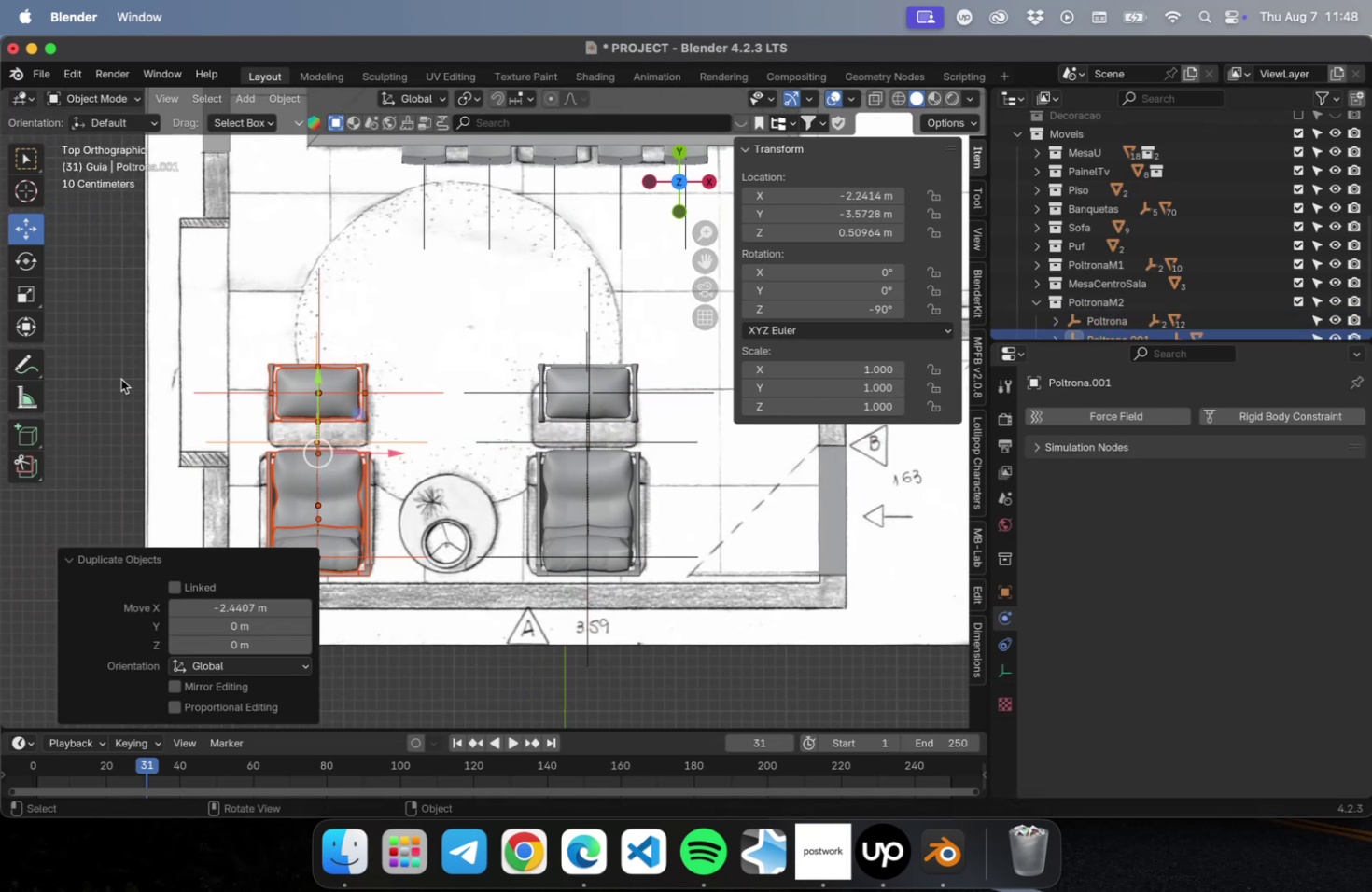 
left_click([94, 370])
 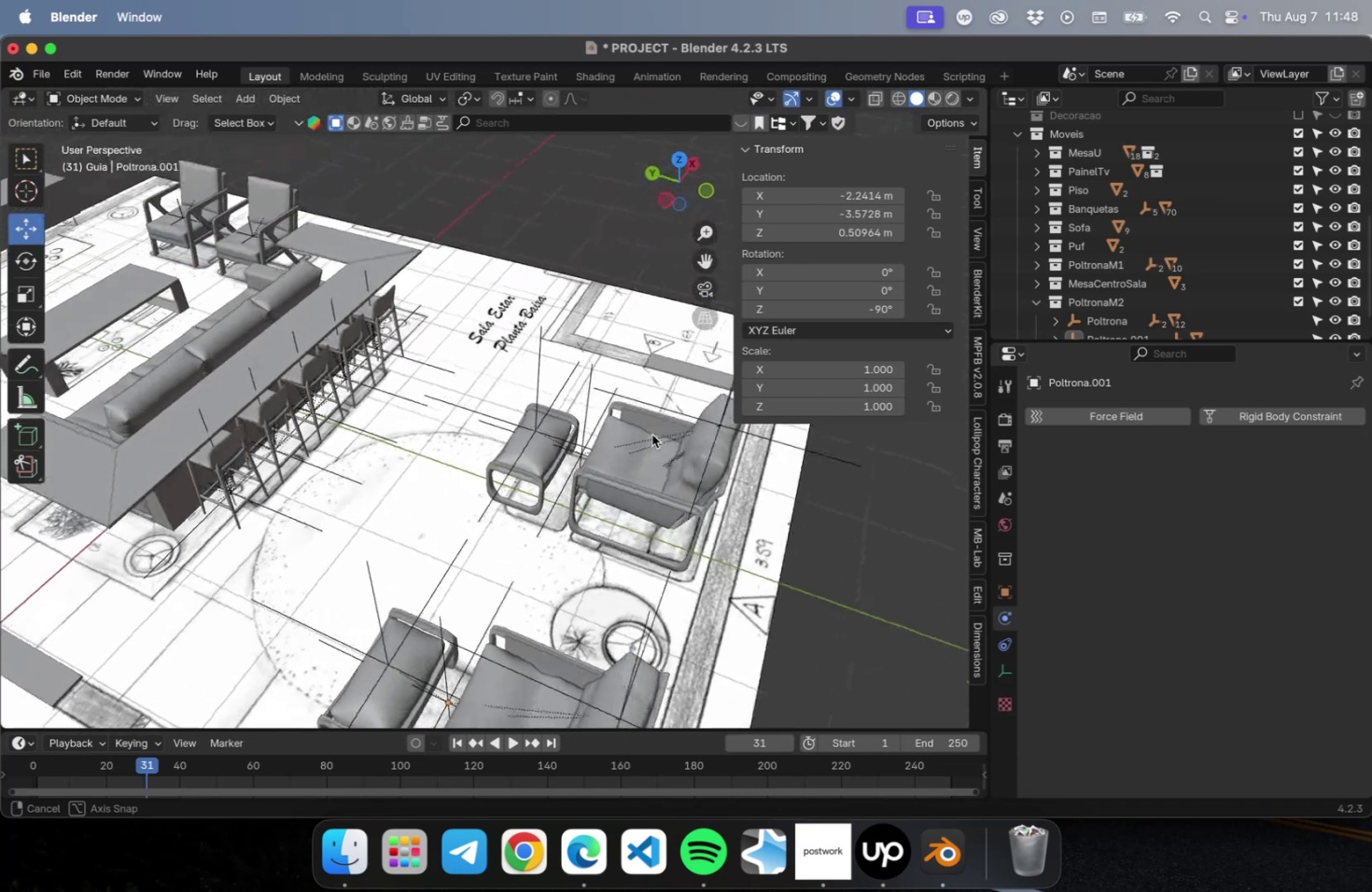 
key(Meta+S)
 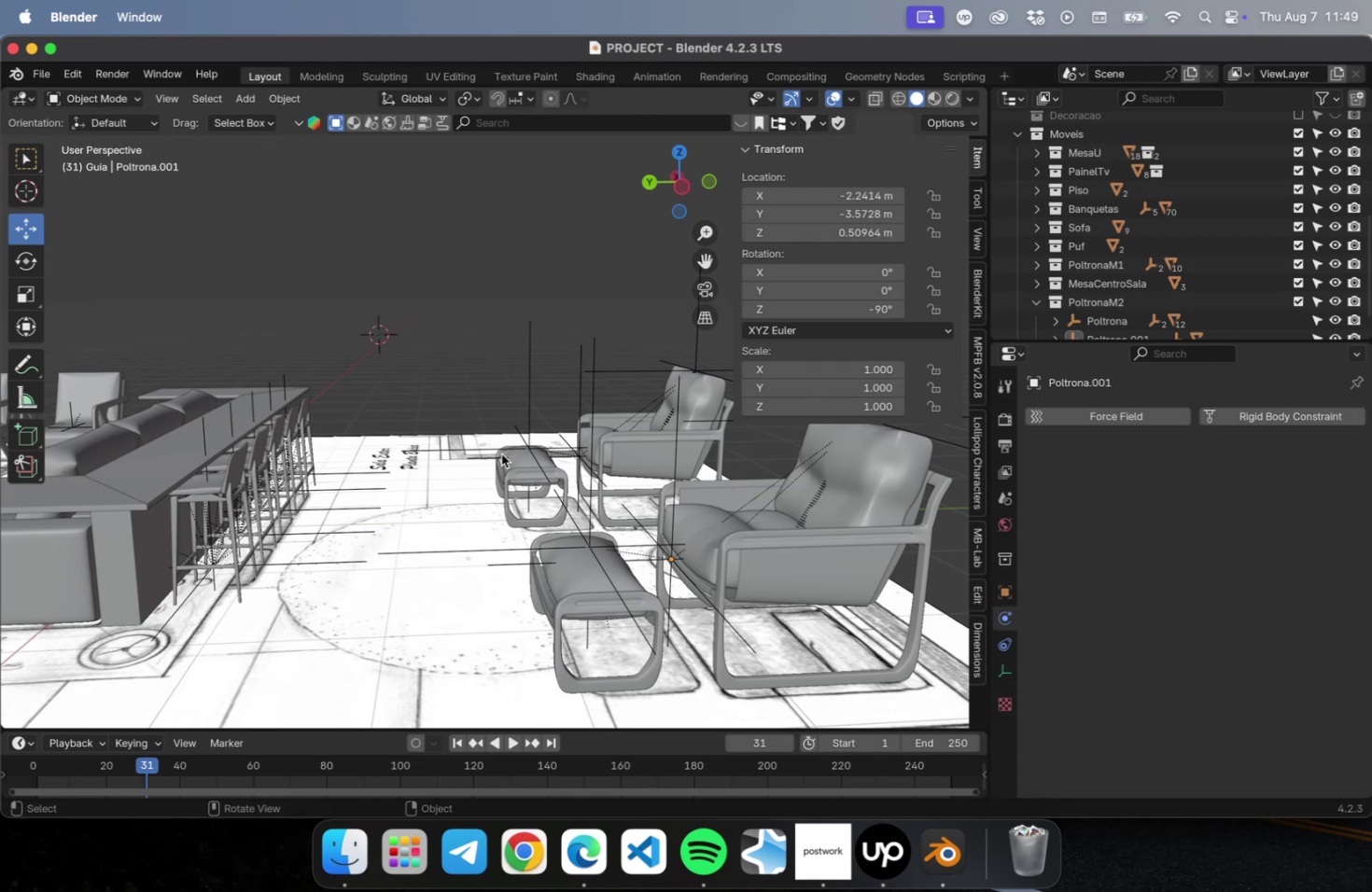 
wait(24.71)
 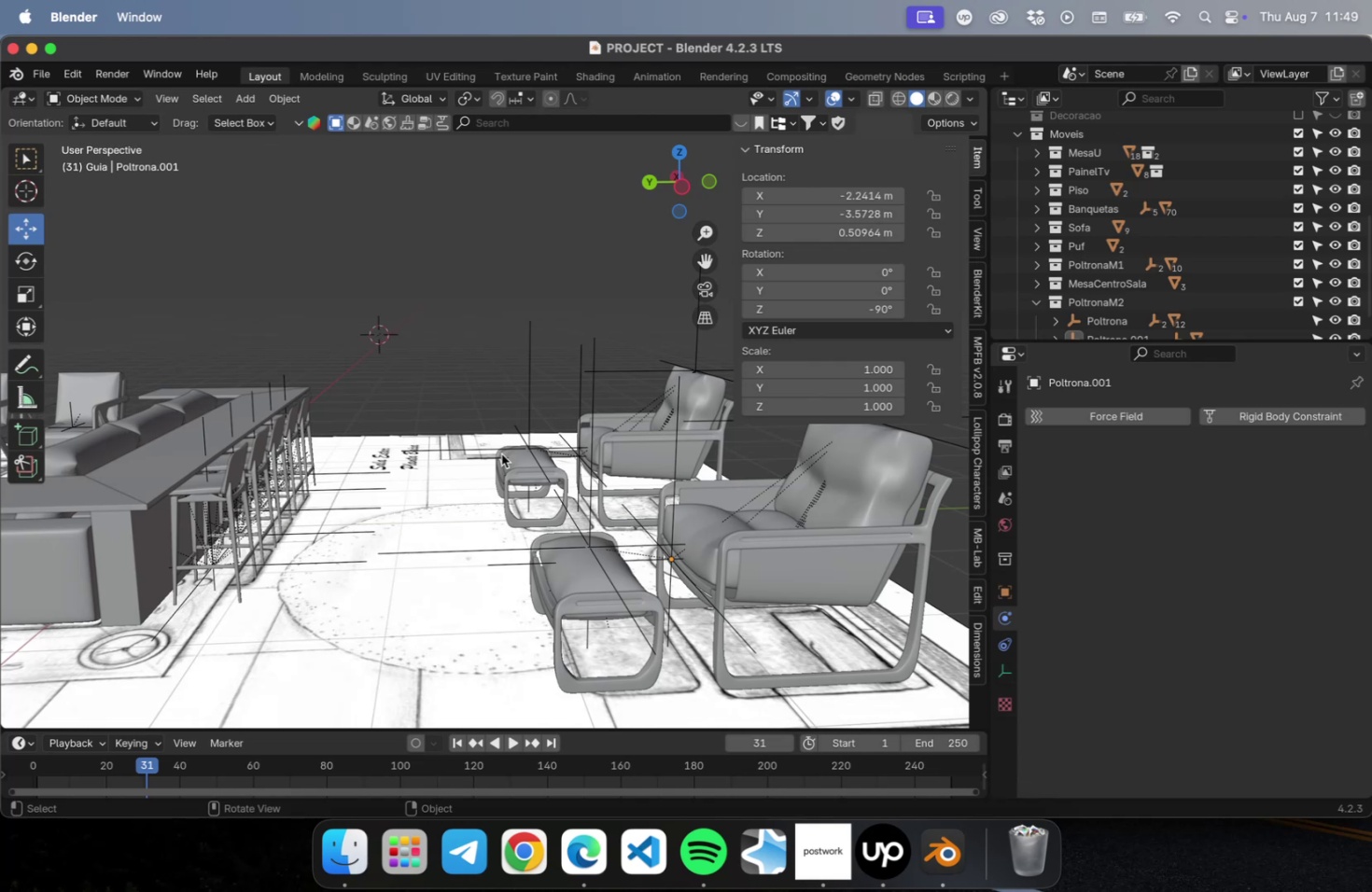 
scroll: coordinate [570, 430], scroll_direction: down, amount: 1.0
 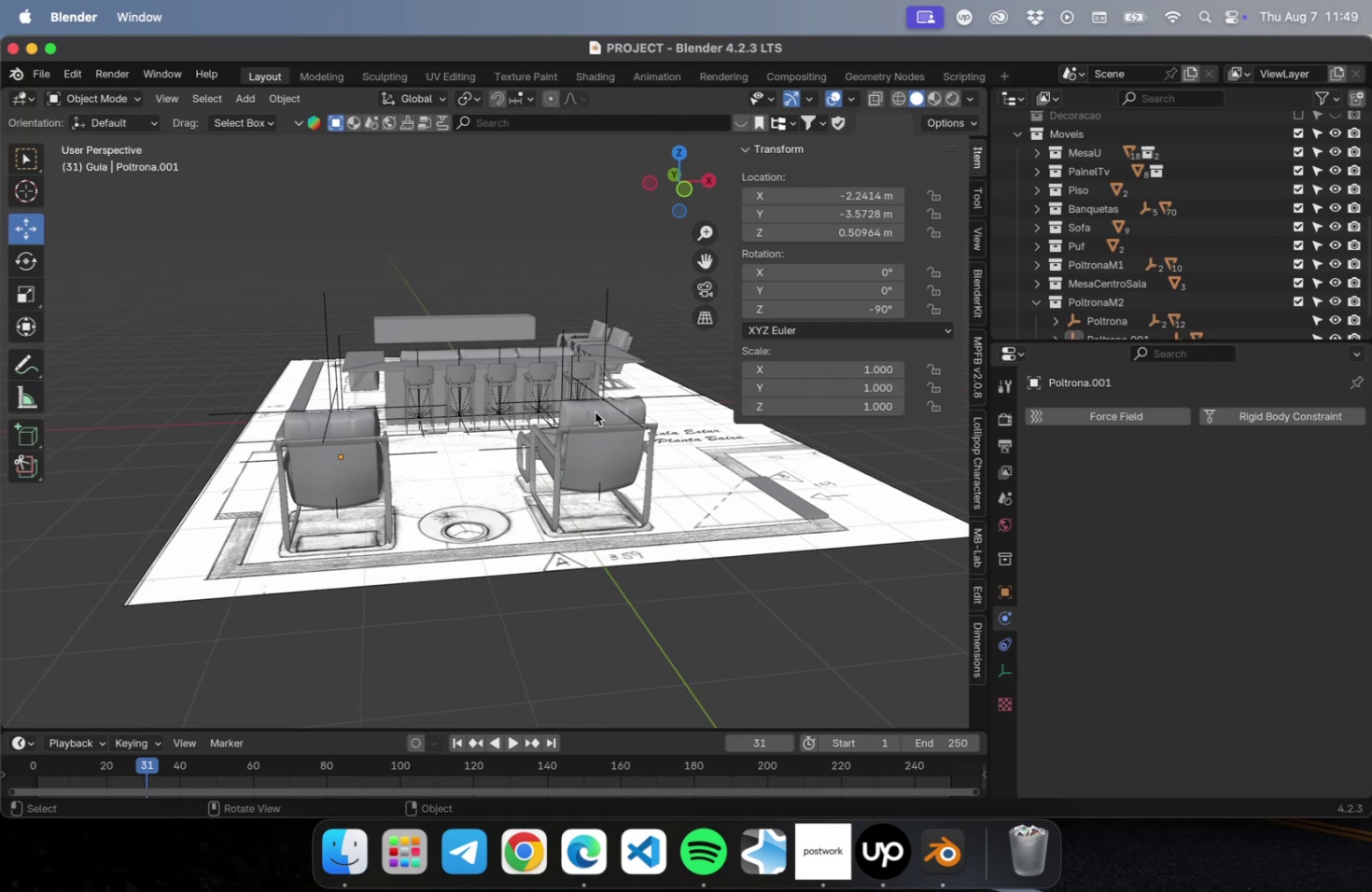 
wait(21.68)
 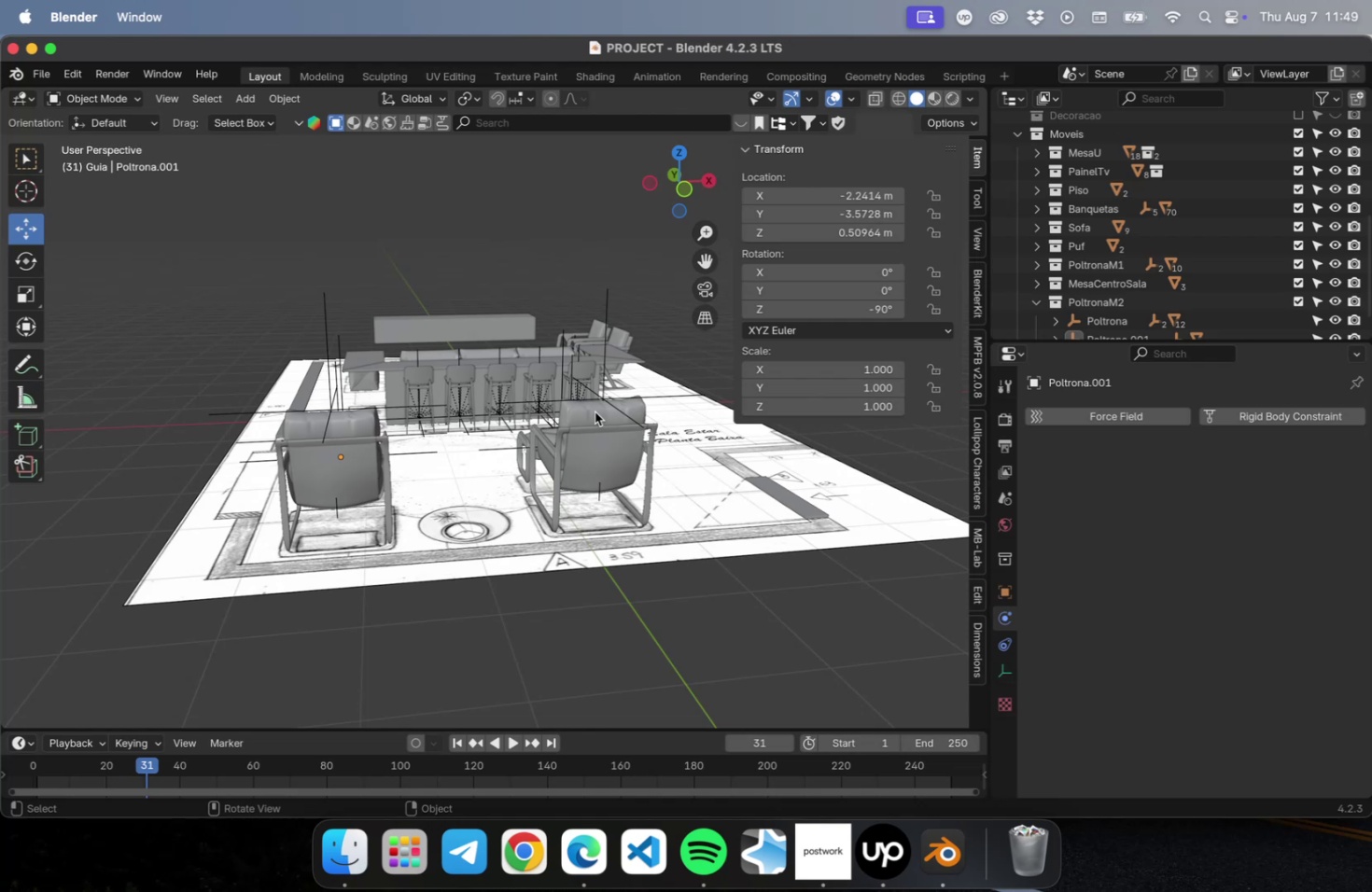 
key(Meta+S)
 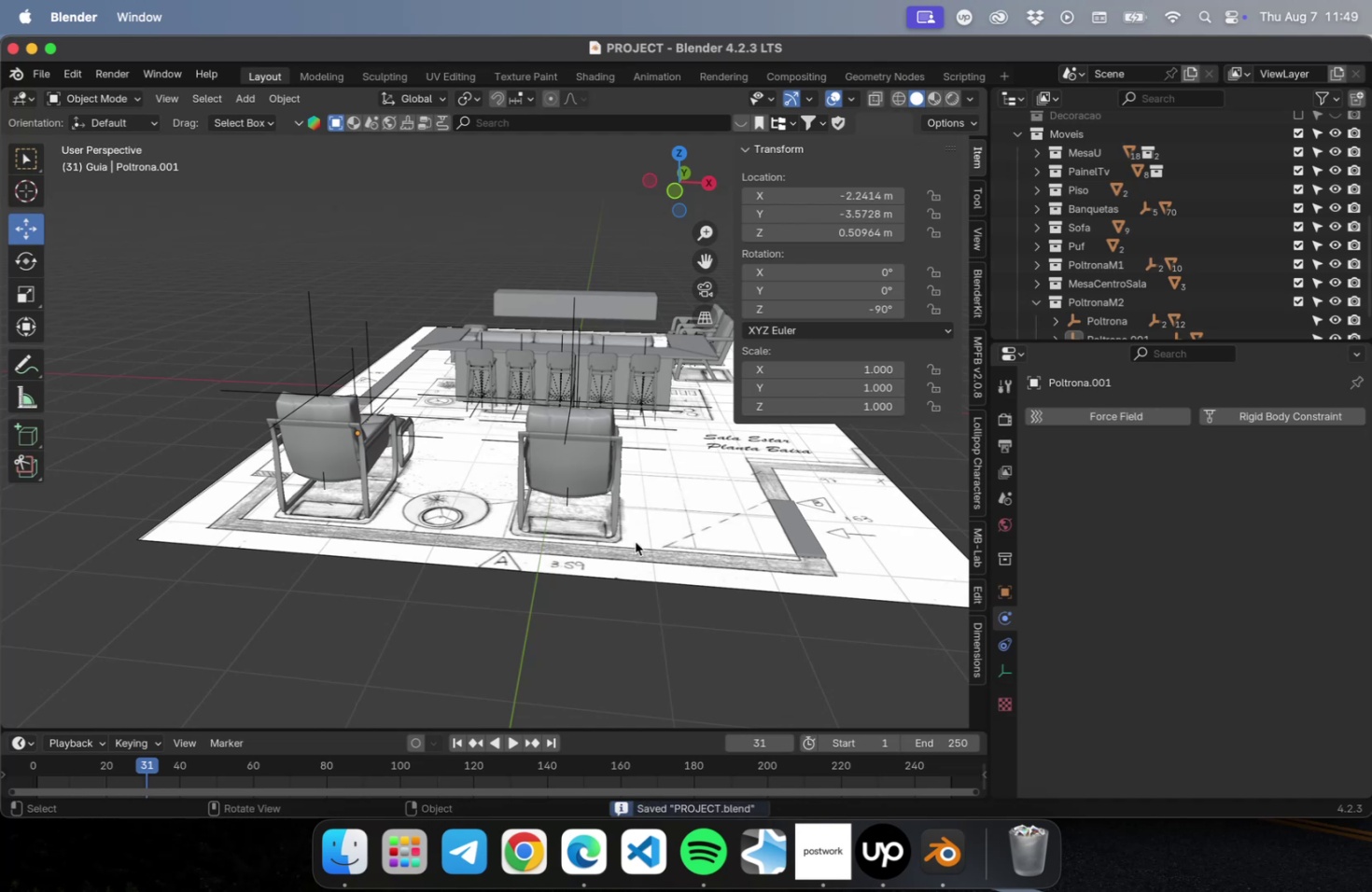 
hold_key(key=ShiftLeft, duration=0.87)
 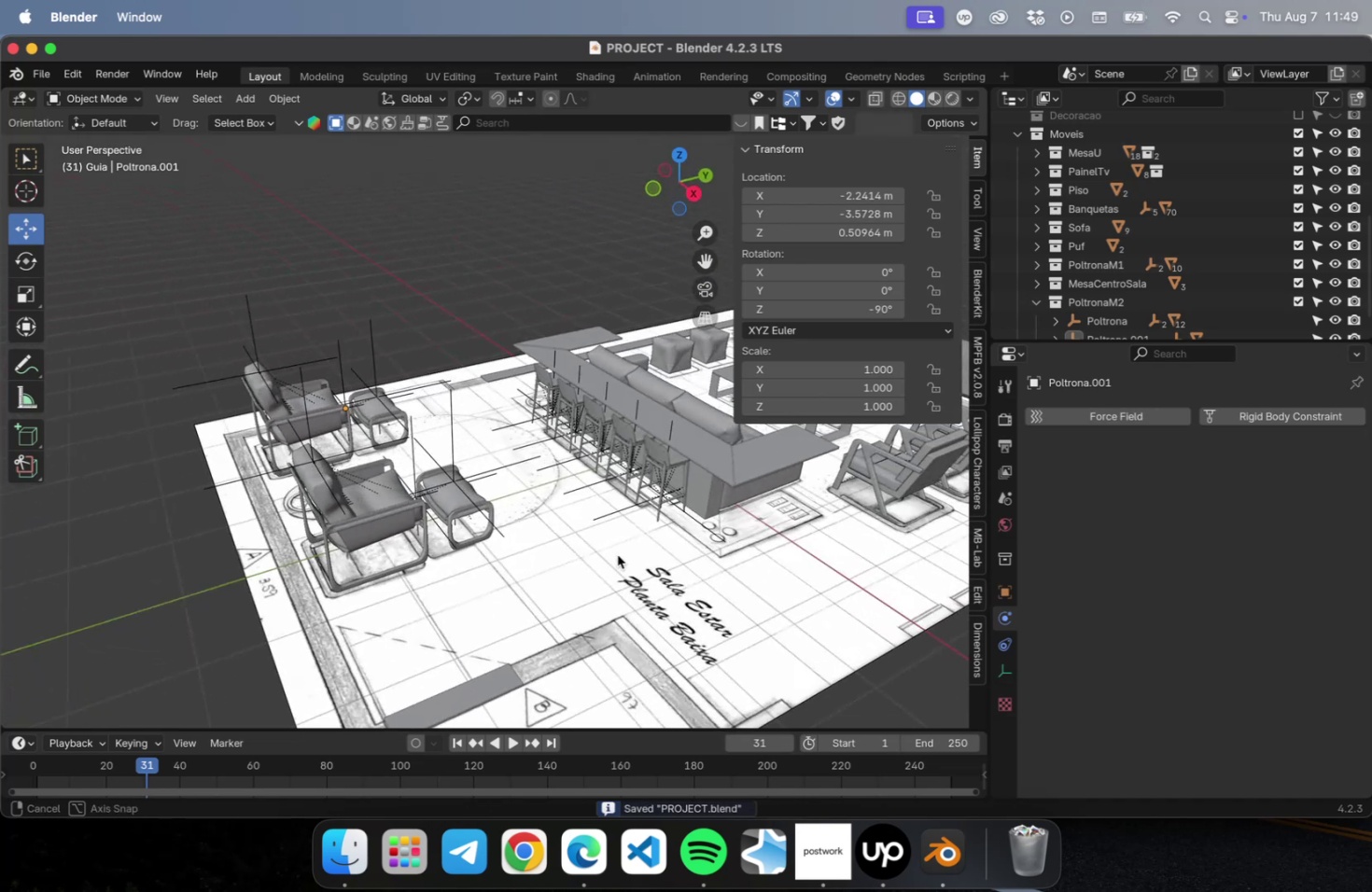 
hold_key(key=ShiftLeft, duration=0.7)
 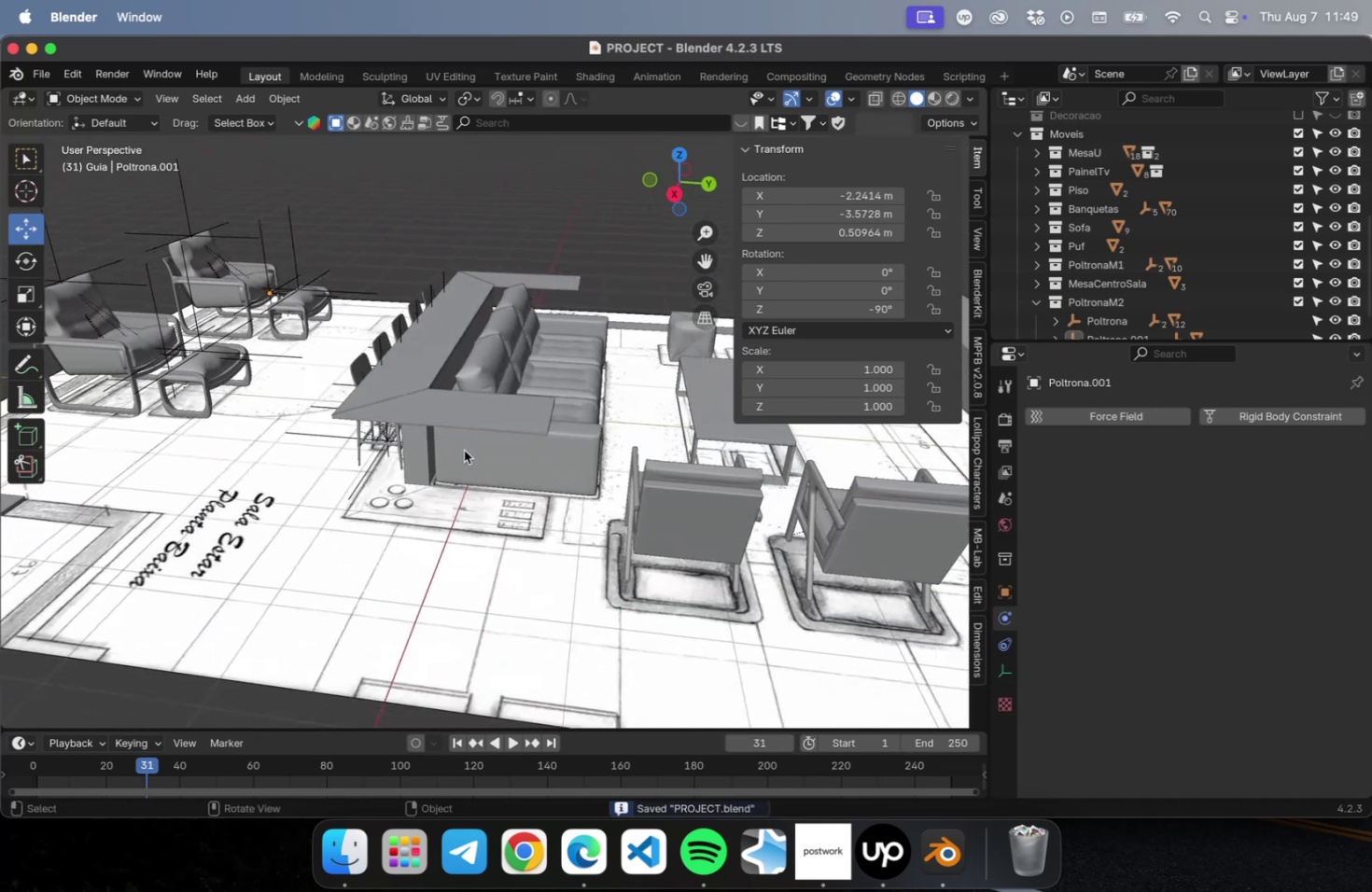 
scroll: coordinate [462, 451], scroll_direction: down, amount: 2.0
 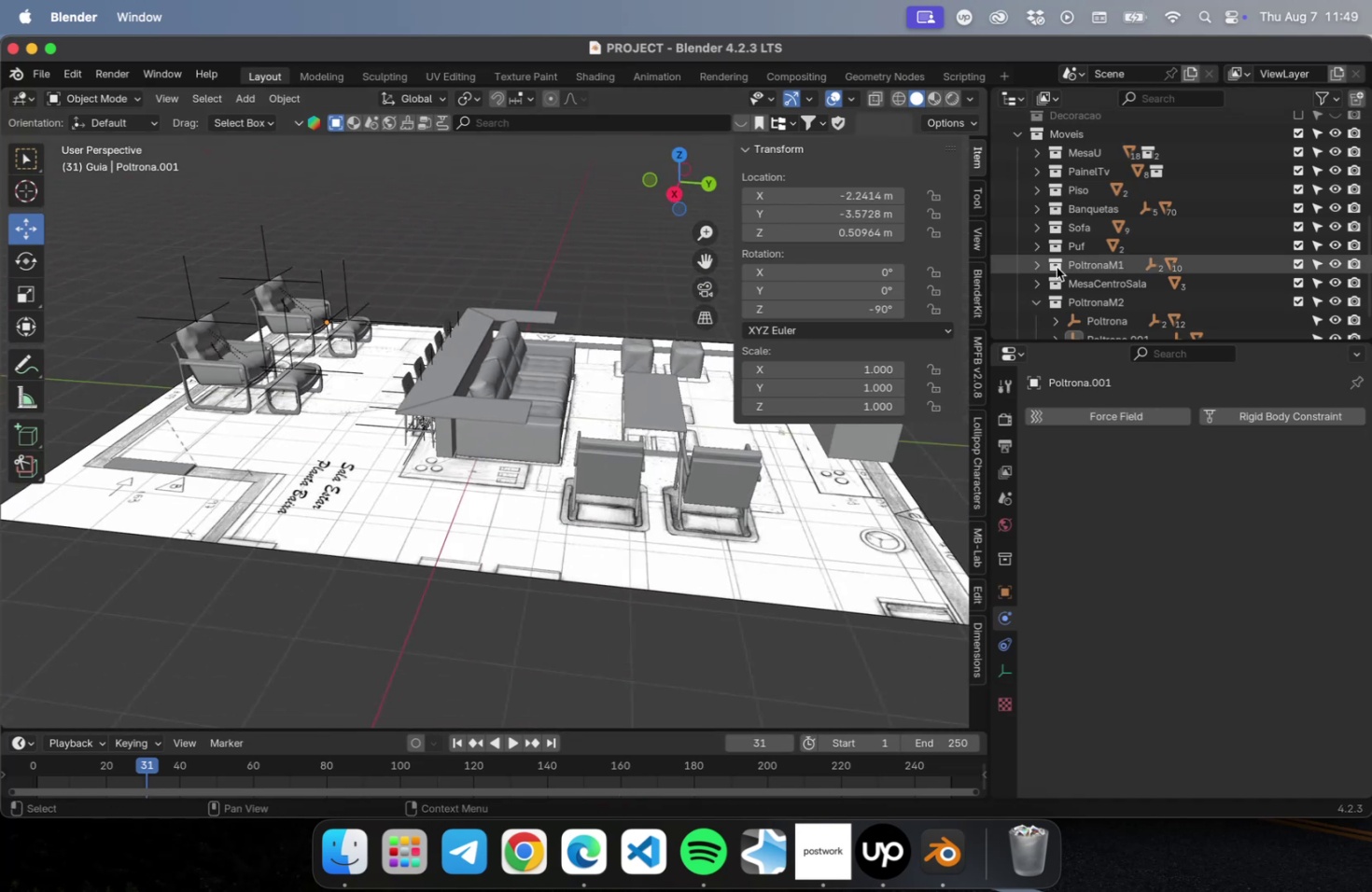 
scroll: coordinate [1205, 212], scroll_direction: up, amount: 15.0
 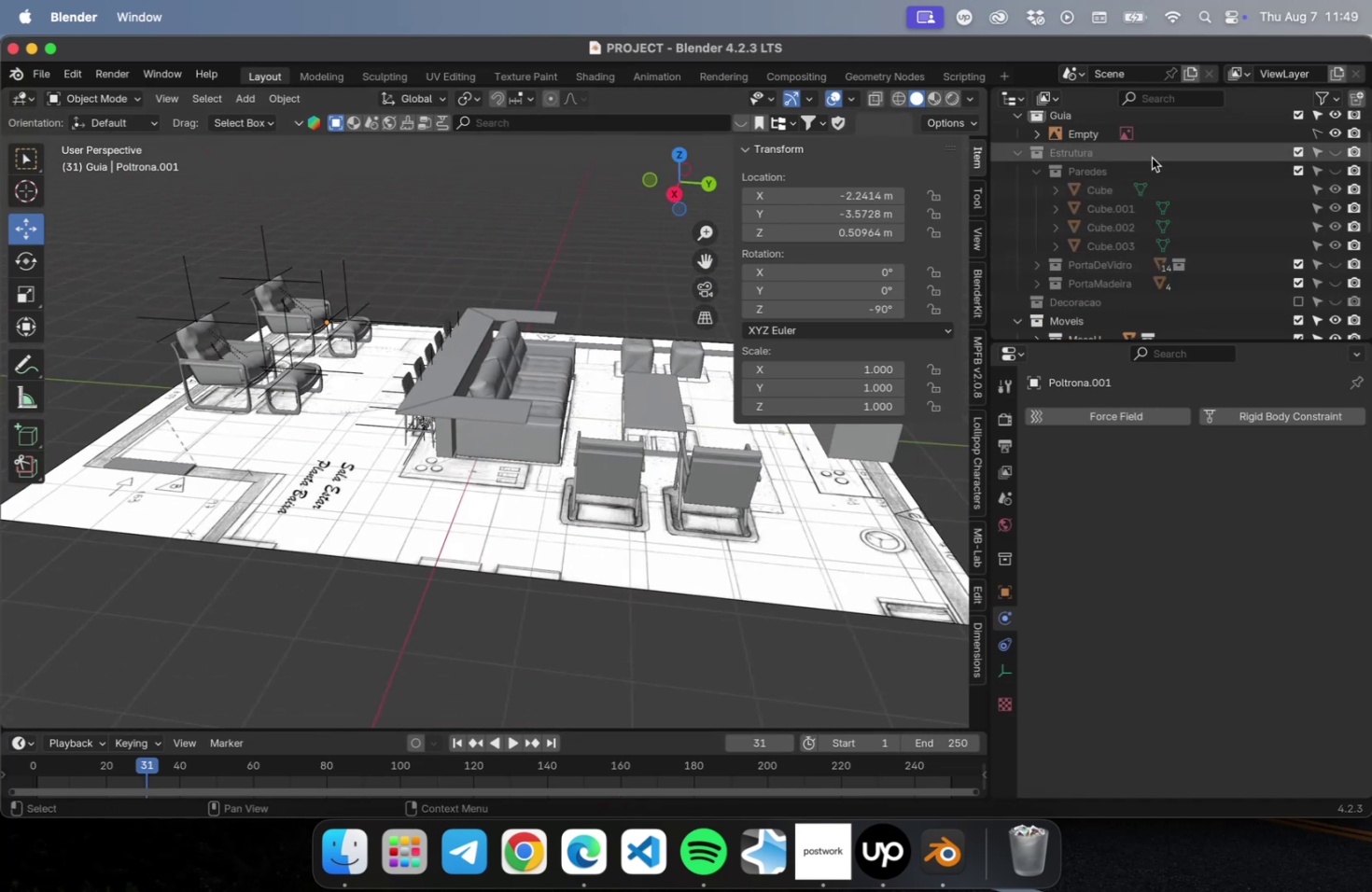 
left_click([1336, 156])
 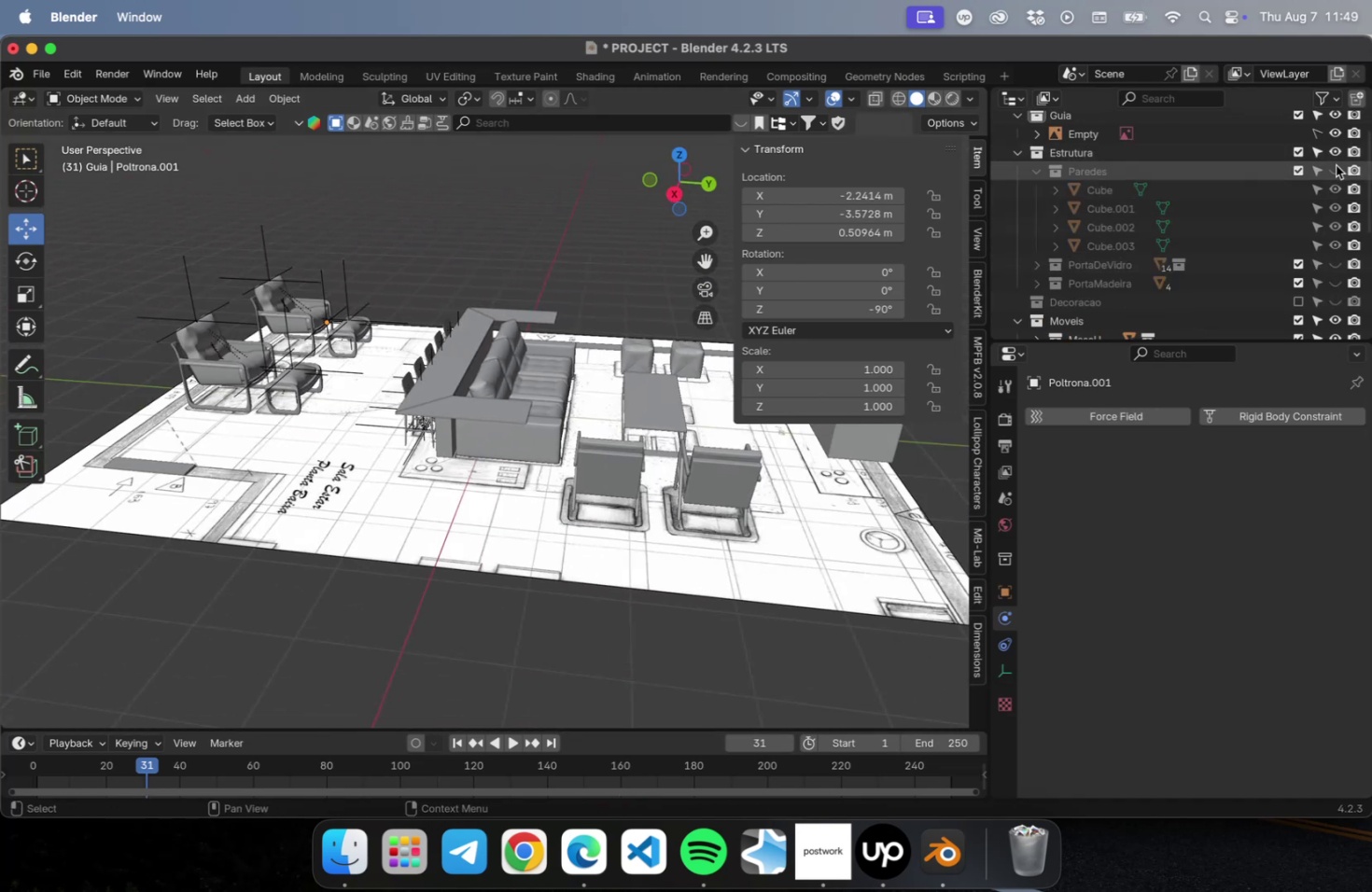 
left_click([1335, 165])
 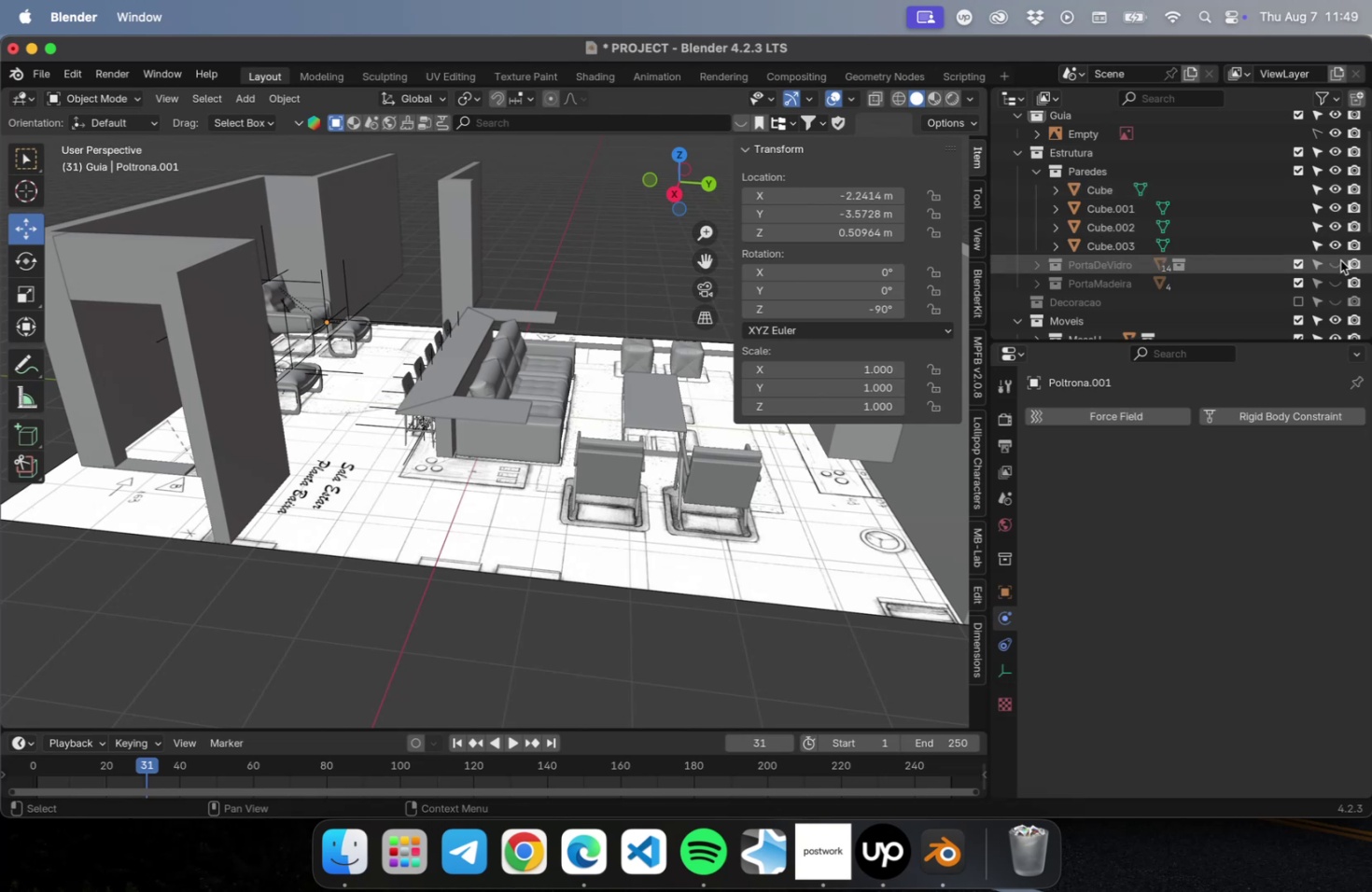 
left_click_drag(start_coordinate=[1337, 262], to_coordinate=[1337, 298])
 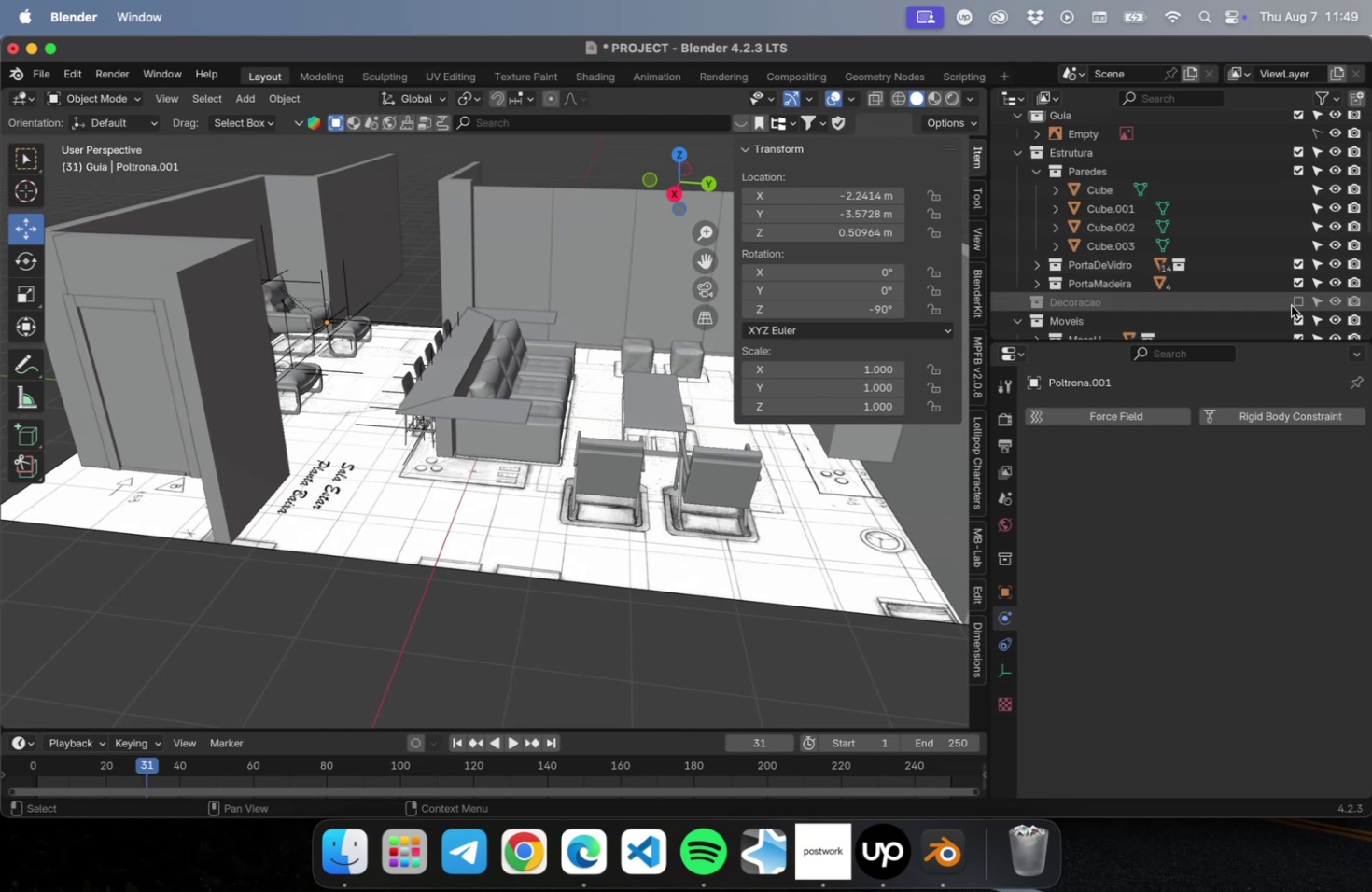 
left_click([1295, 302])
 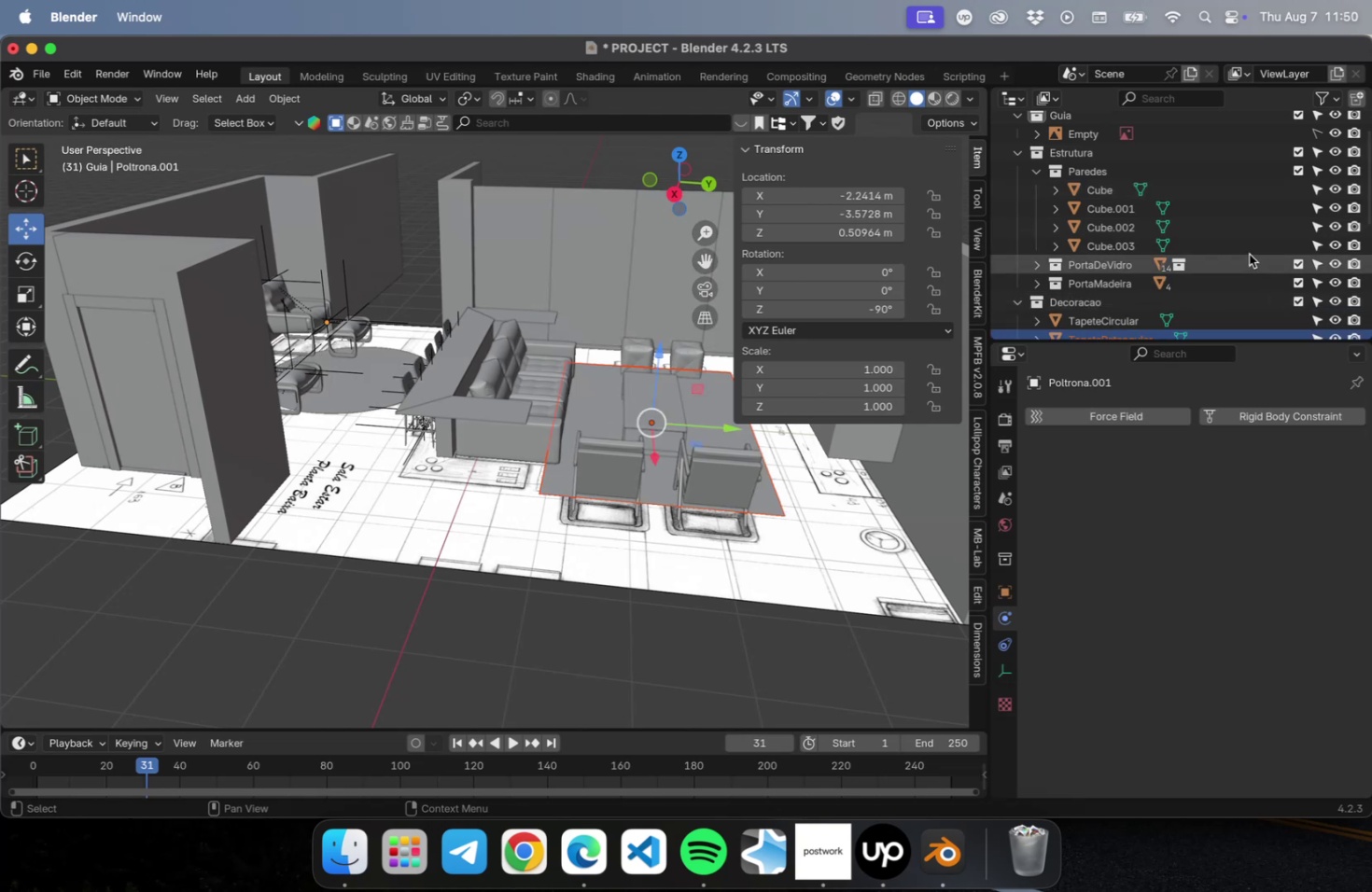 
scroll: coordinate [1225, 275], scroll_direction: down, amount: 13.0
 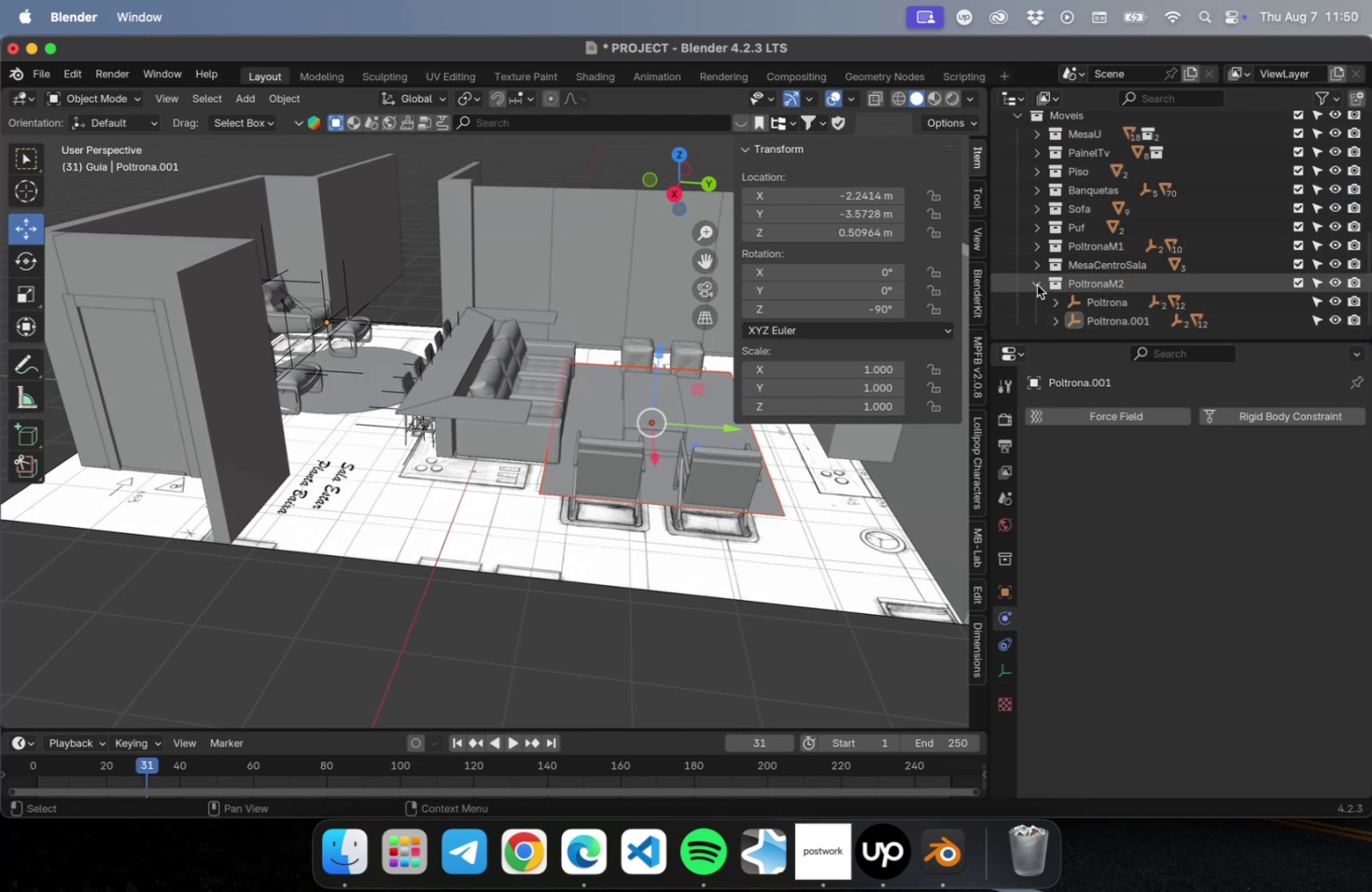 
left_click([1033, 285])
 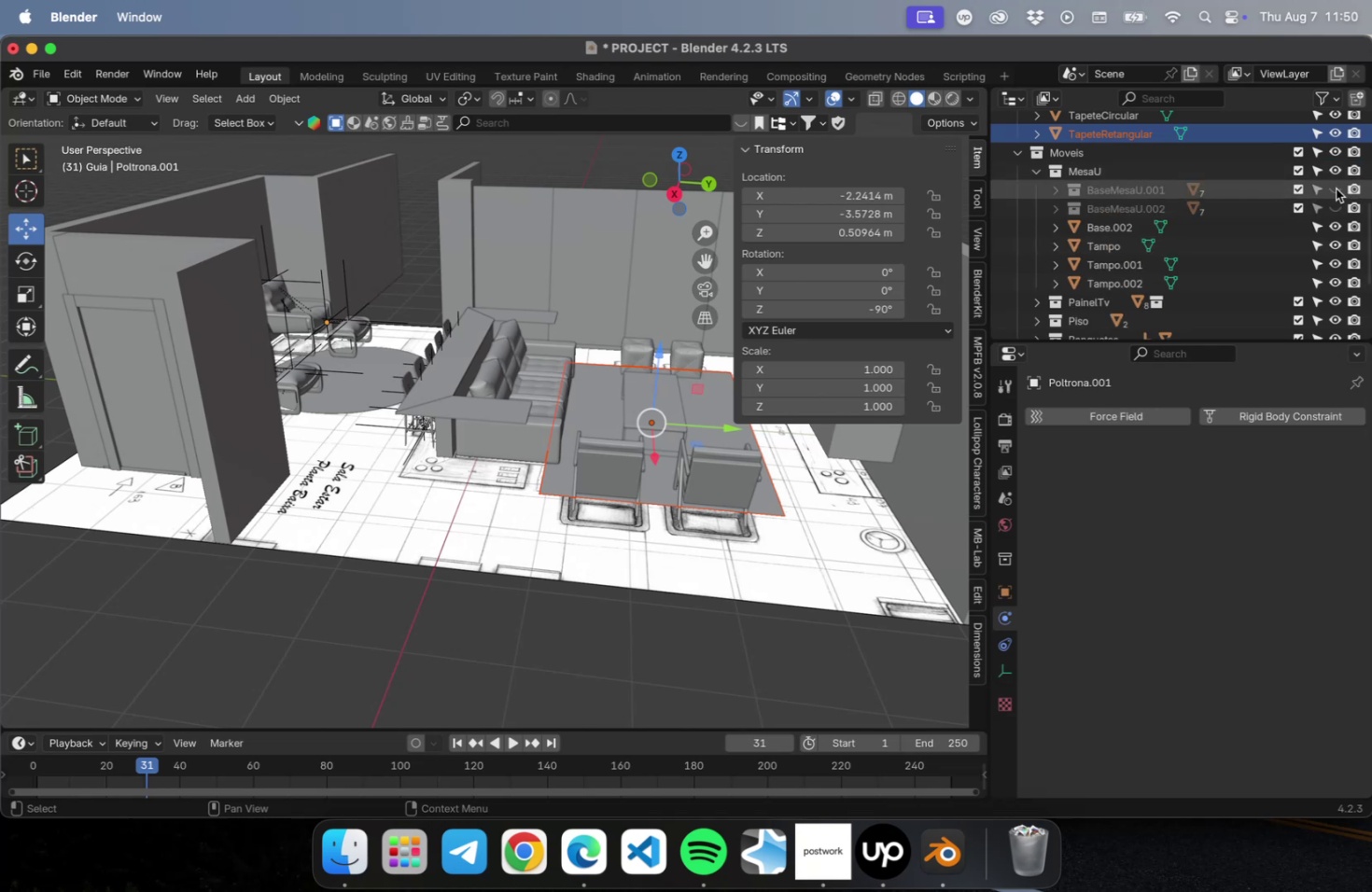 
double_click([1333, 201])
 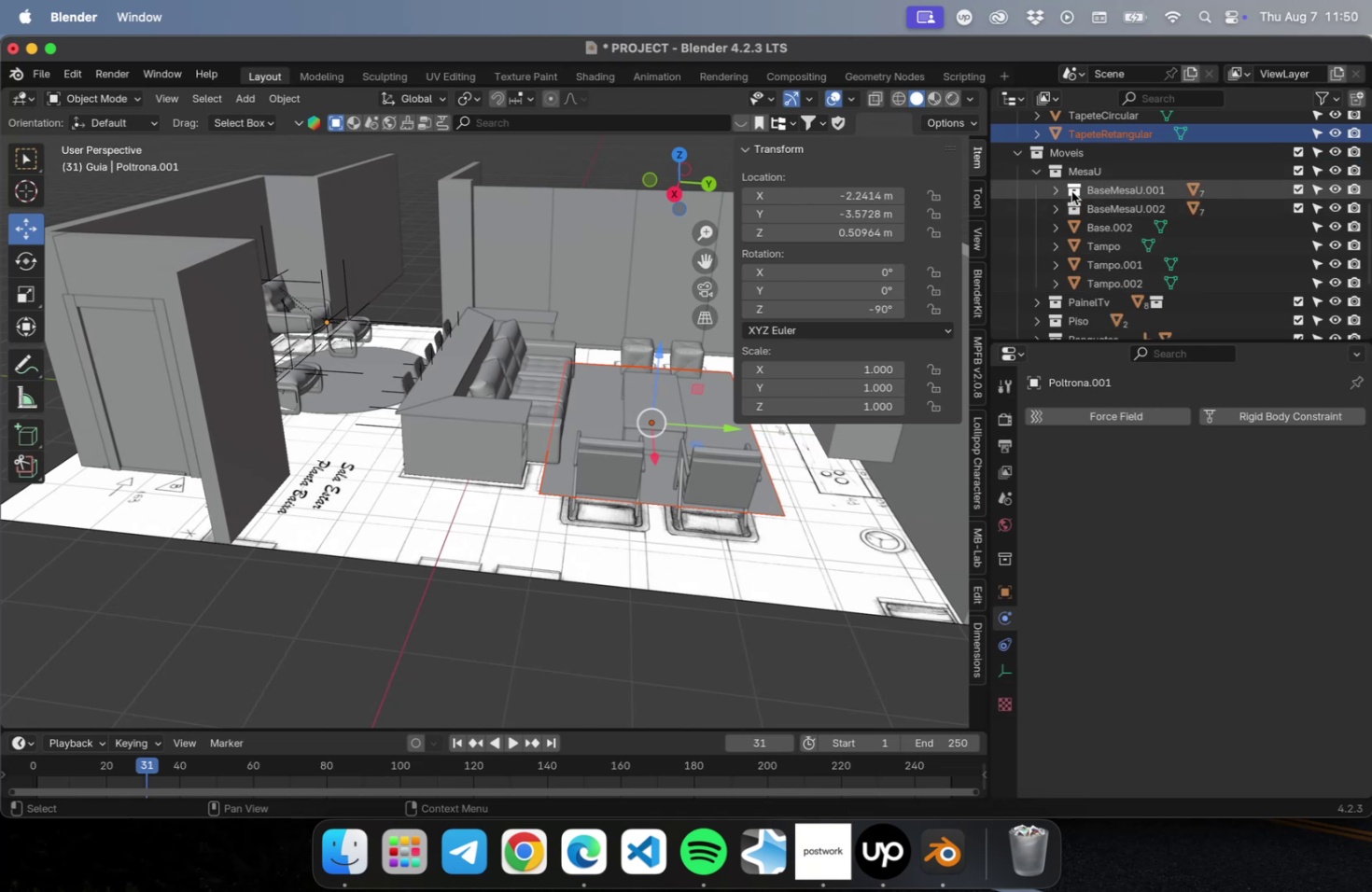 
left_click([1035, 172])
 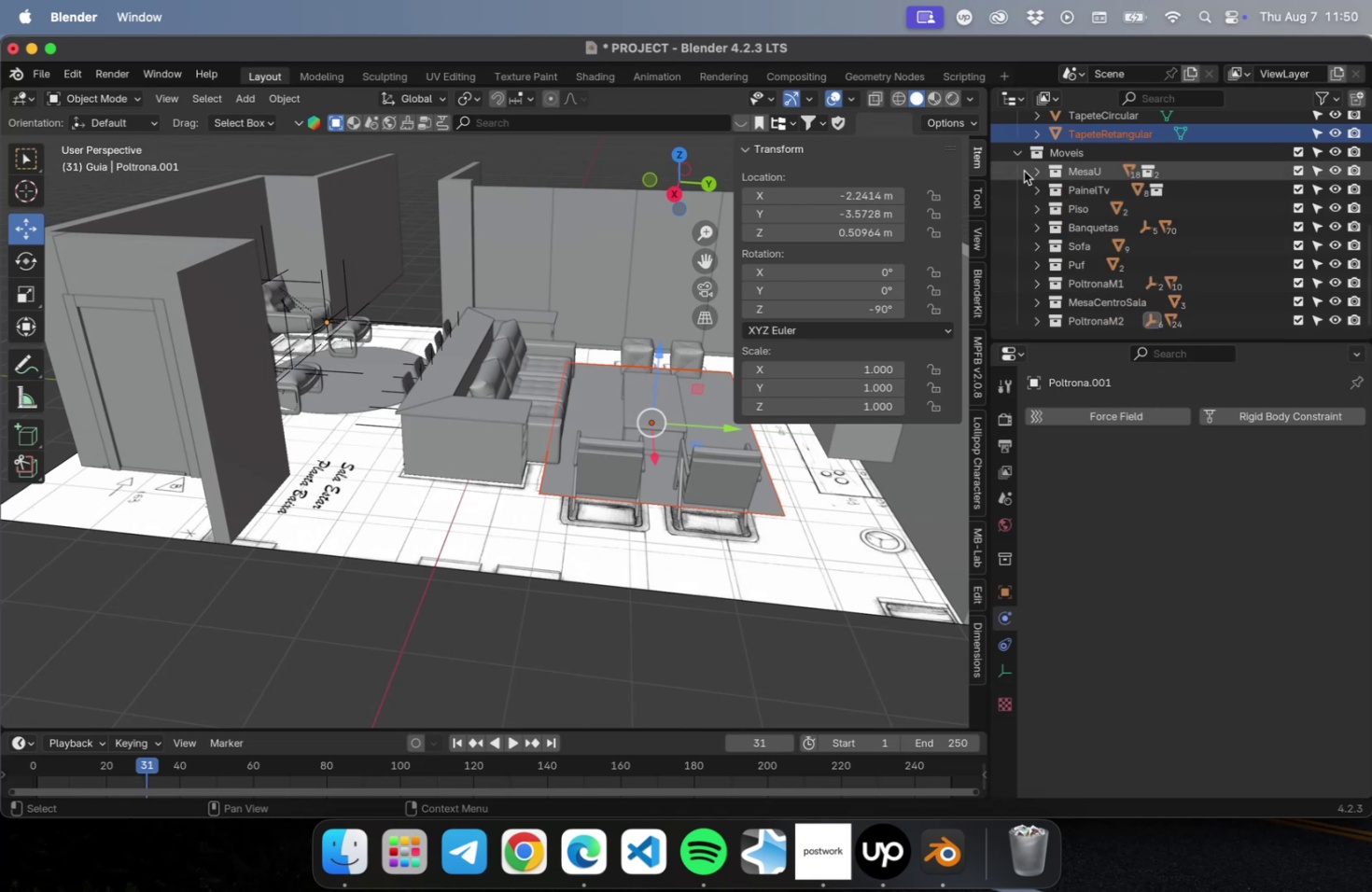 
left_click([1015, 156])
 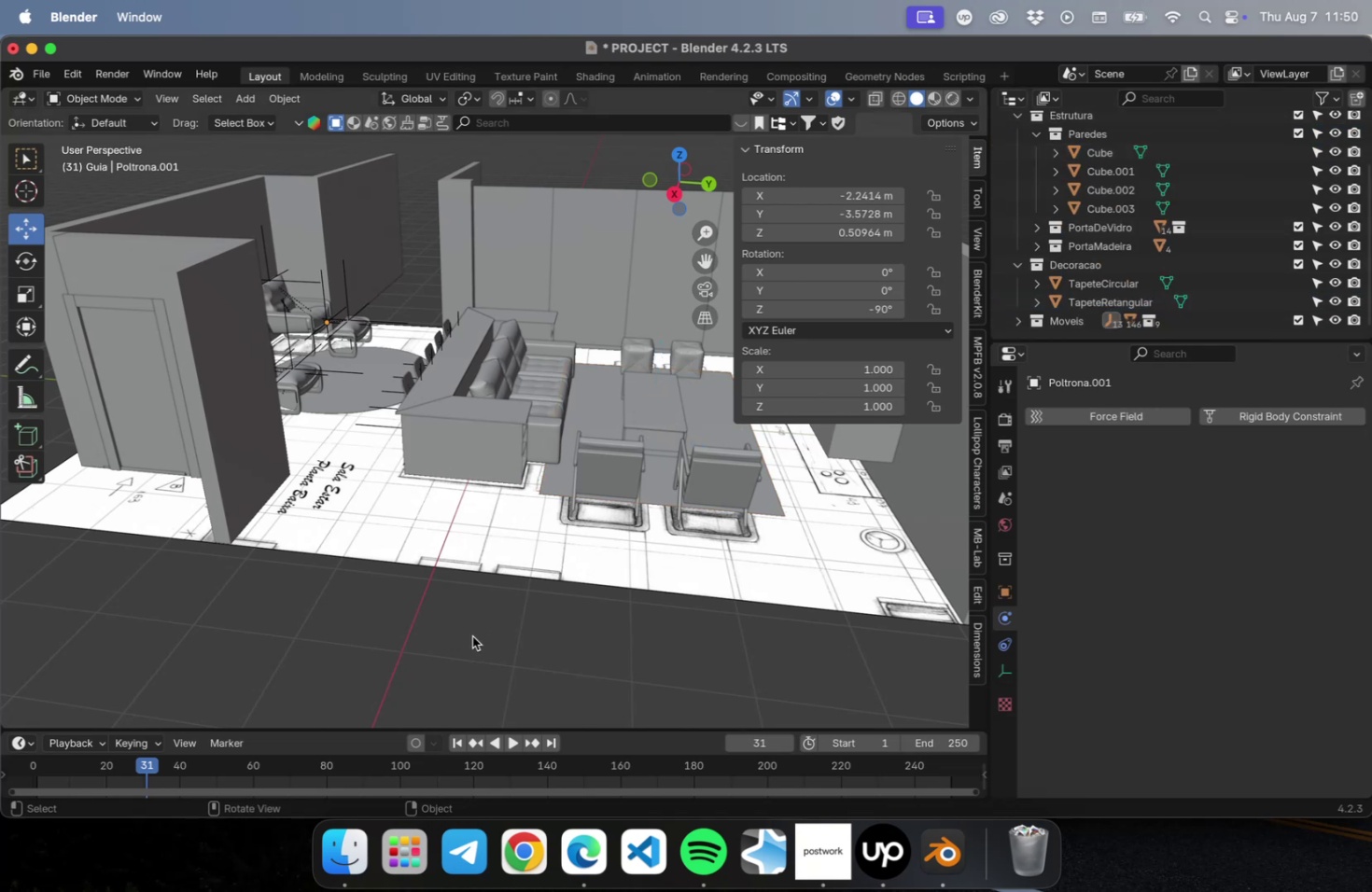 
key(Meta+S)
 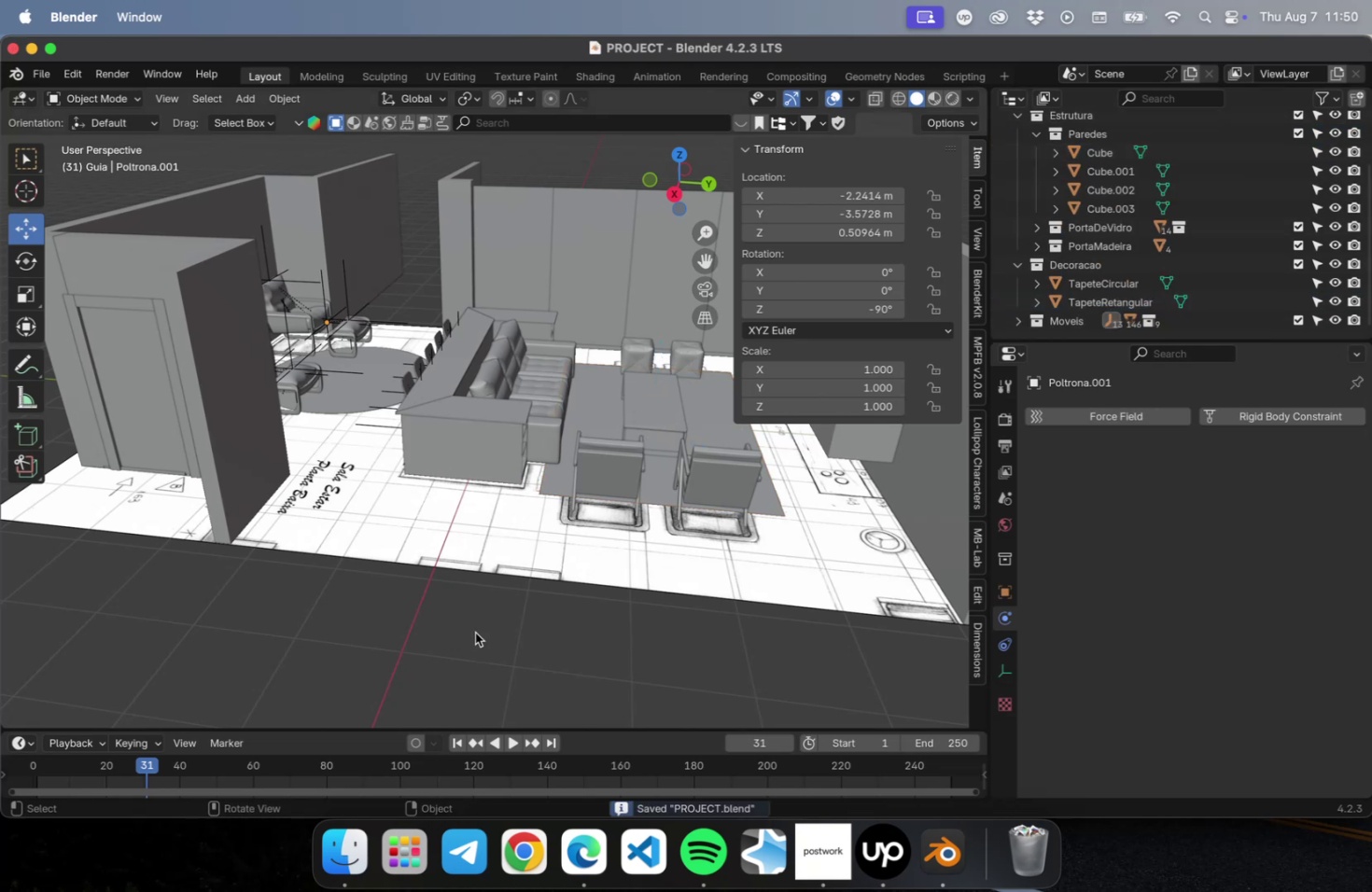 
hold_key(key=ShiftLeft, duration=0.82)
 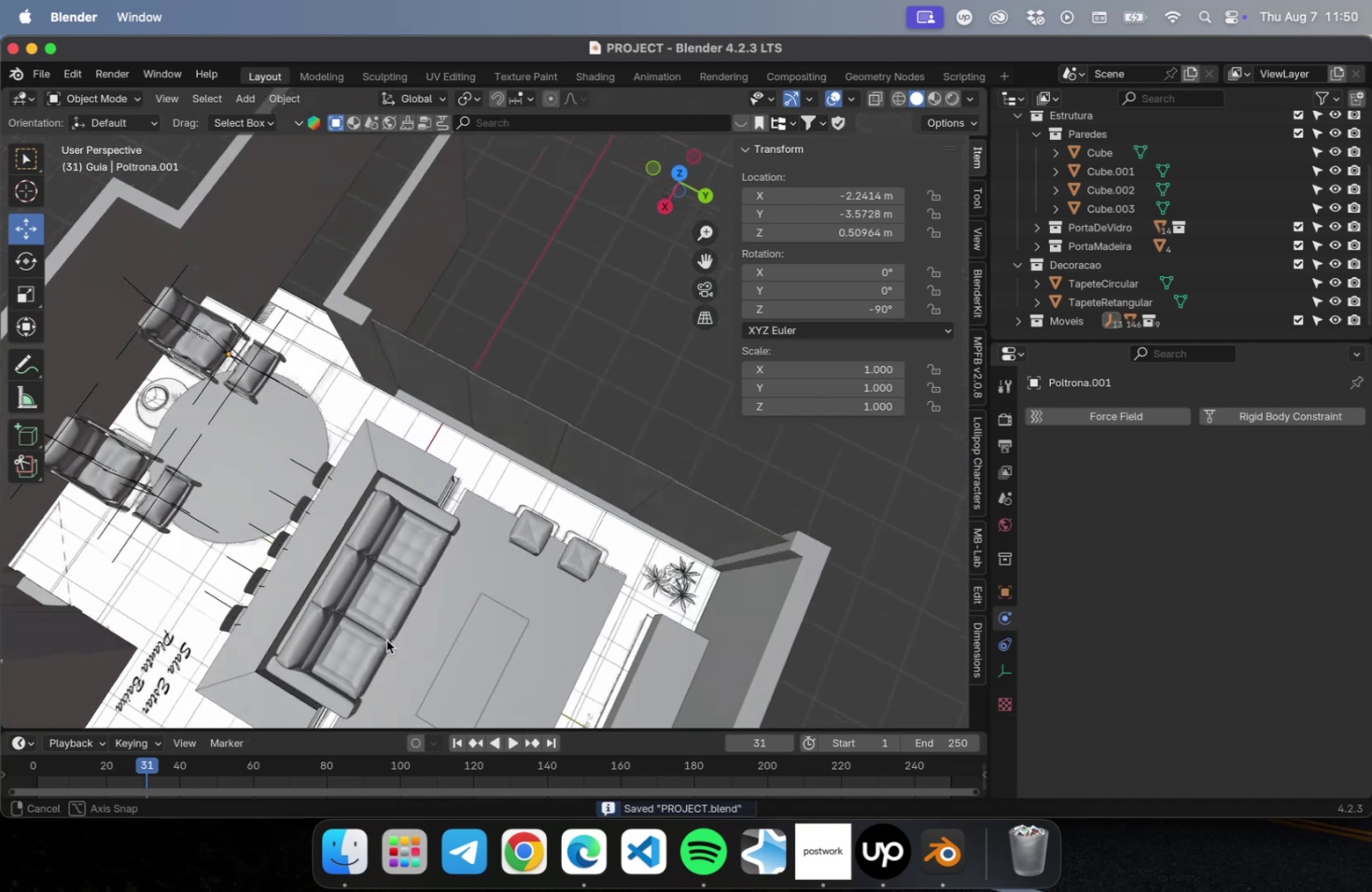 
hold_key(key=ShiftLeft, duration=0.86)
 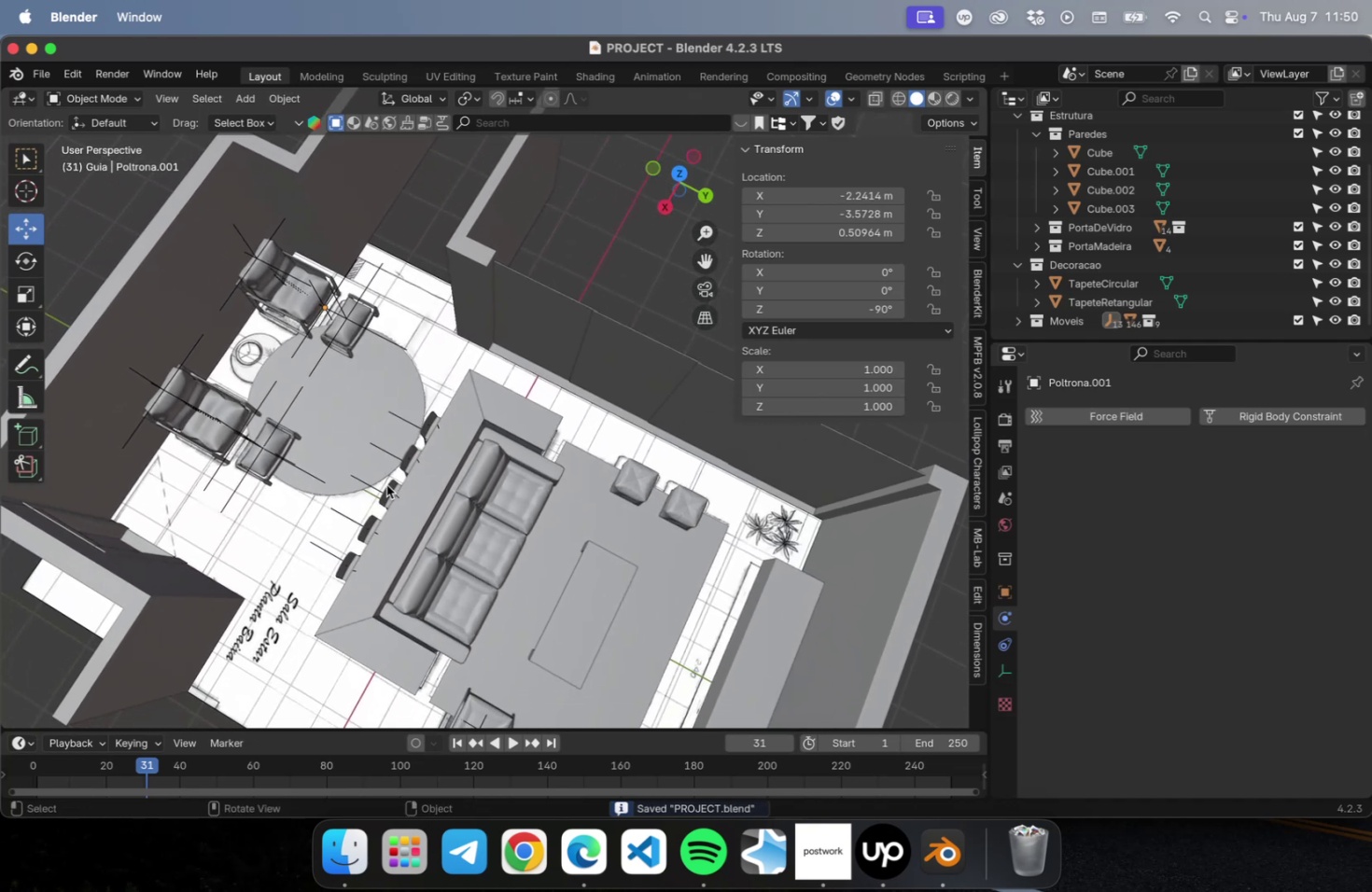 
hold_key(key=ShiftLeft, duration=1.02)
 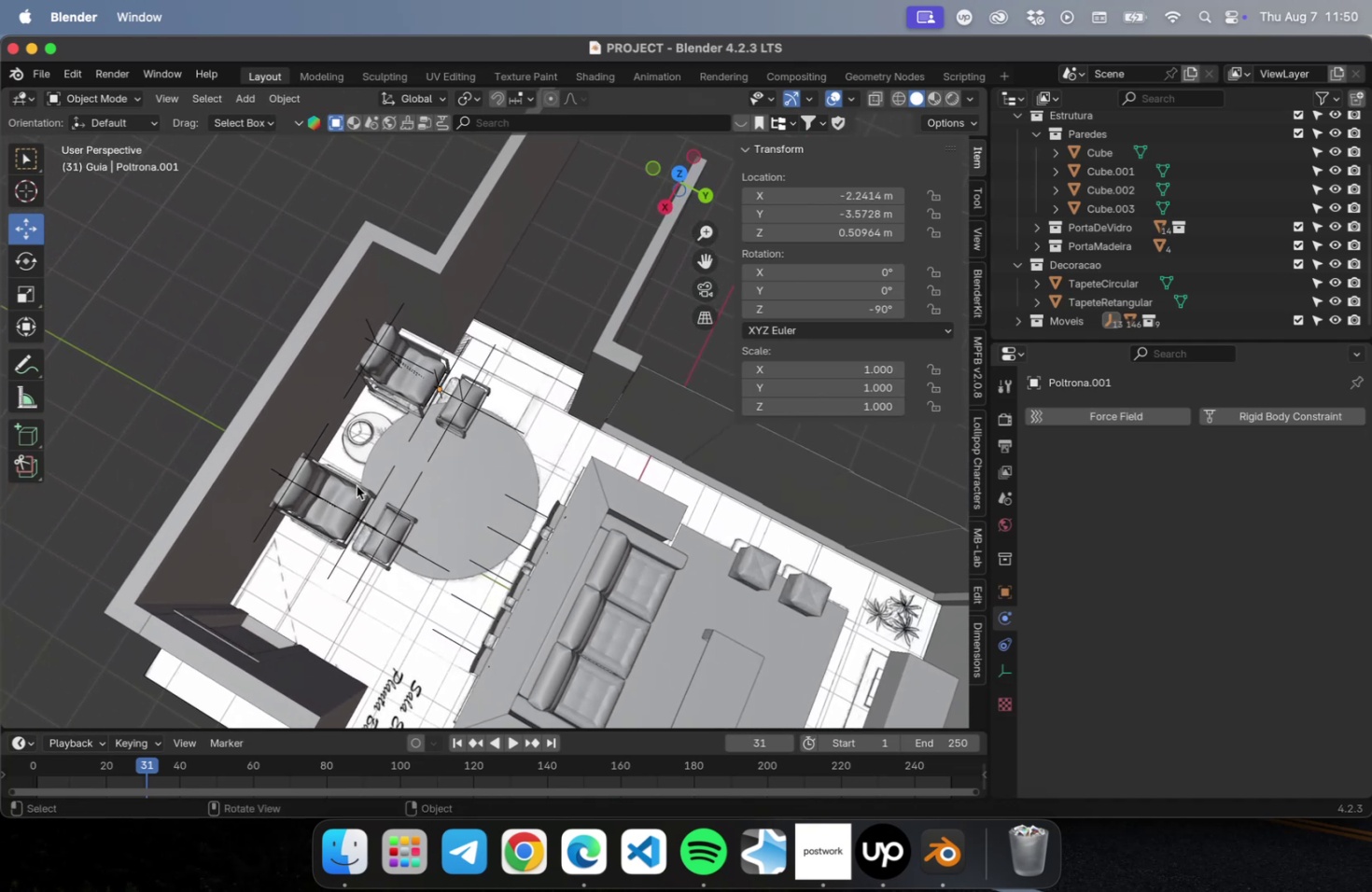 
scroll: coordinate [413, 509], scroll_direction: up, amount: 1.0
 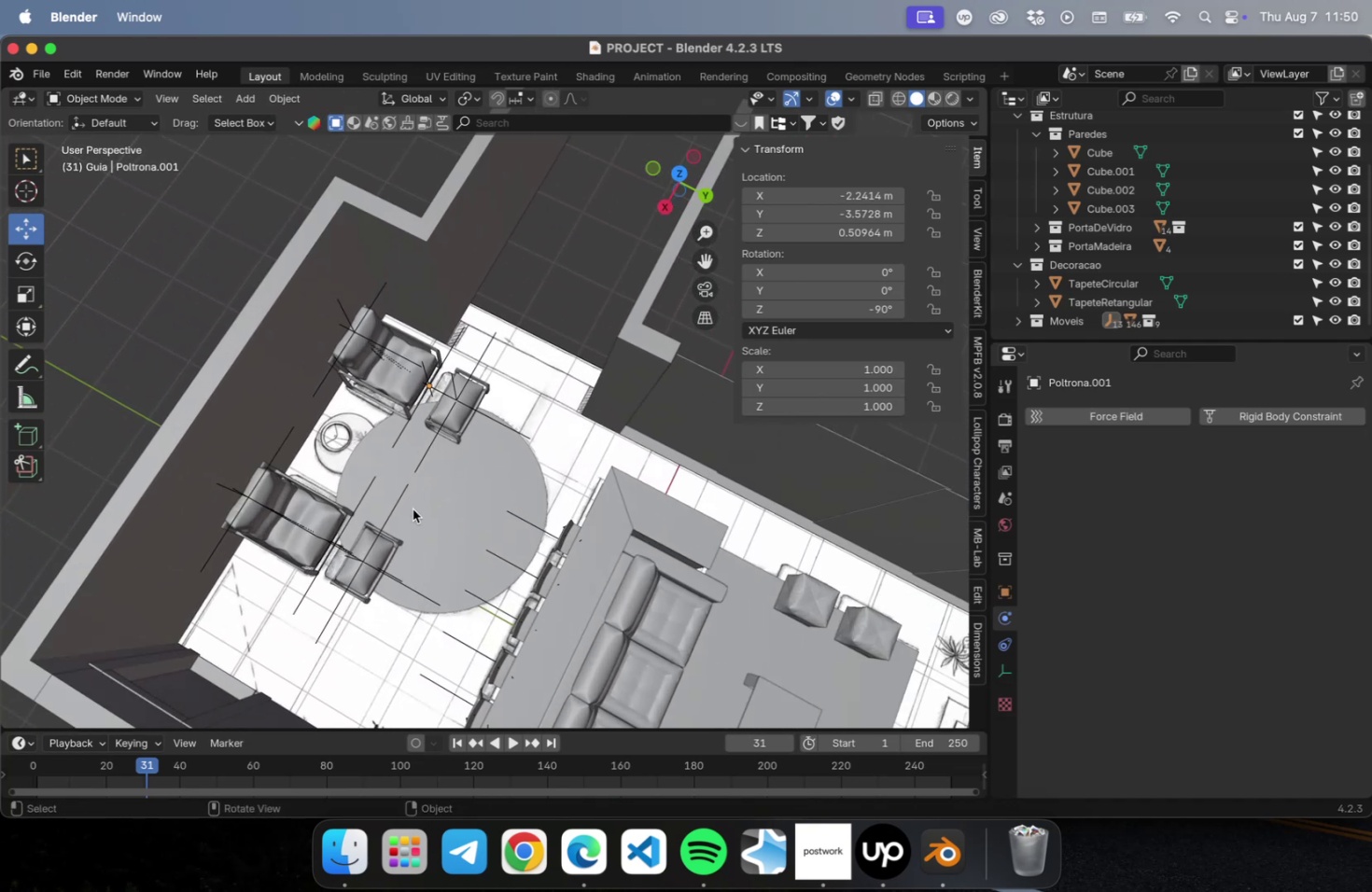 
hold_key(key=ShiftLeft, duration=0.56)
 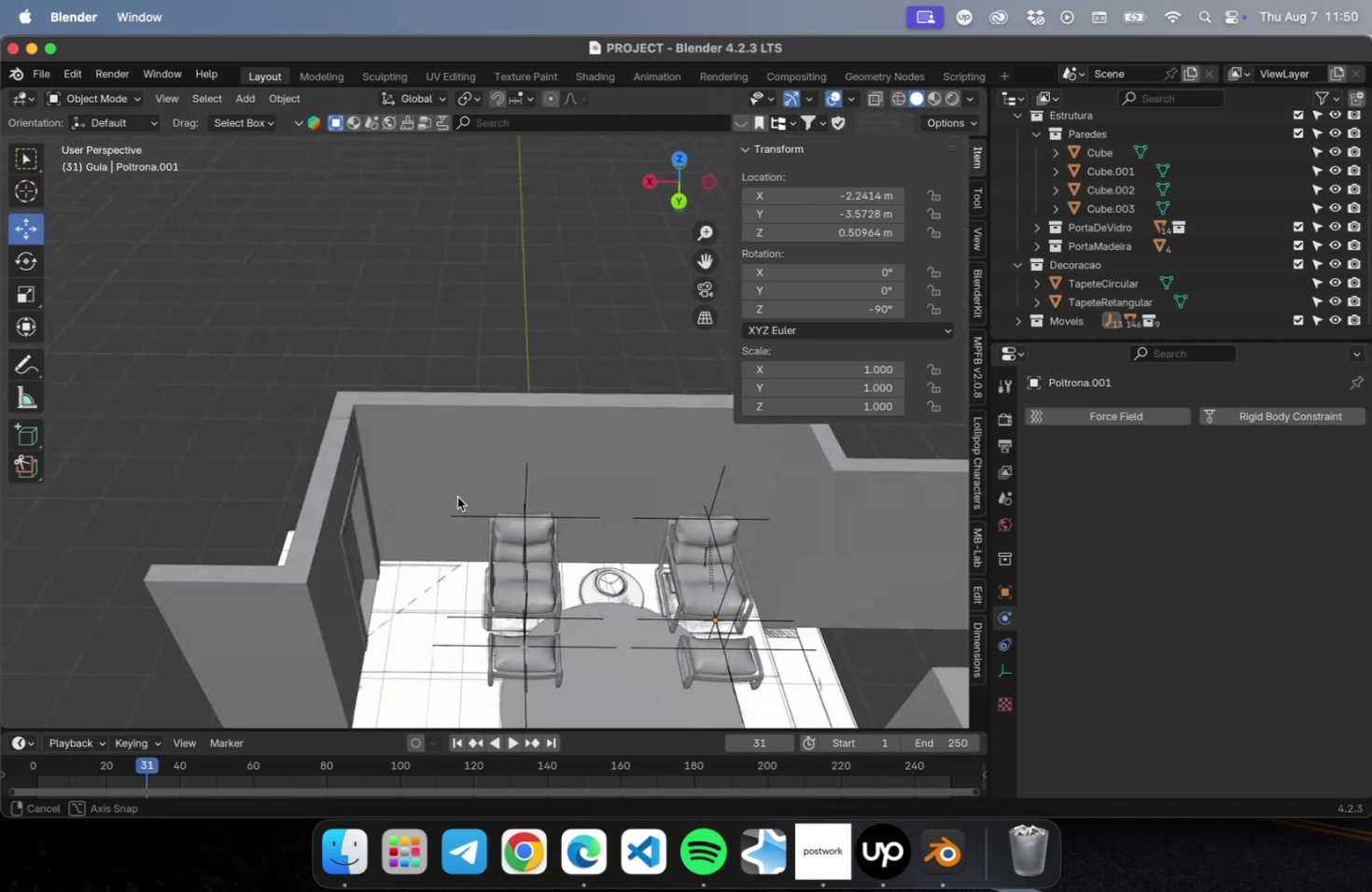 
hold_key(key=ShiftLeft, duration=0.5)
 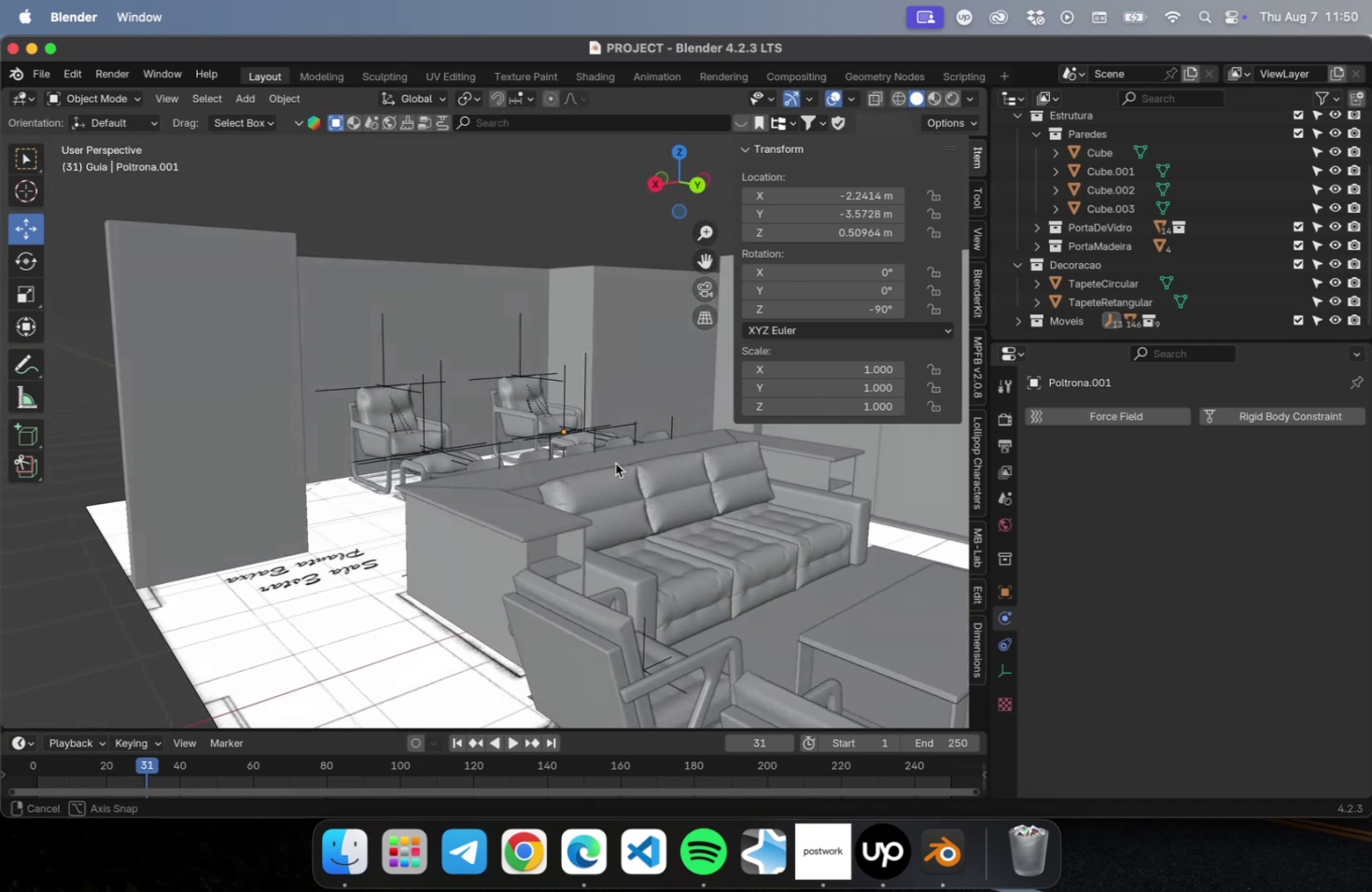 
scroll: coordinate [594, 477], scroll_direction: down, amount: 1.0
 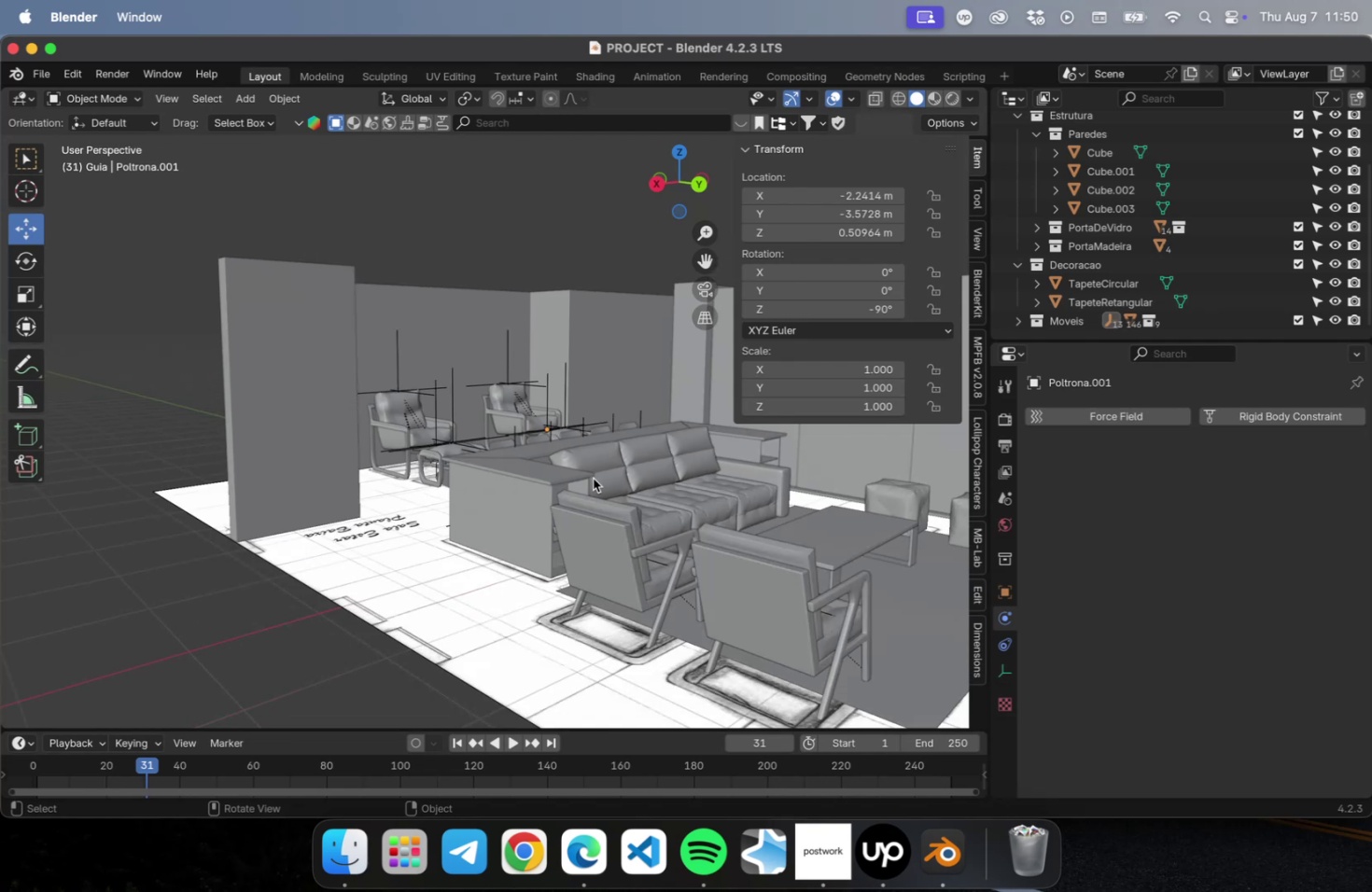 
hold_key(key=ShiftLeft, duration=0.88)
 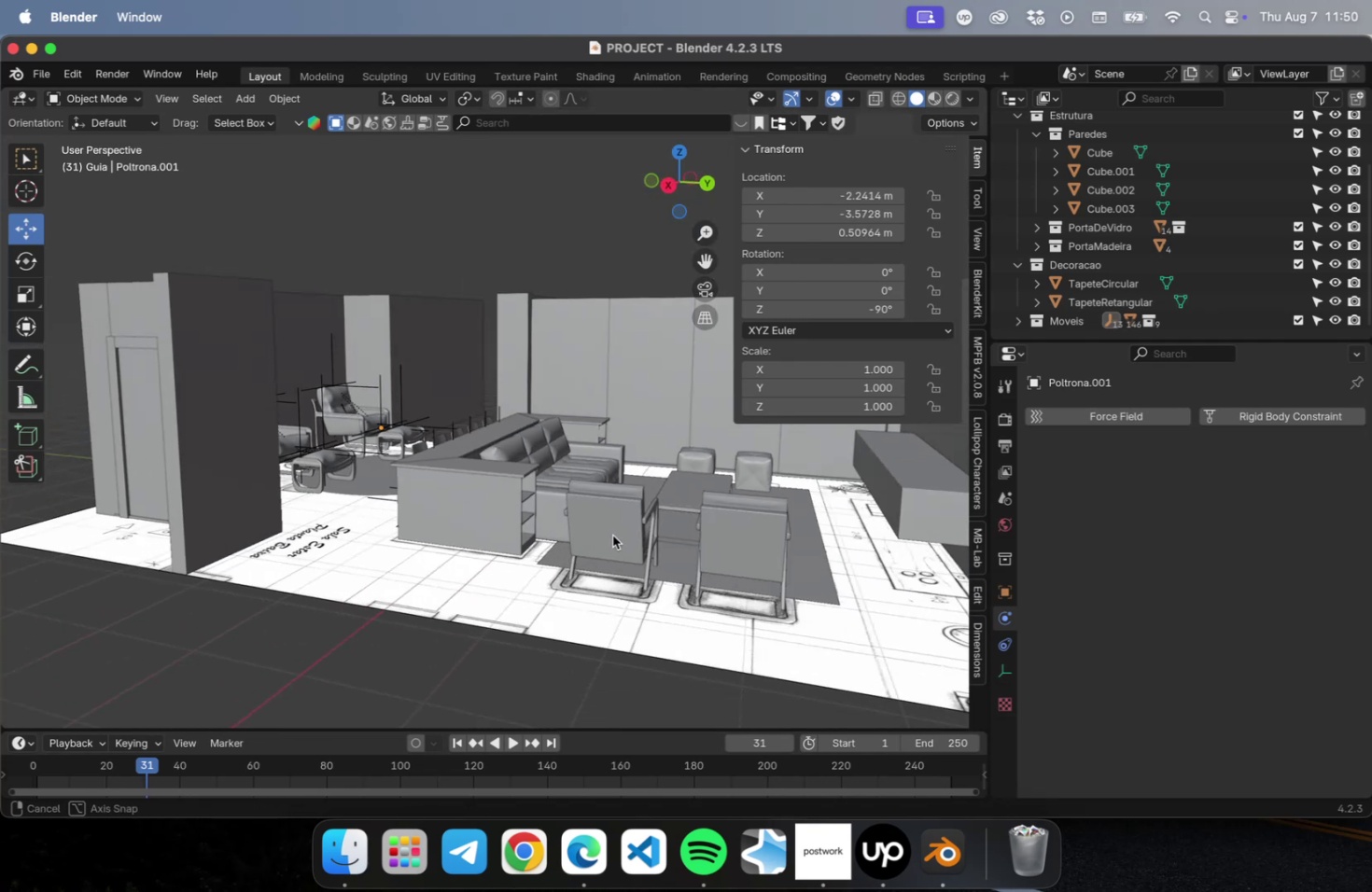 
hold_key(key=ShiftLeft, duration=1.12)
 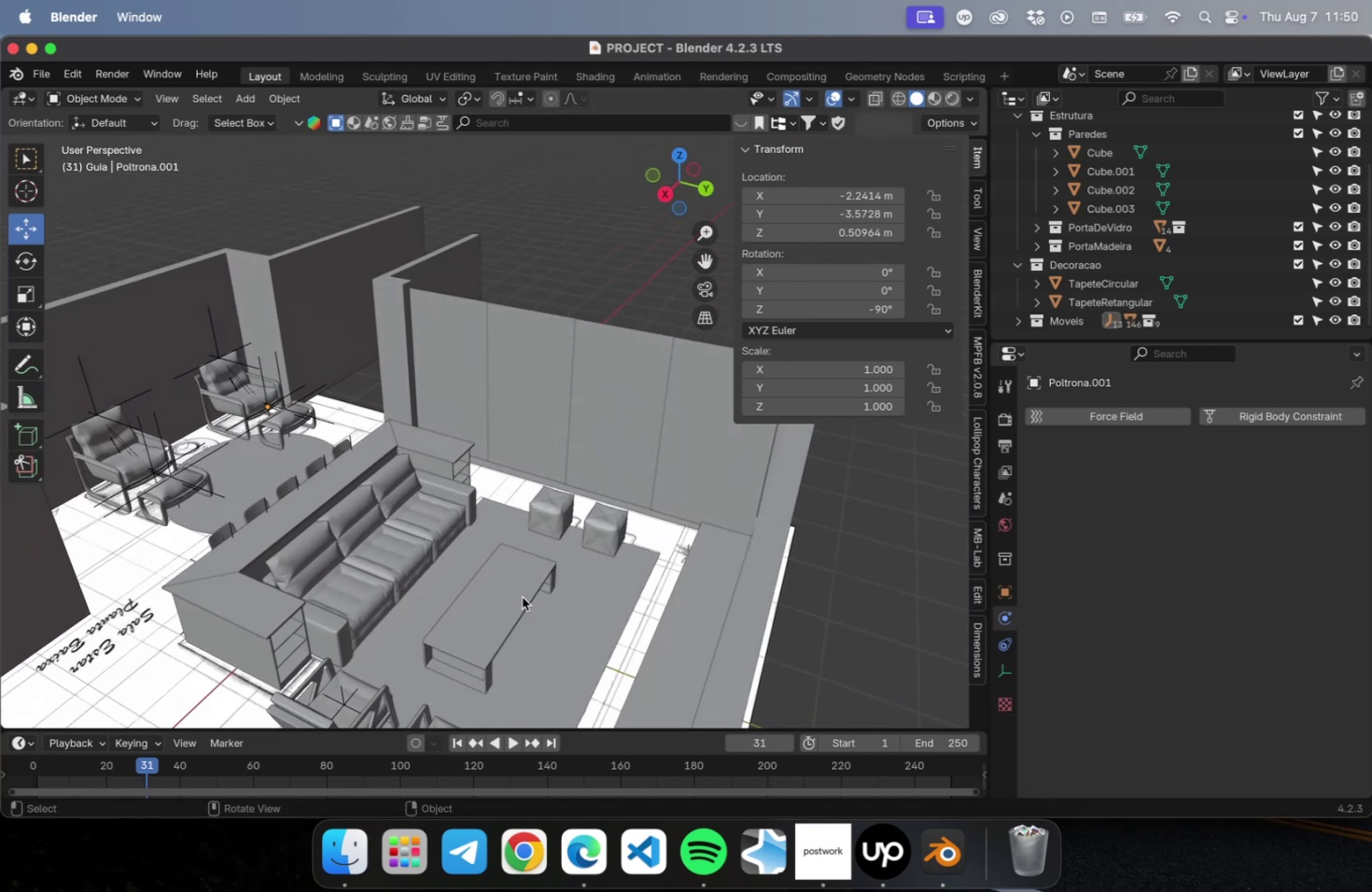 
key(Meta+S)
 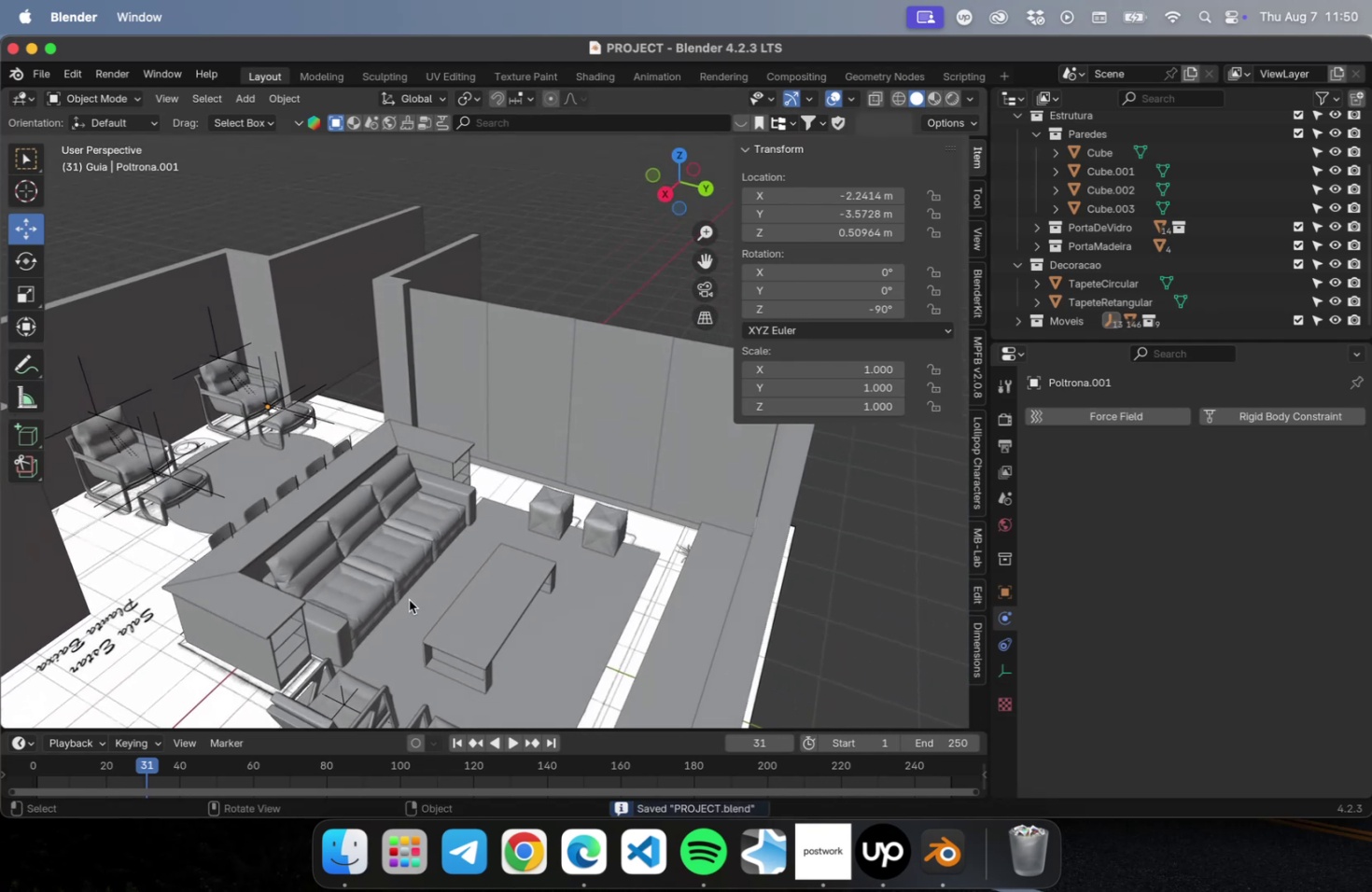 
hold_key(key=ShiftLeft, duration=0.82)
 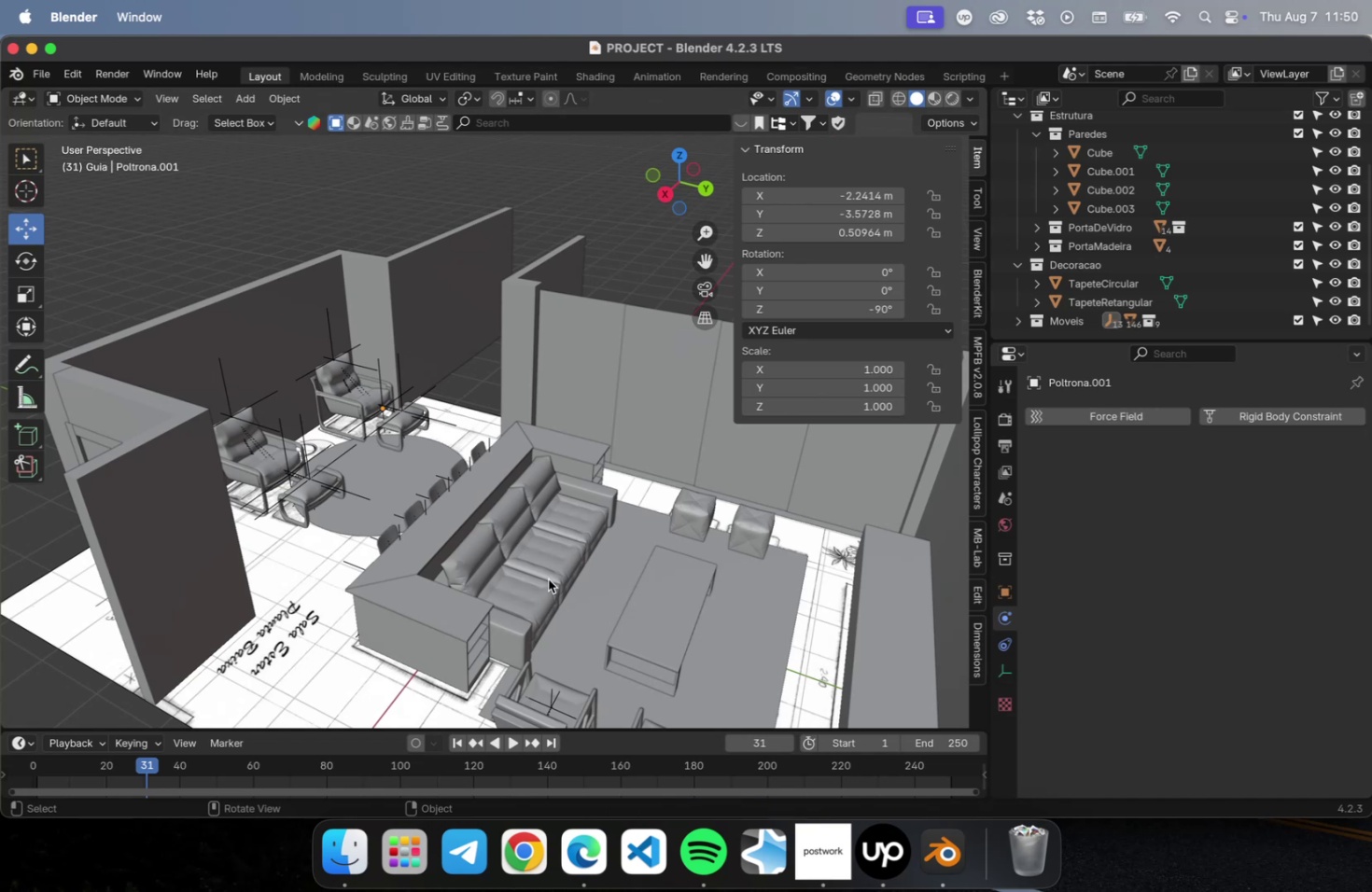 
wait(9.33)
 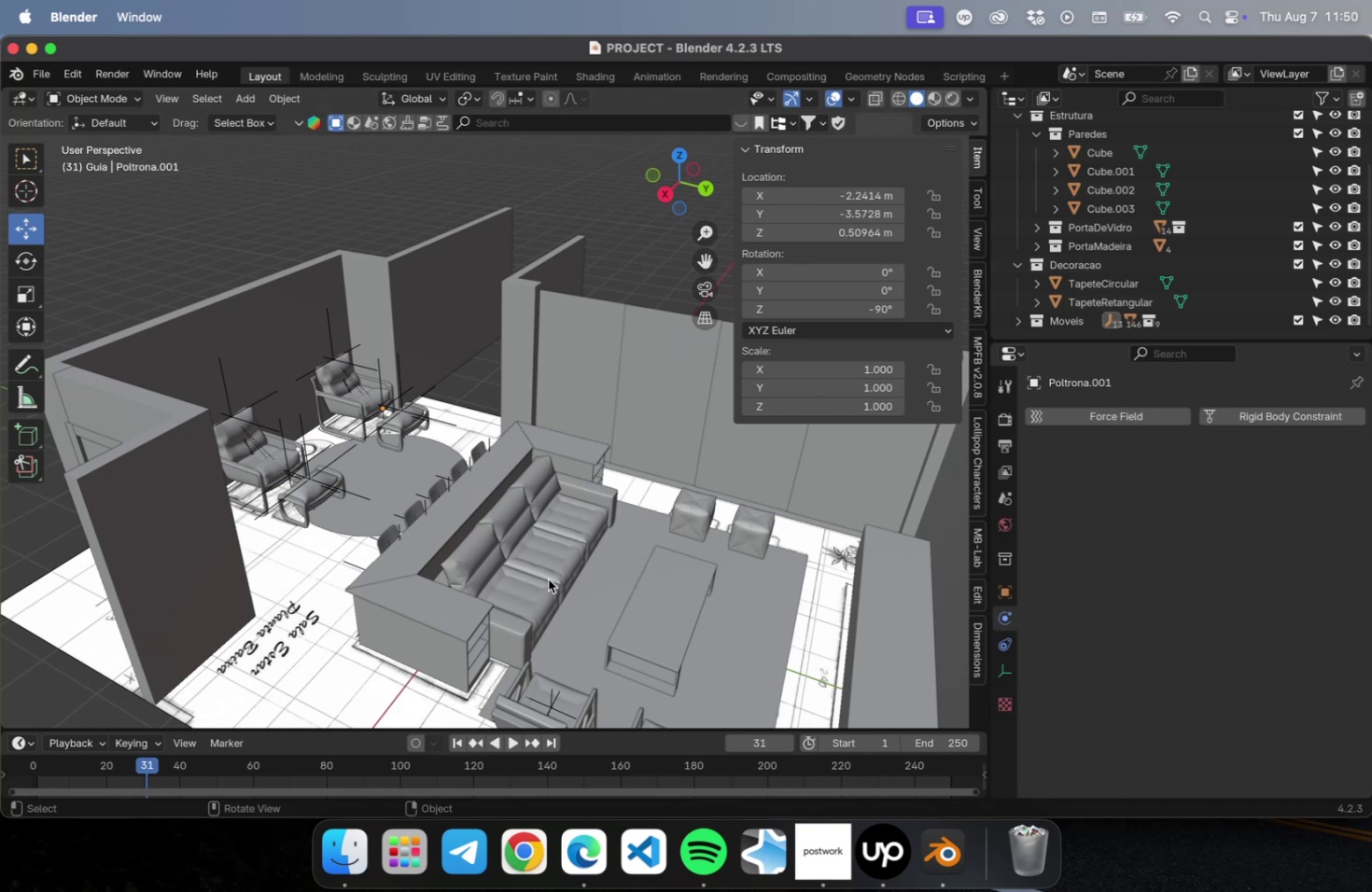 
hold_key(key=ShiftLeft, duration=0.49)
 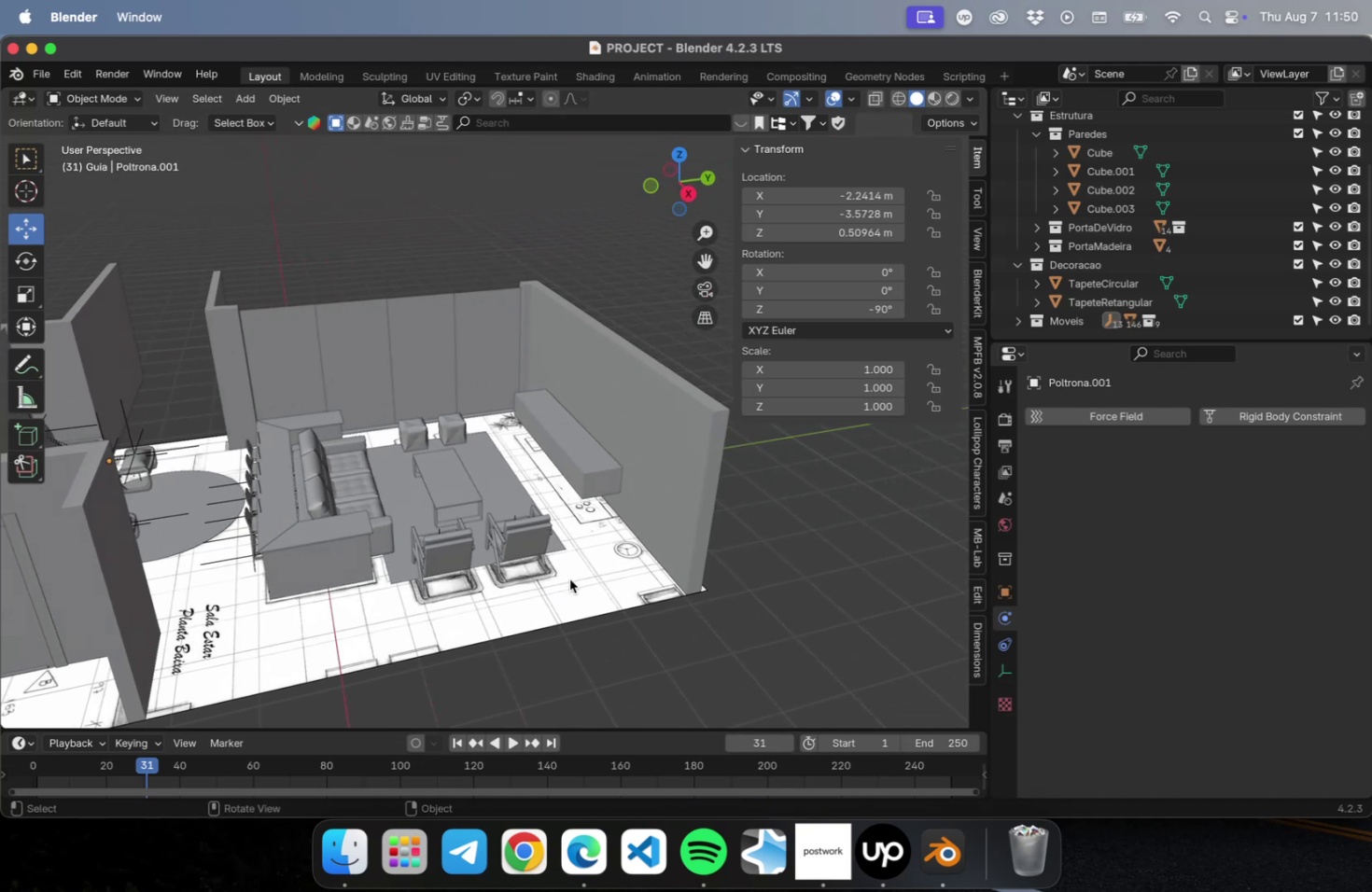 
key(Meta+S)
 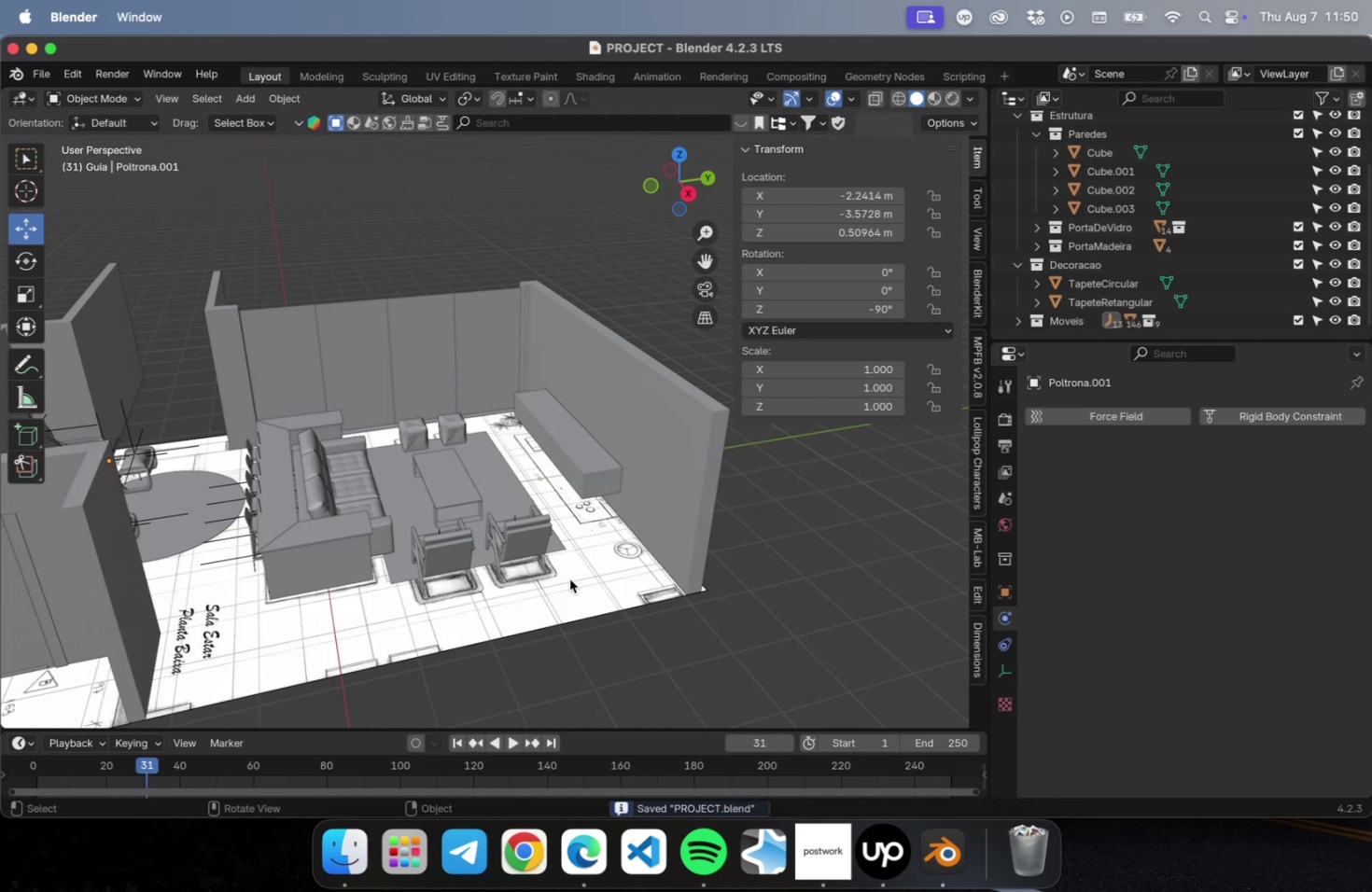 
hold_key(key=ShiftLeft, duration=0.59)
 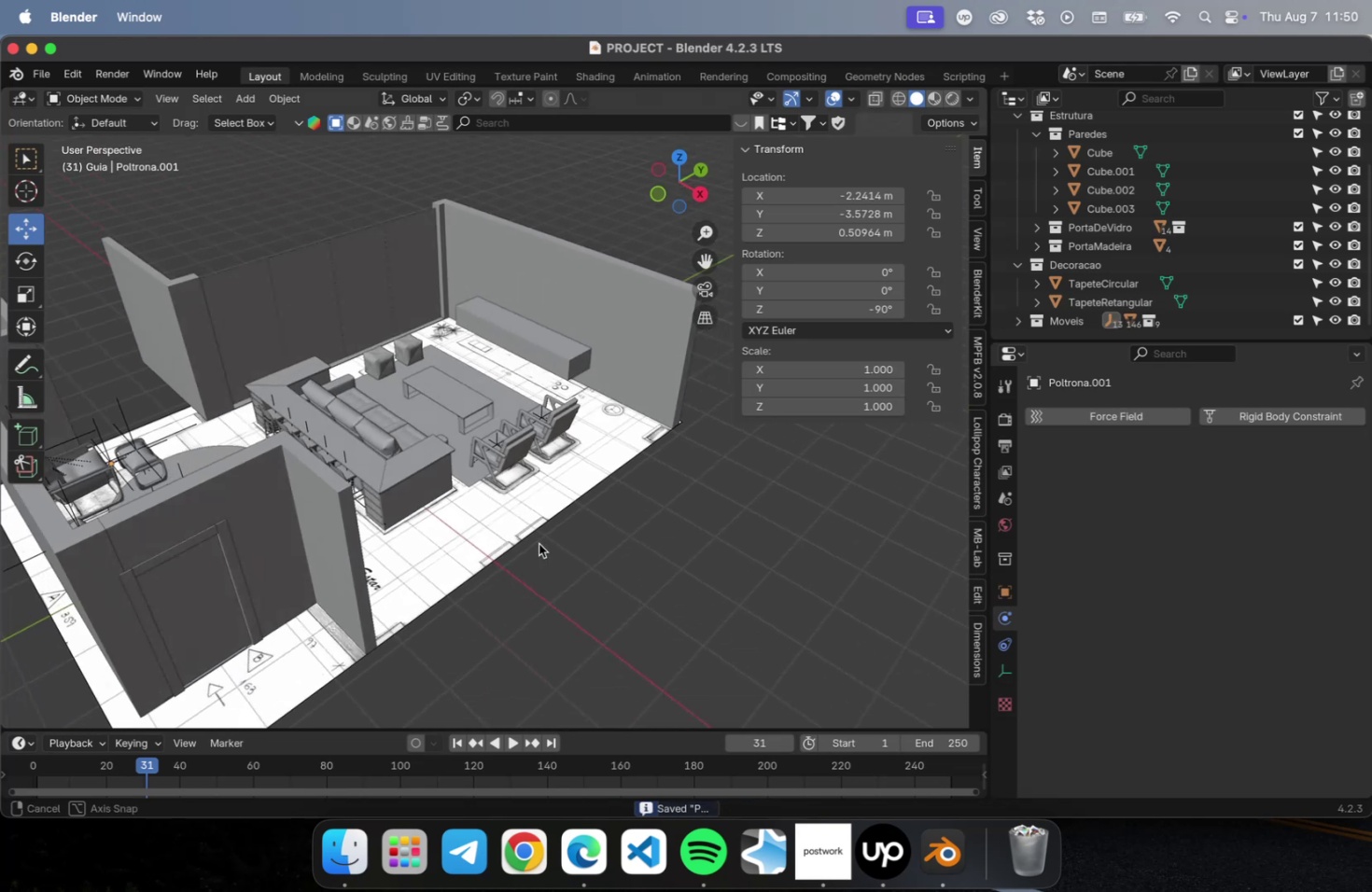 
hold_key(key=ShiftLeft, duration=0.51)
 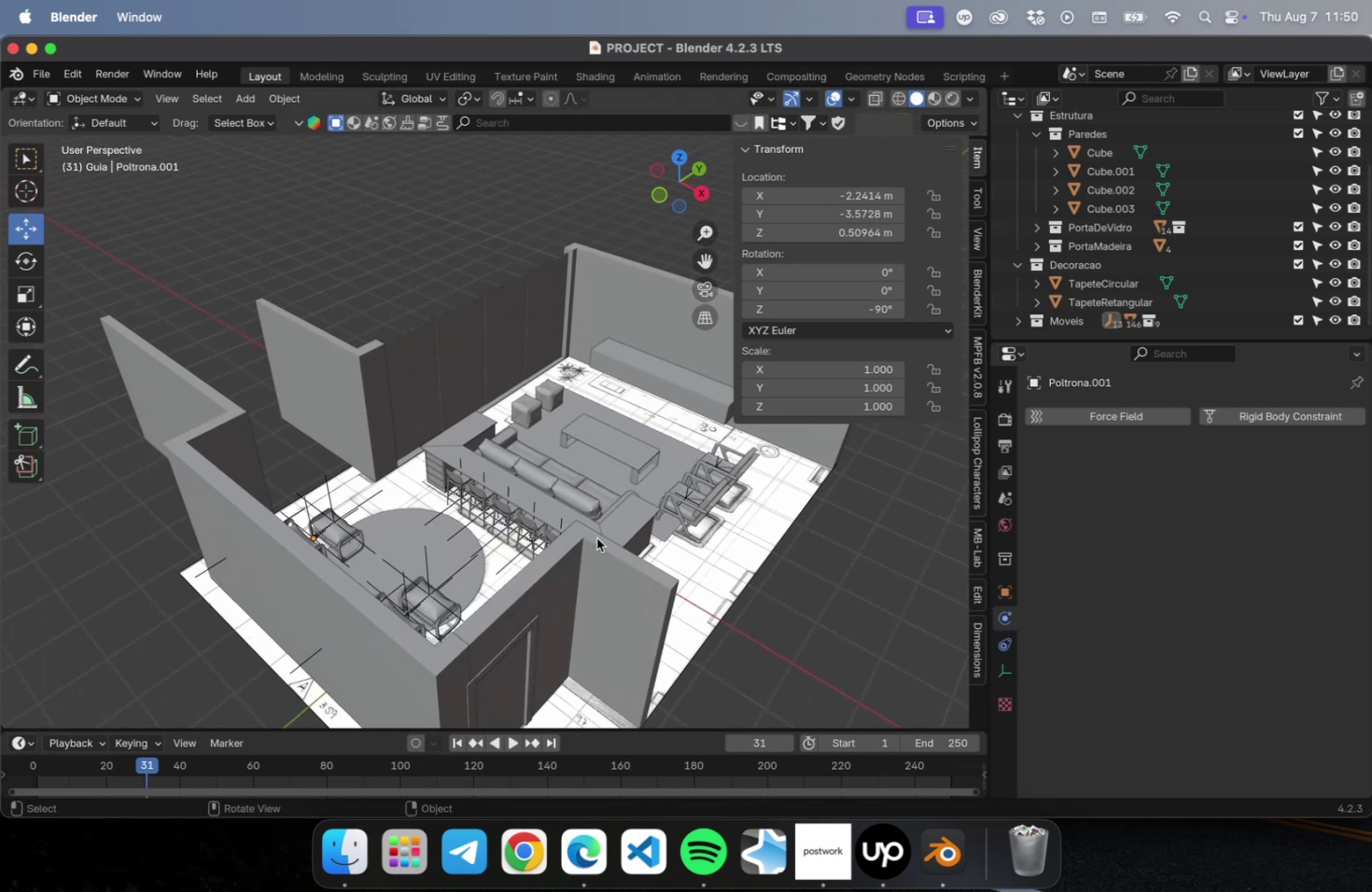 
left_click([596, 523])
 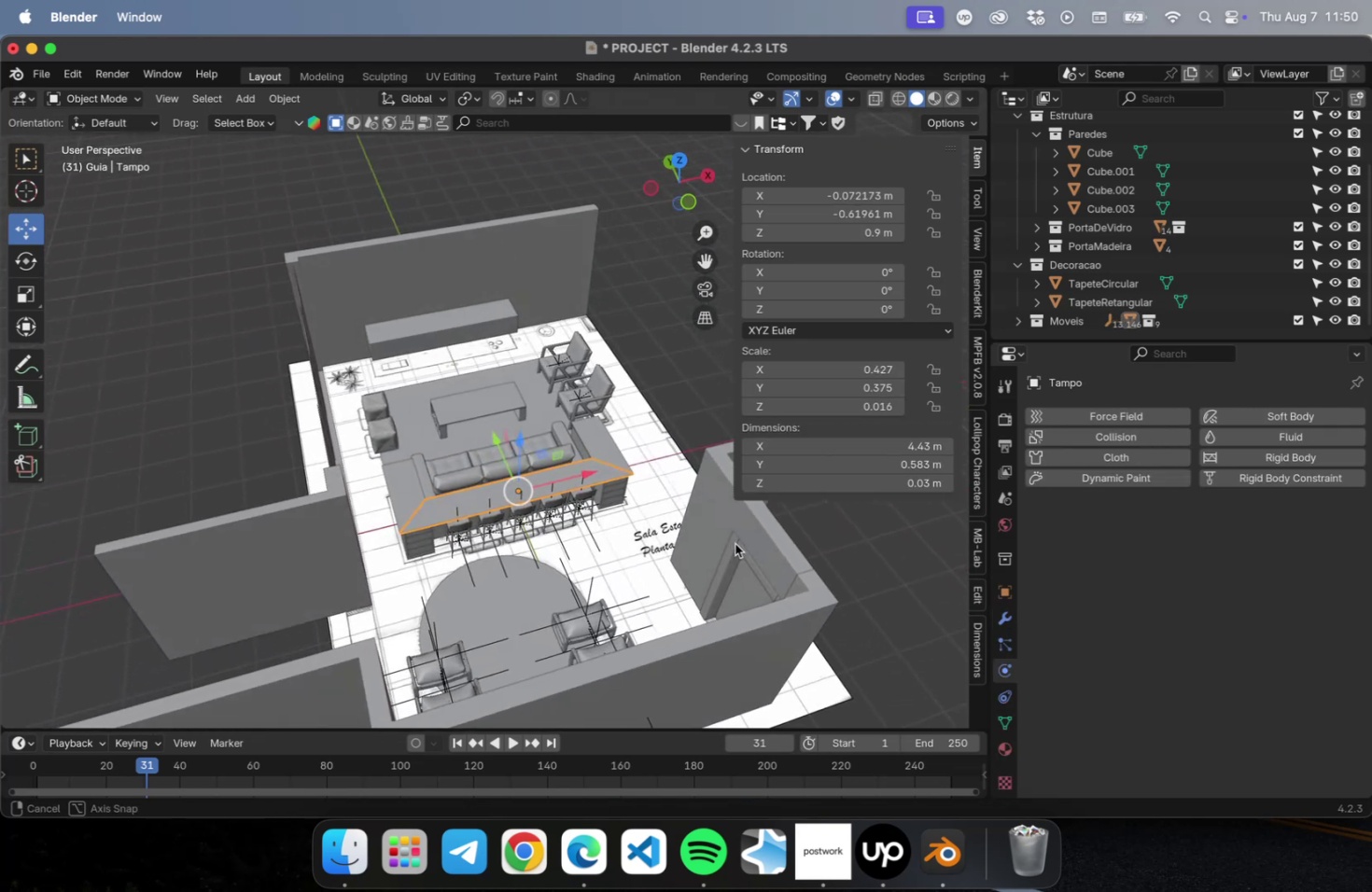 
scroll: coordinate [542, 495], scroll_direction: up, amount: 9.0
 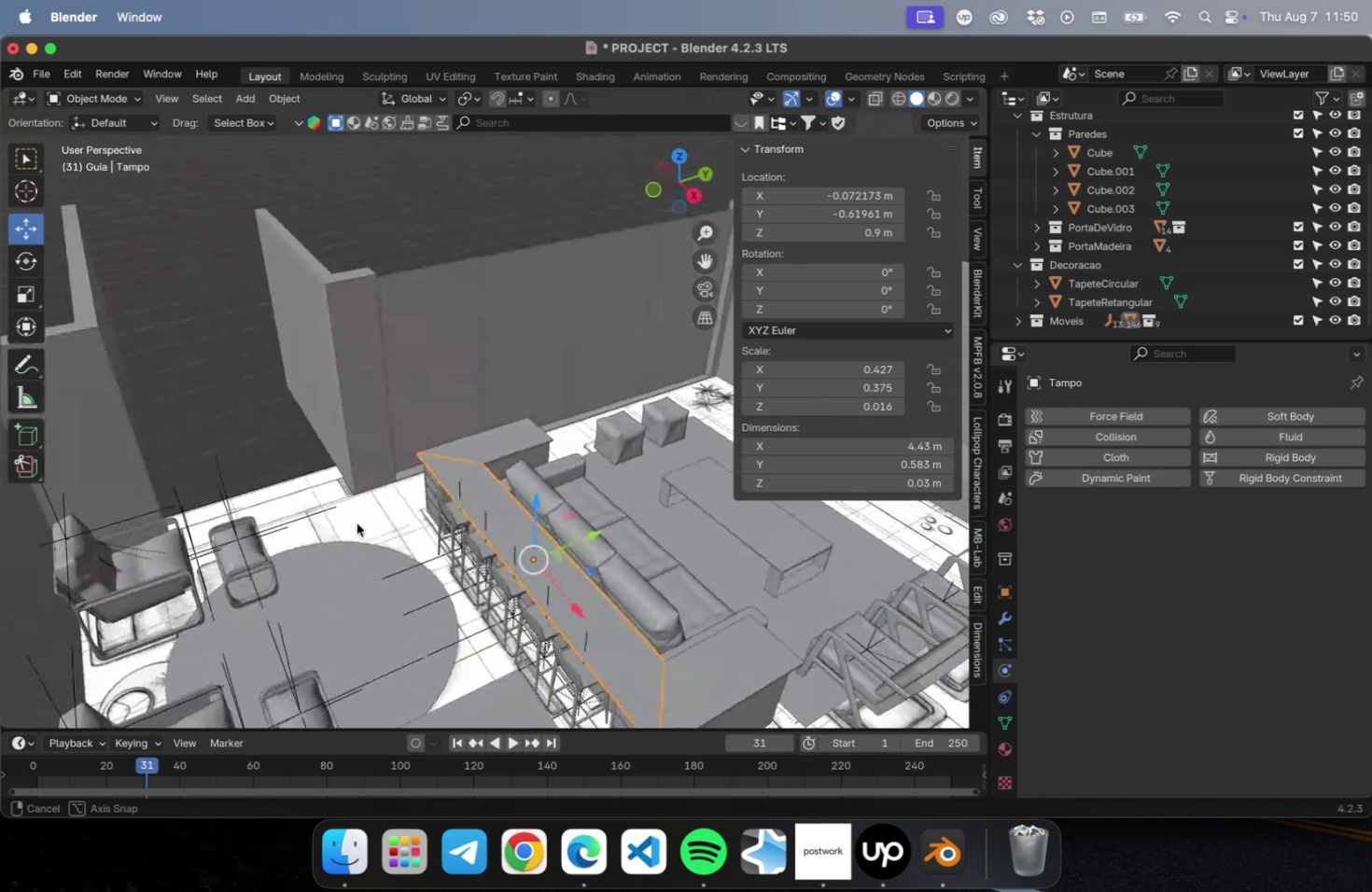 
hold_key(key=ShiftLeft, duration=0.48)
 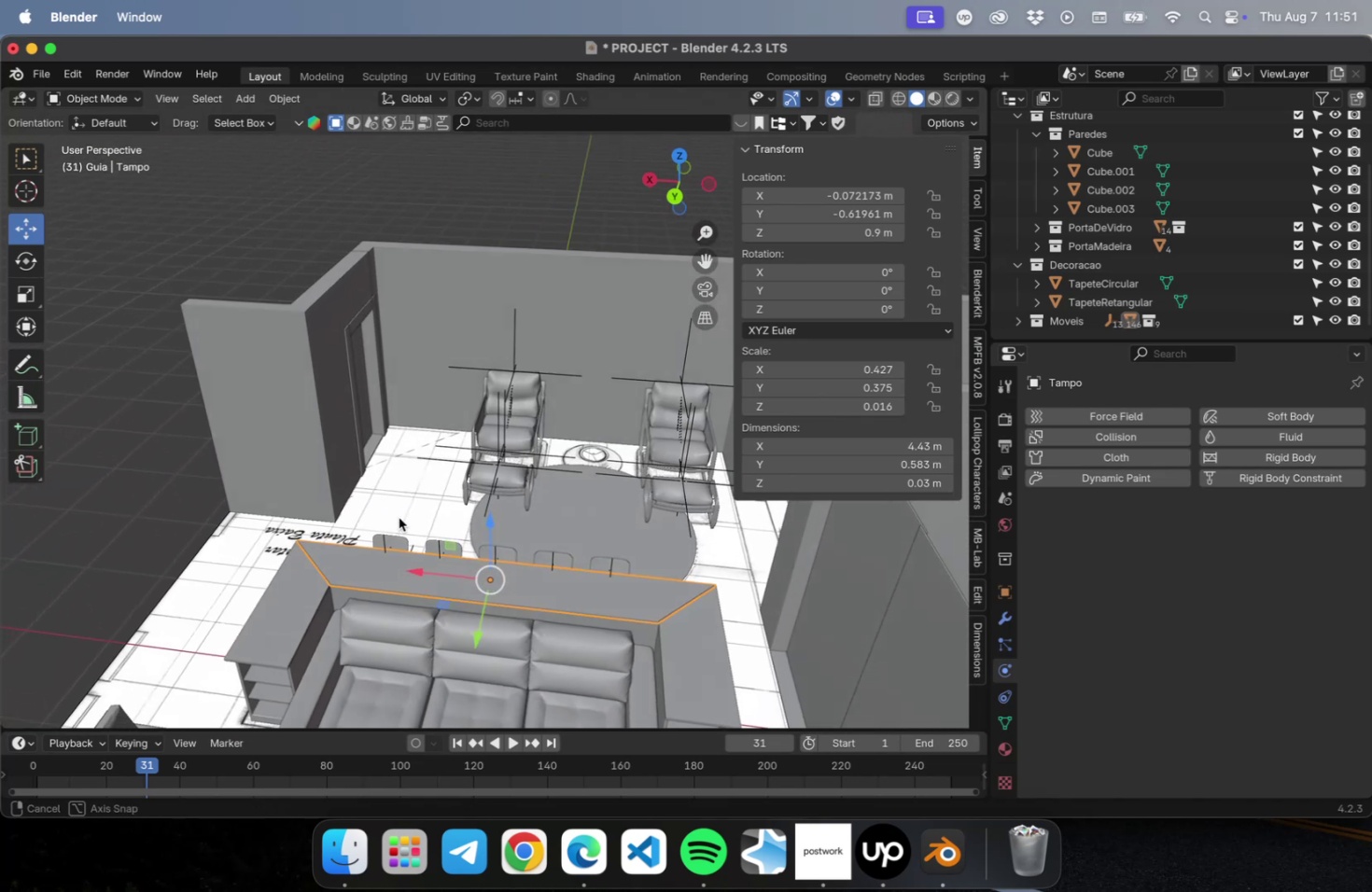 
key(Meta+CommandLeft)
 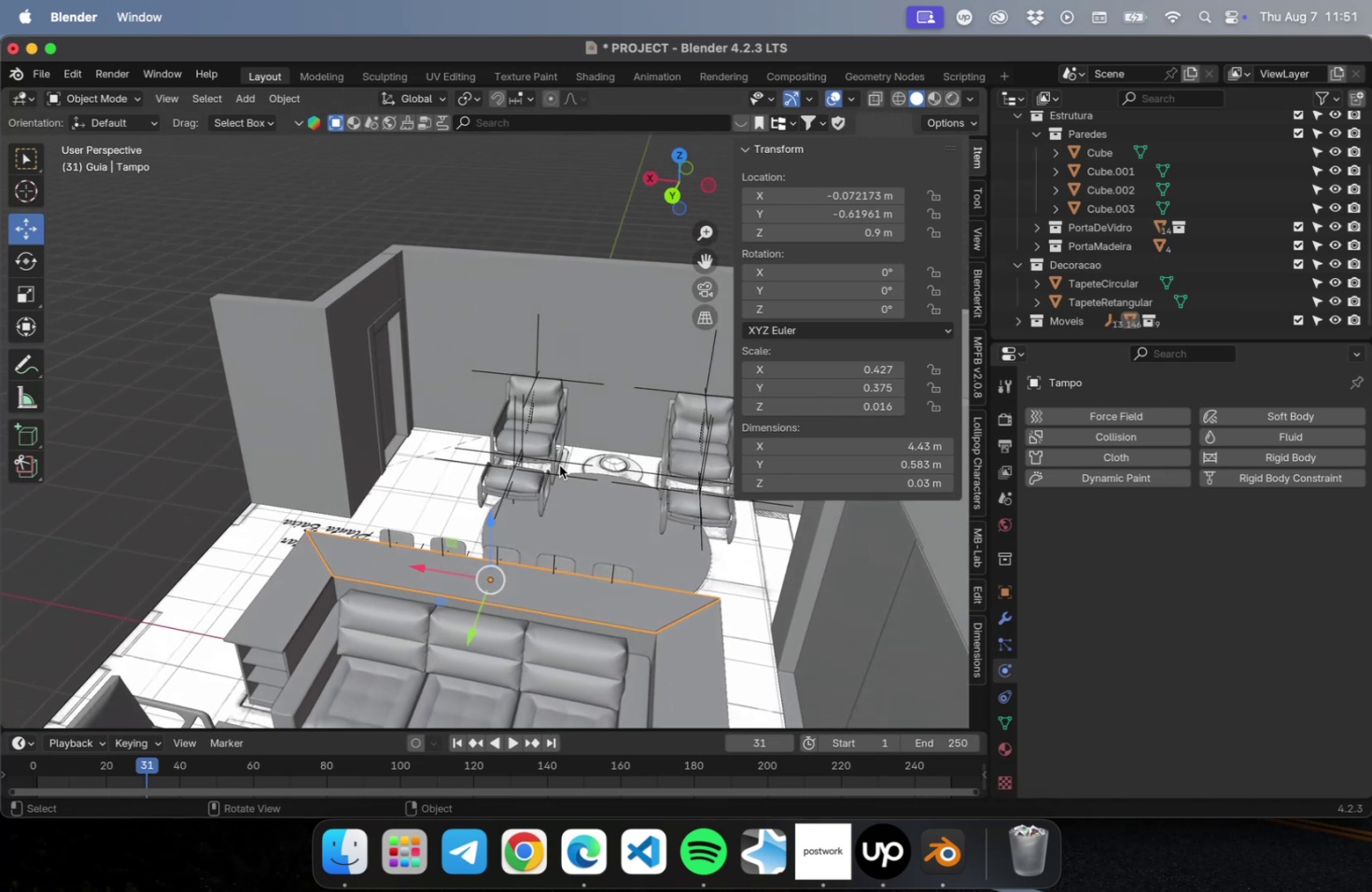 
hold_key(key=ShiftLeft, duration=0.97)
 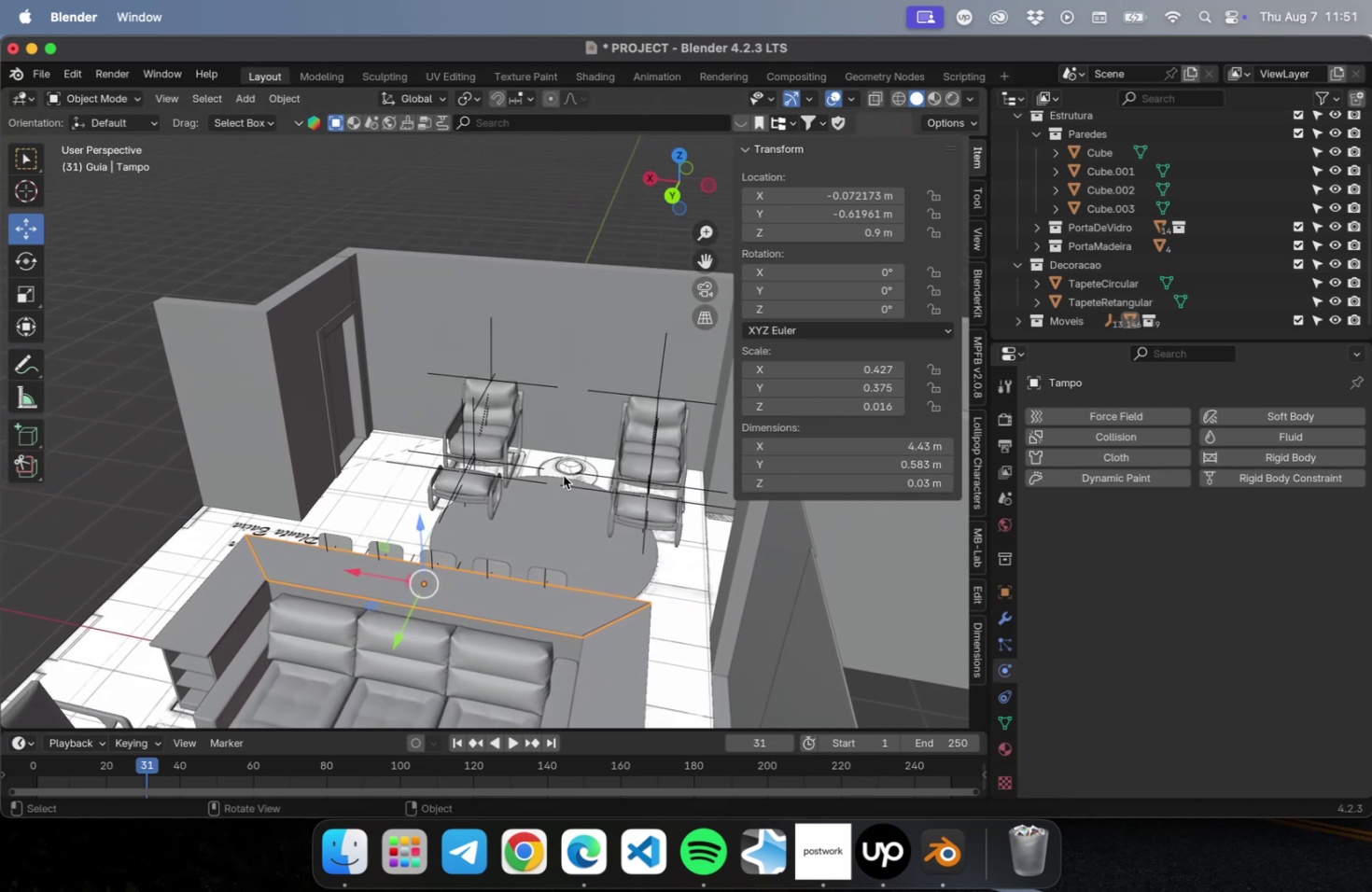 
scroll: coordinate [526, 441], scroll_direction: down, amount: 5.0
 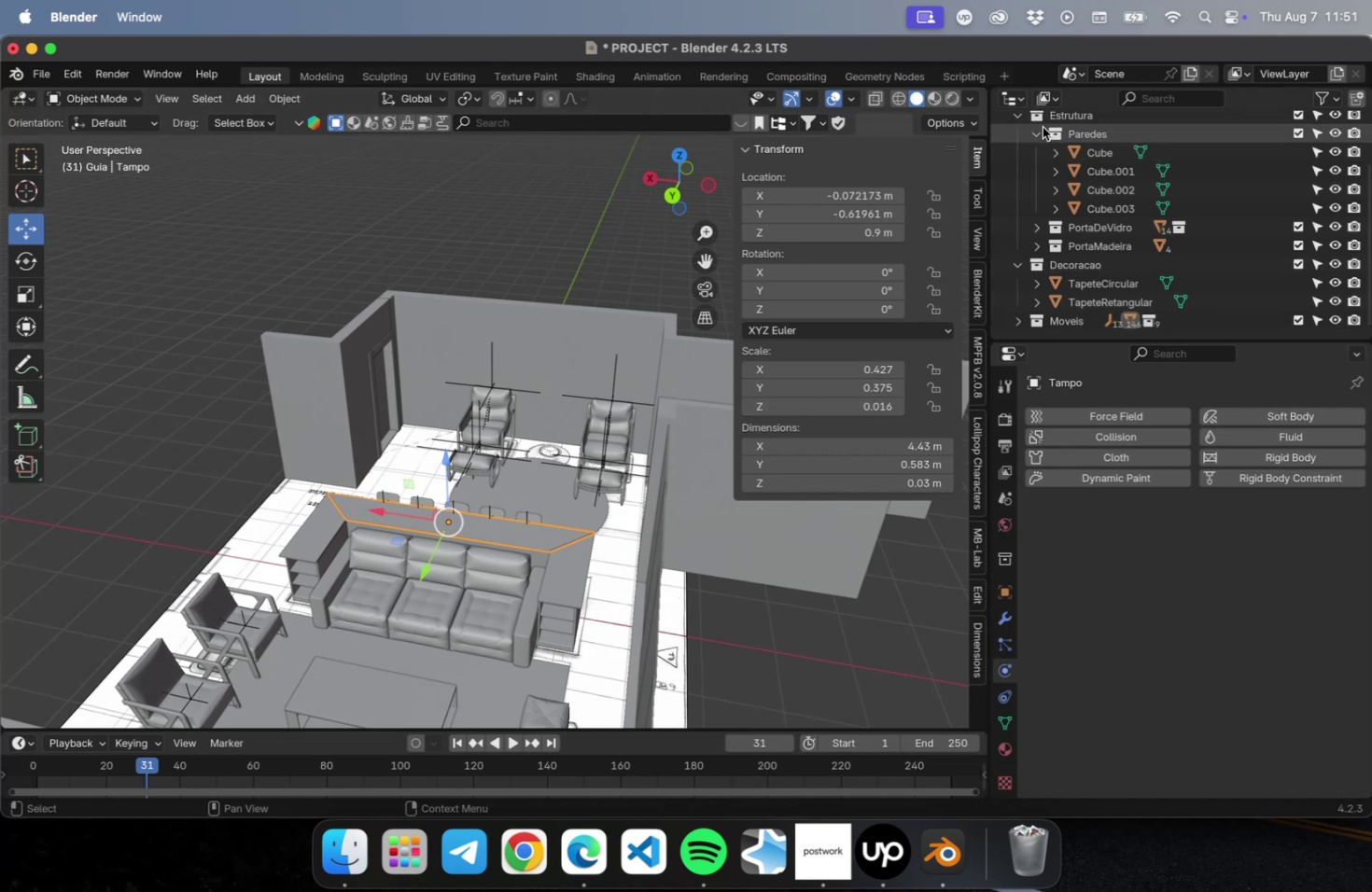 
left_click([1035, 135])
 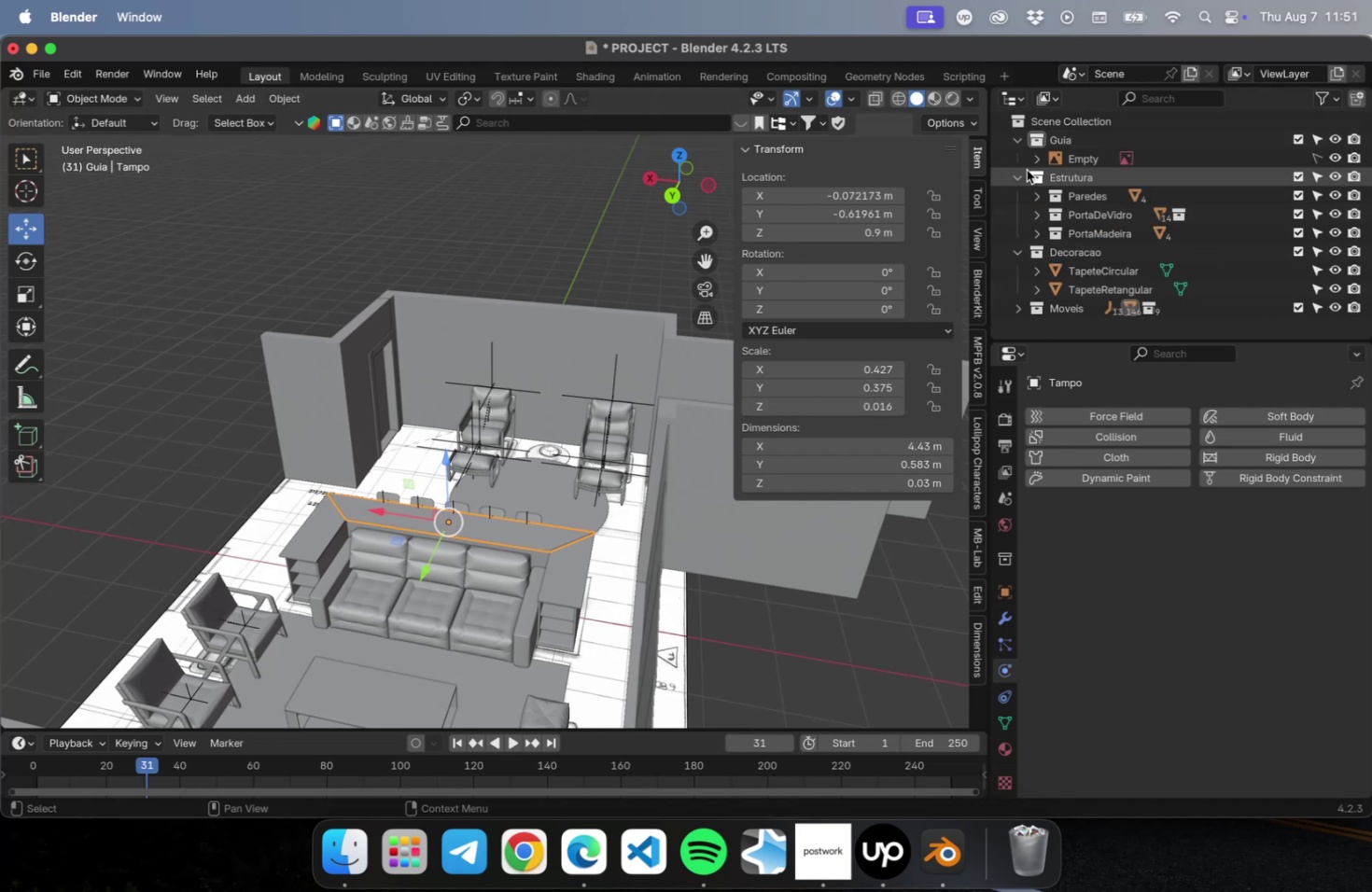 
left_click([1016, 177])
 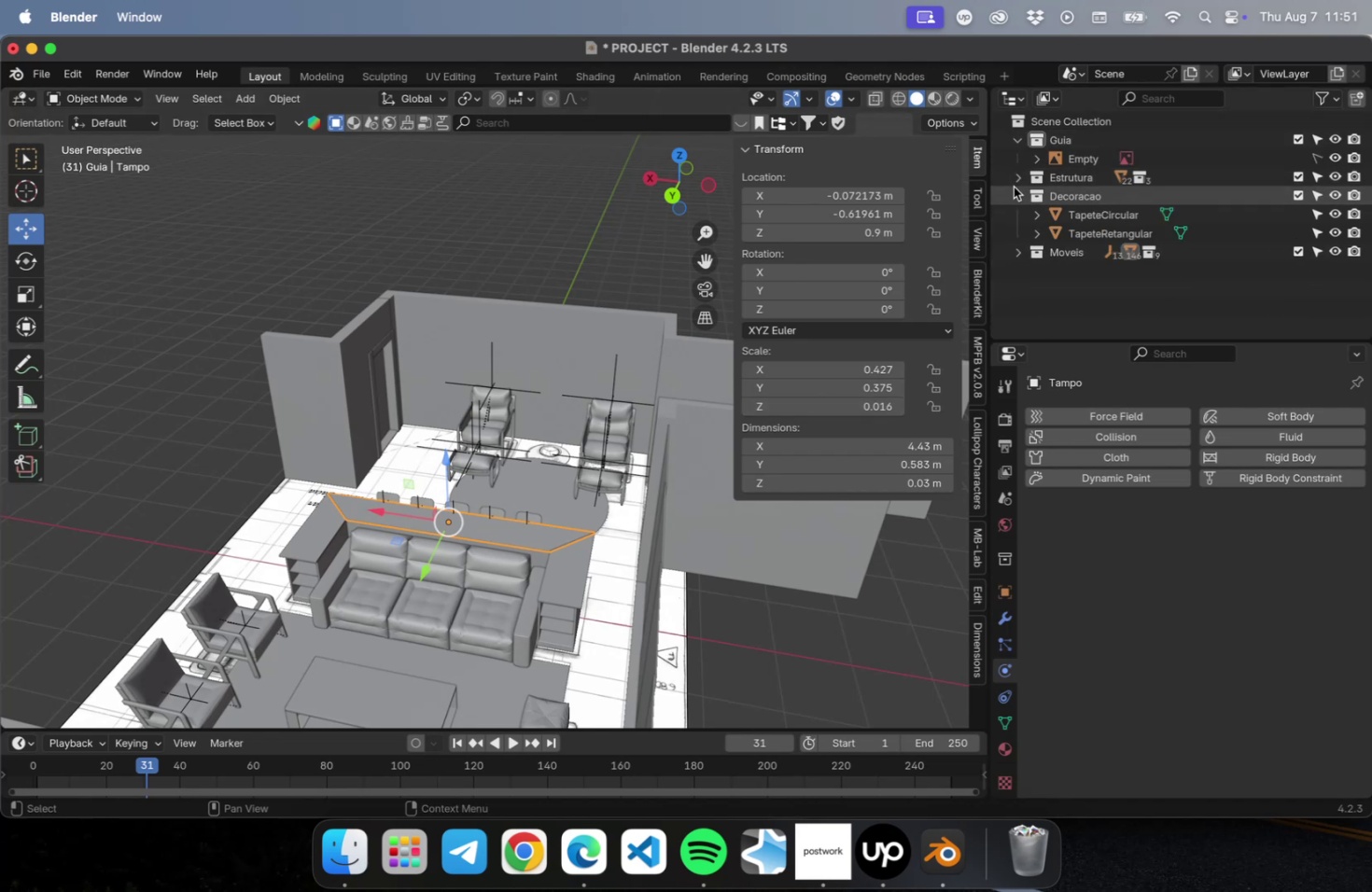 
left_click([1012, 191])
 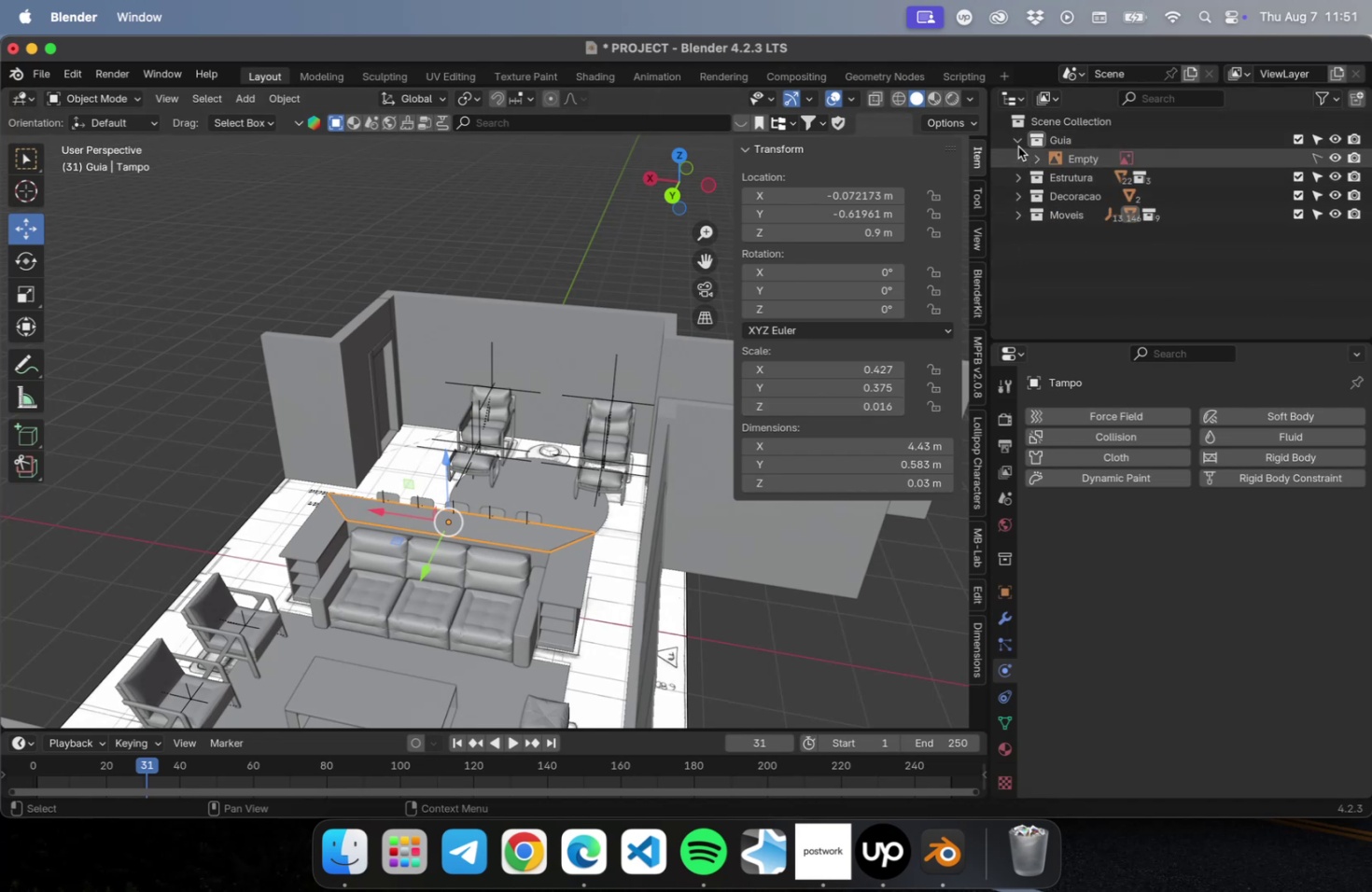 
left_click([1017, 143])
 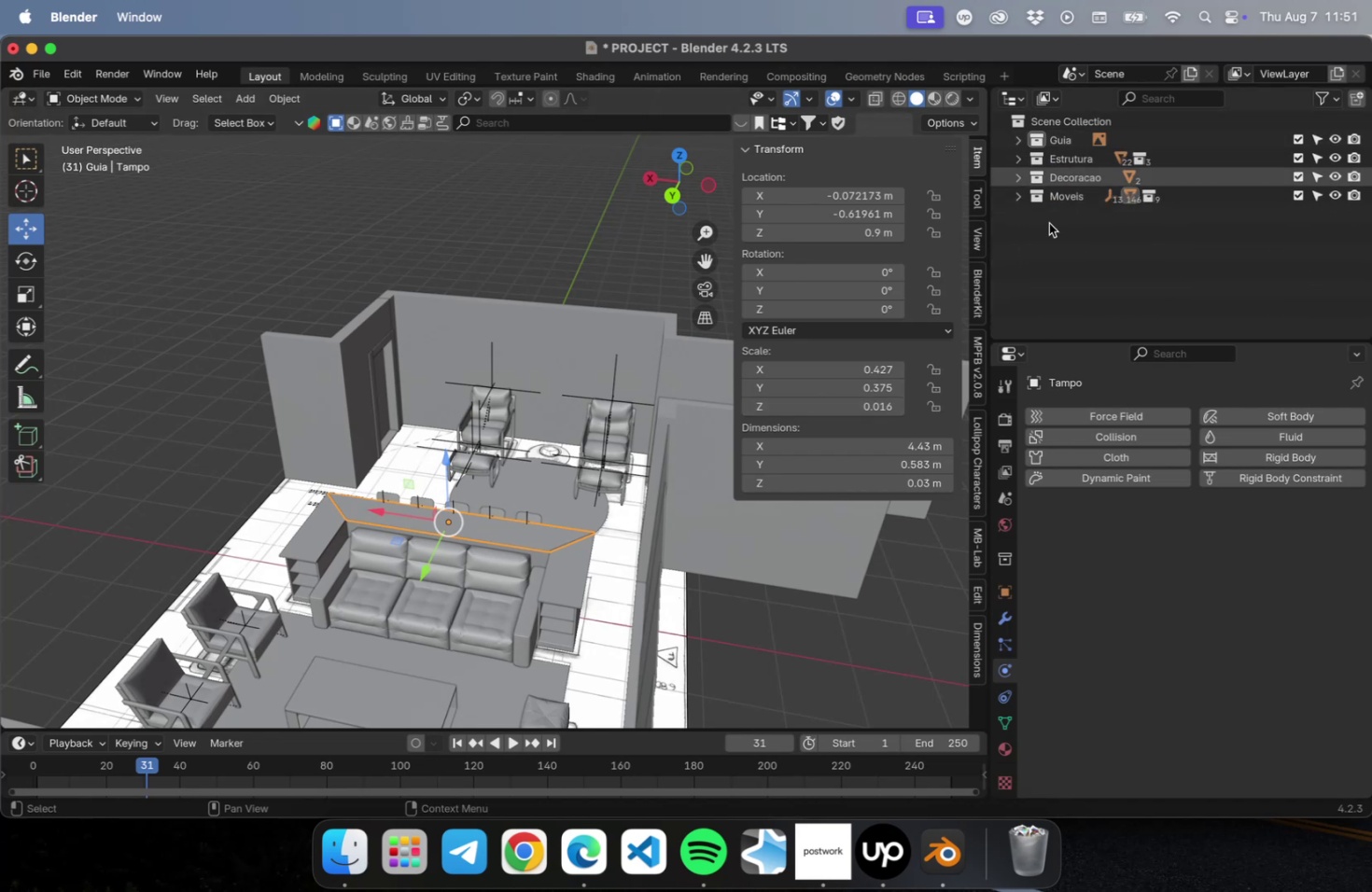 
left_click([1063, 262])
 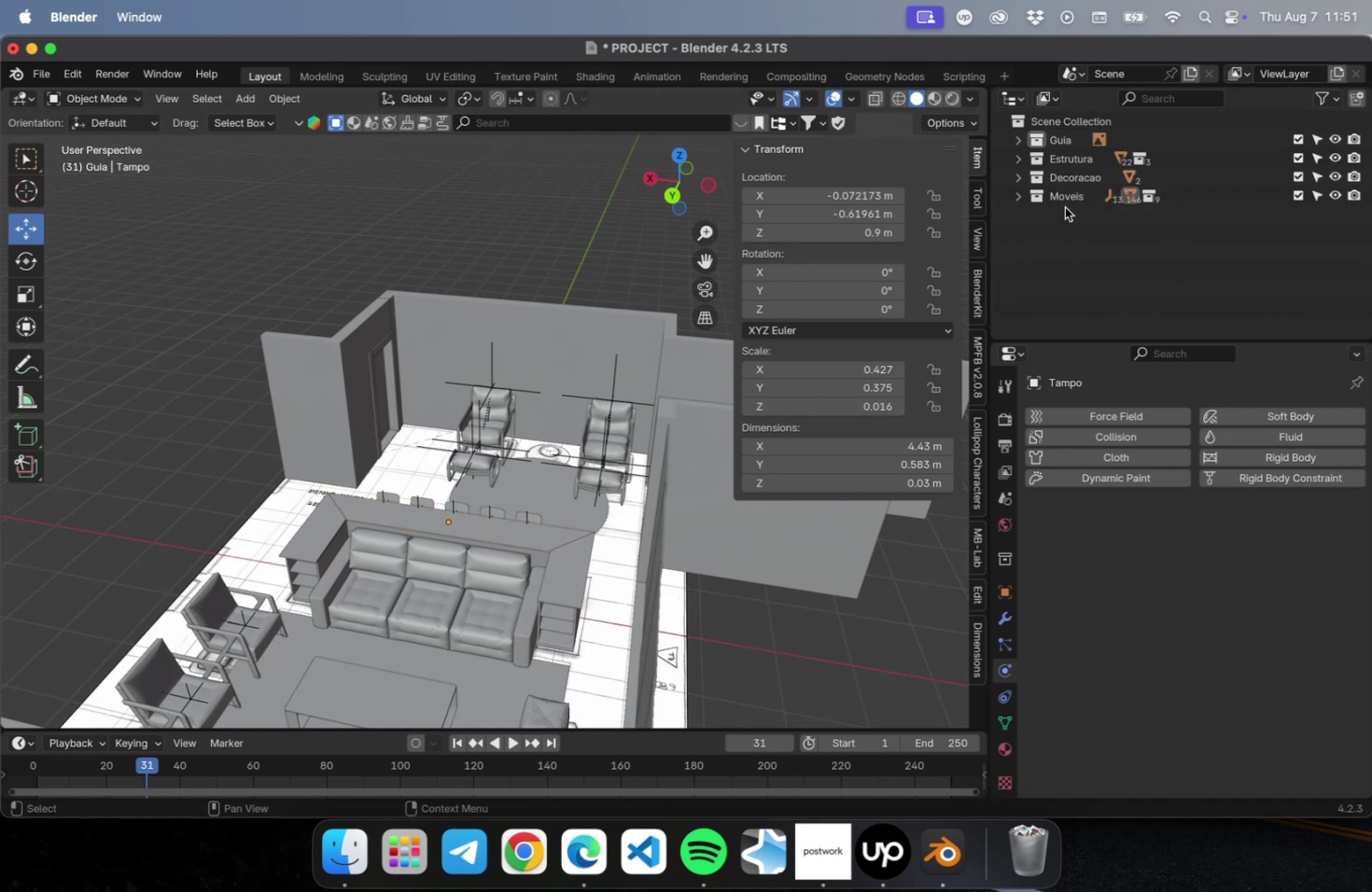 
left_click([1067, 196])
 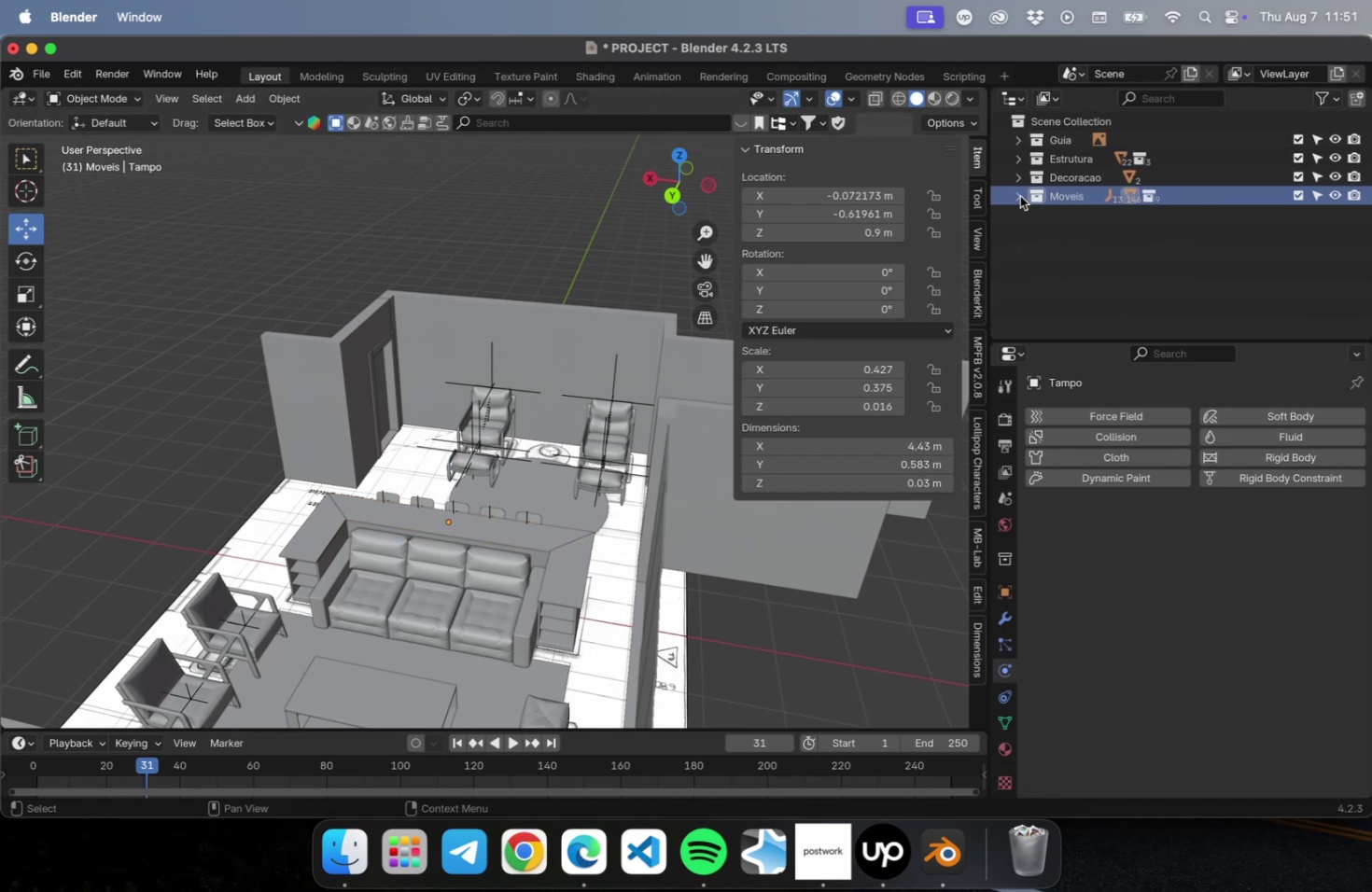 
scroll: coordinate [1114, 283], scroll_direction: down, amount: 51.0
 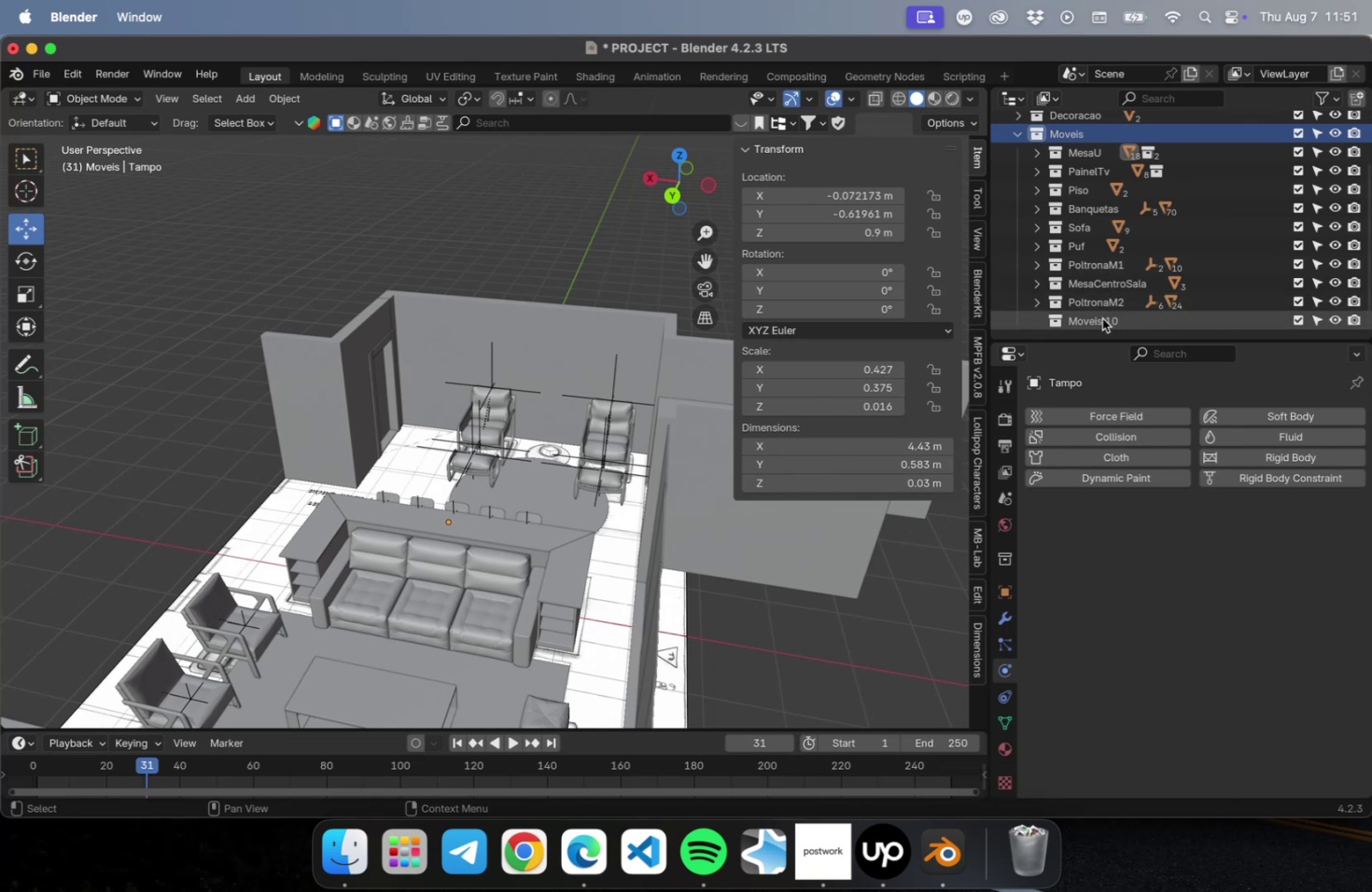 
double_click([1101, 318])
 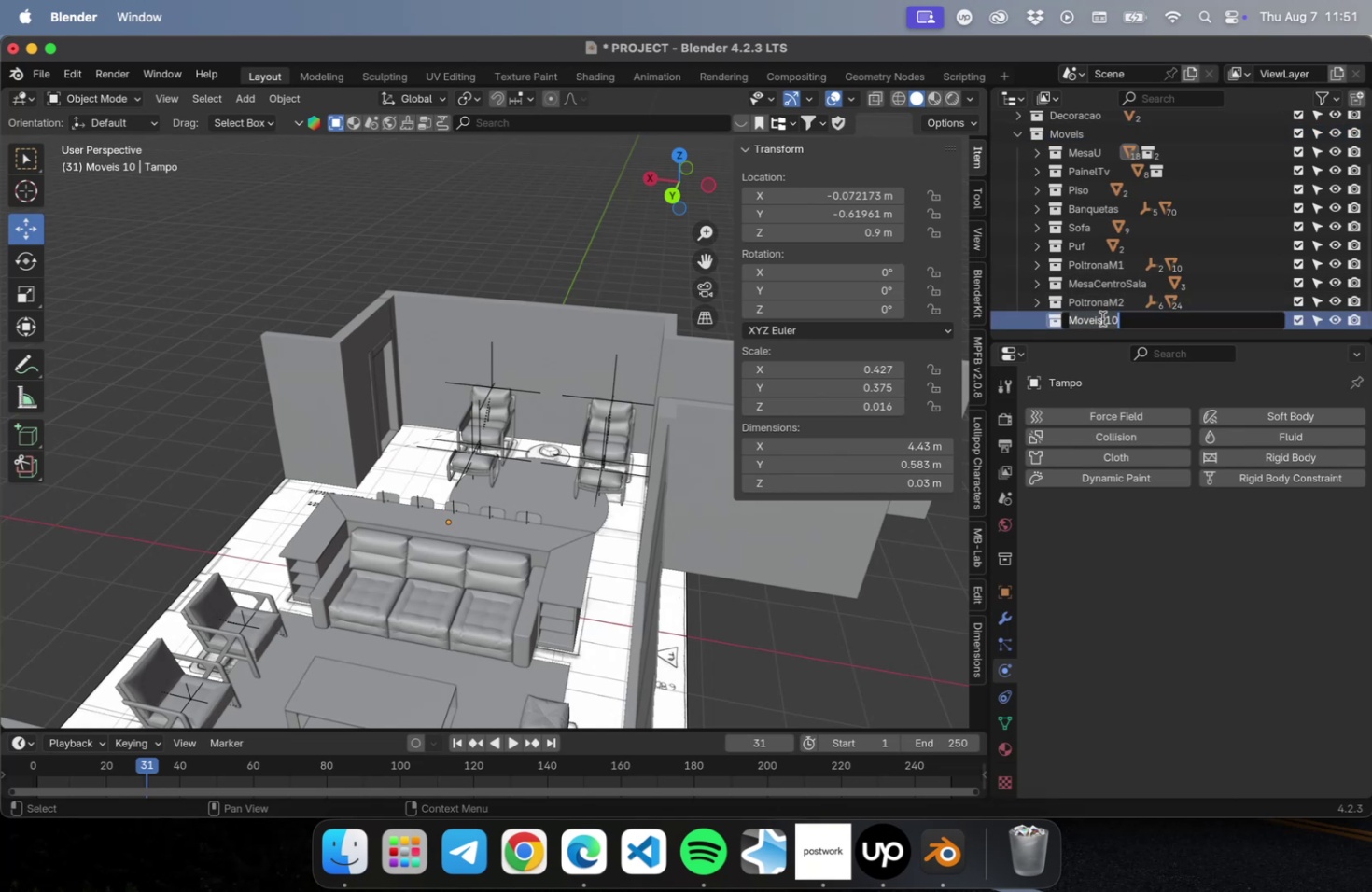 
type(Mesinhae)
key(Backspace)
type(Redonda)
 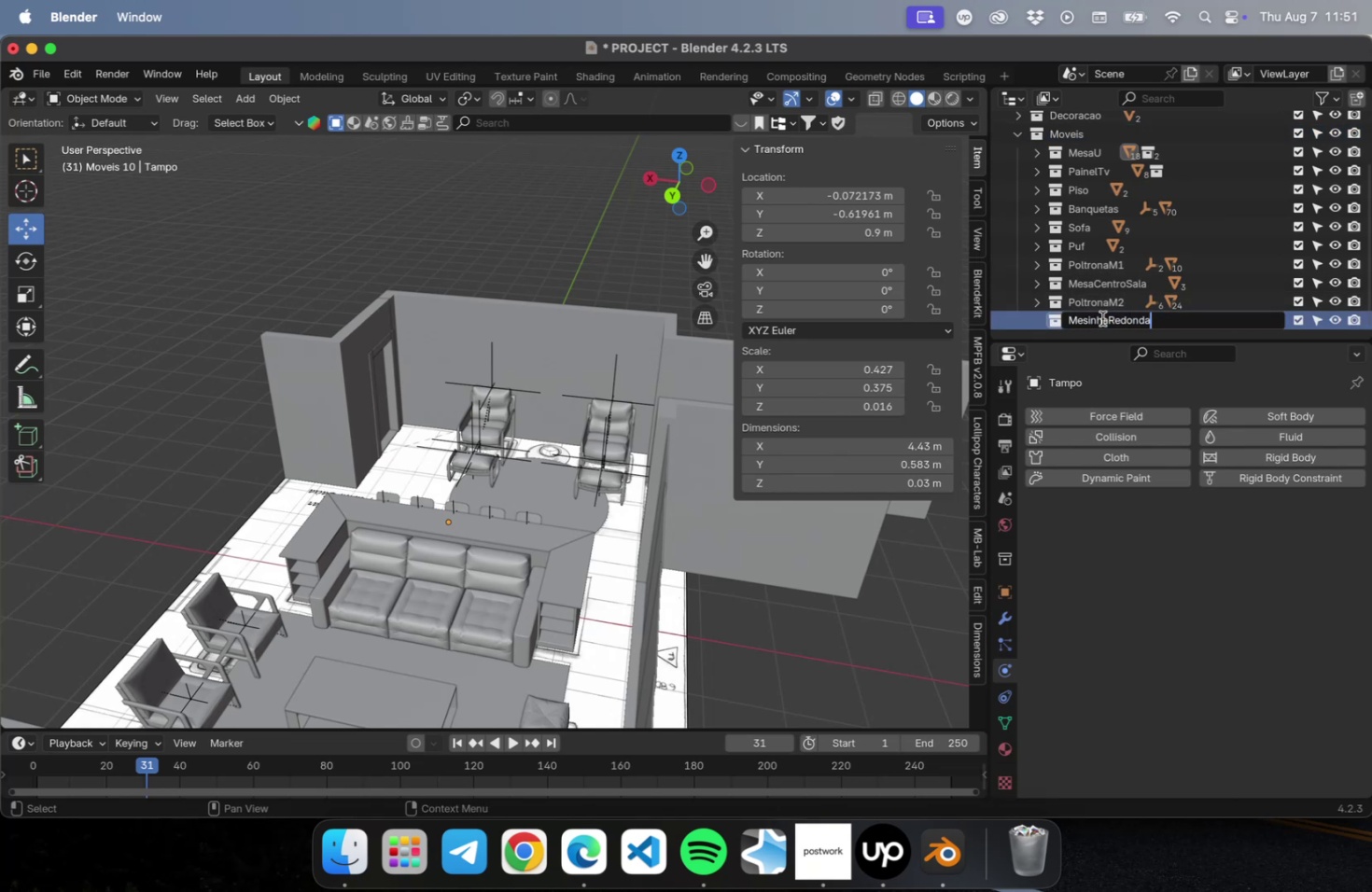 
key(Enter)
 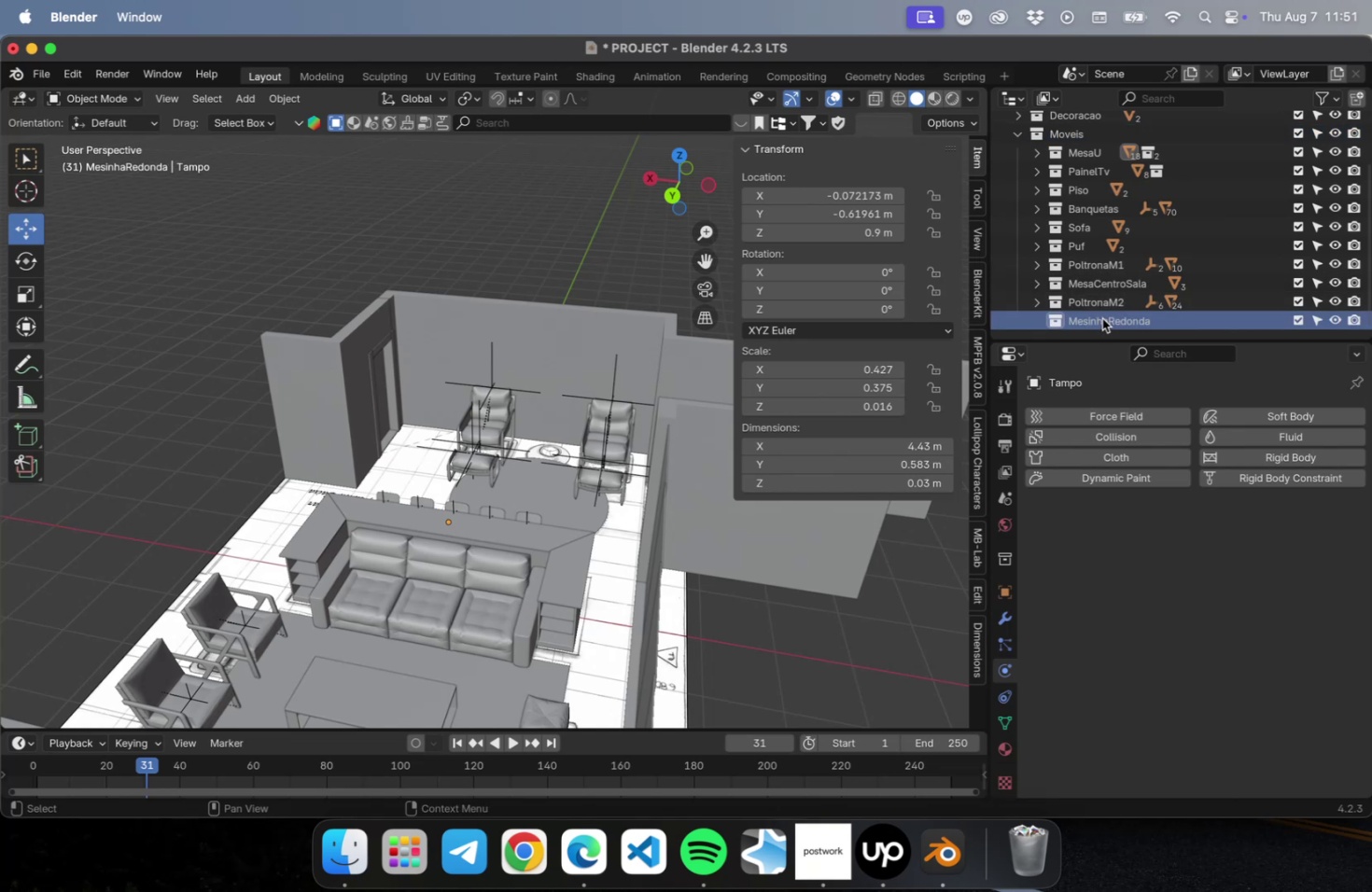 
key(Meta+CommandLeft)
 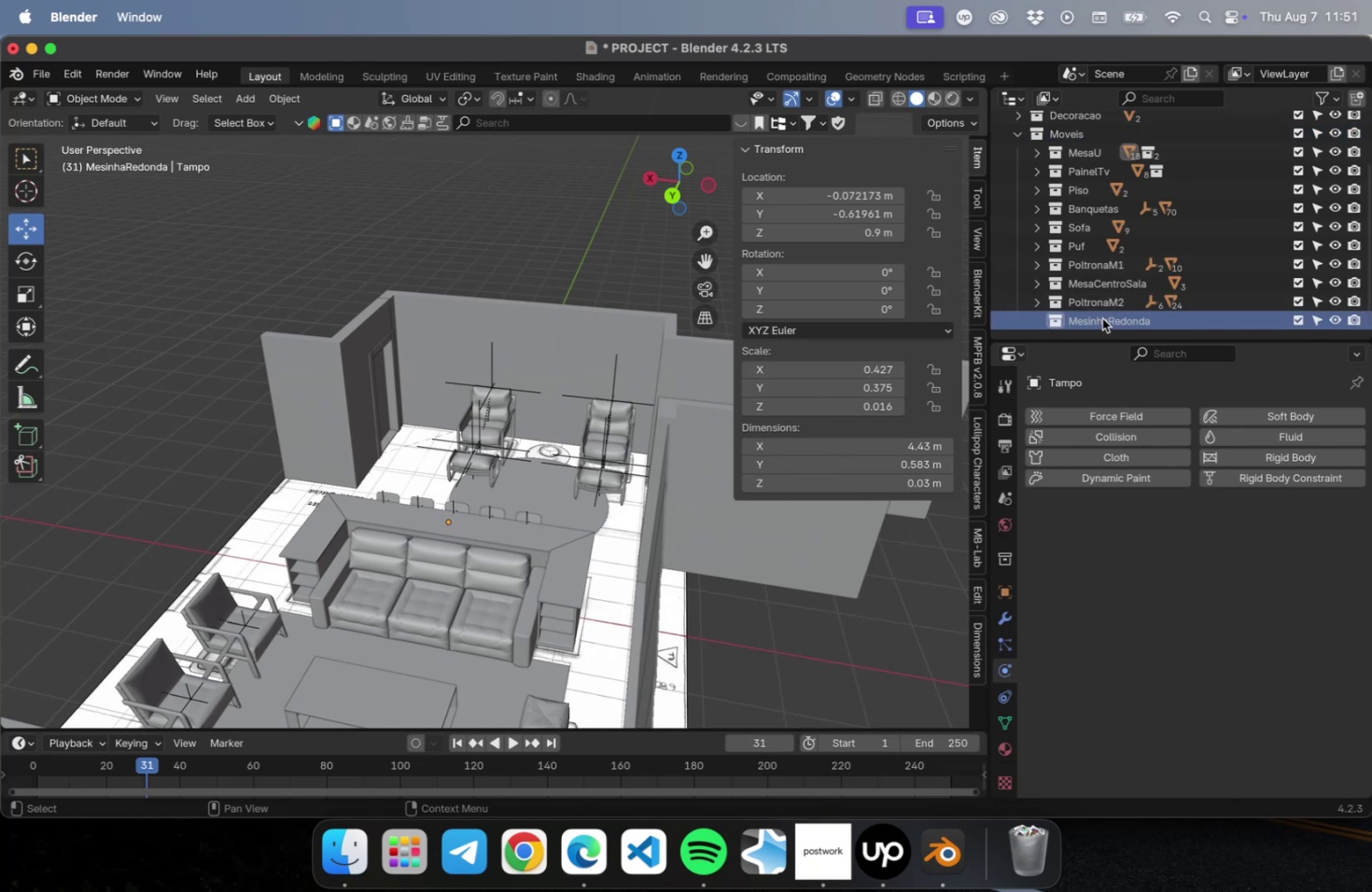 
key(Meta+S)
 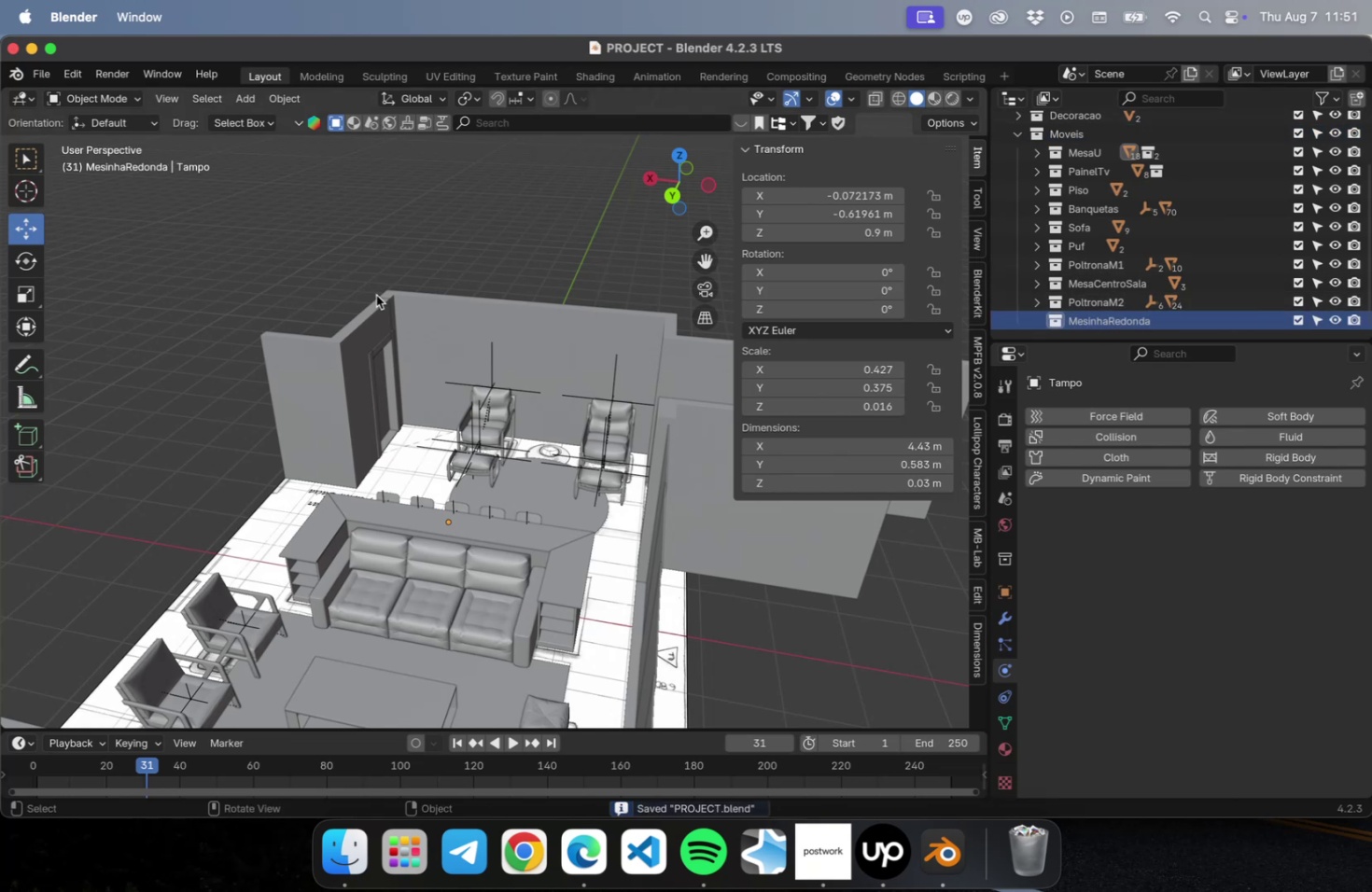 
scroll: coordinate [382, 282], scroll_direction: down, amount: 8.0
 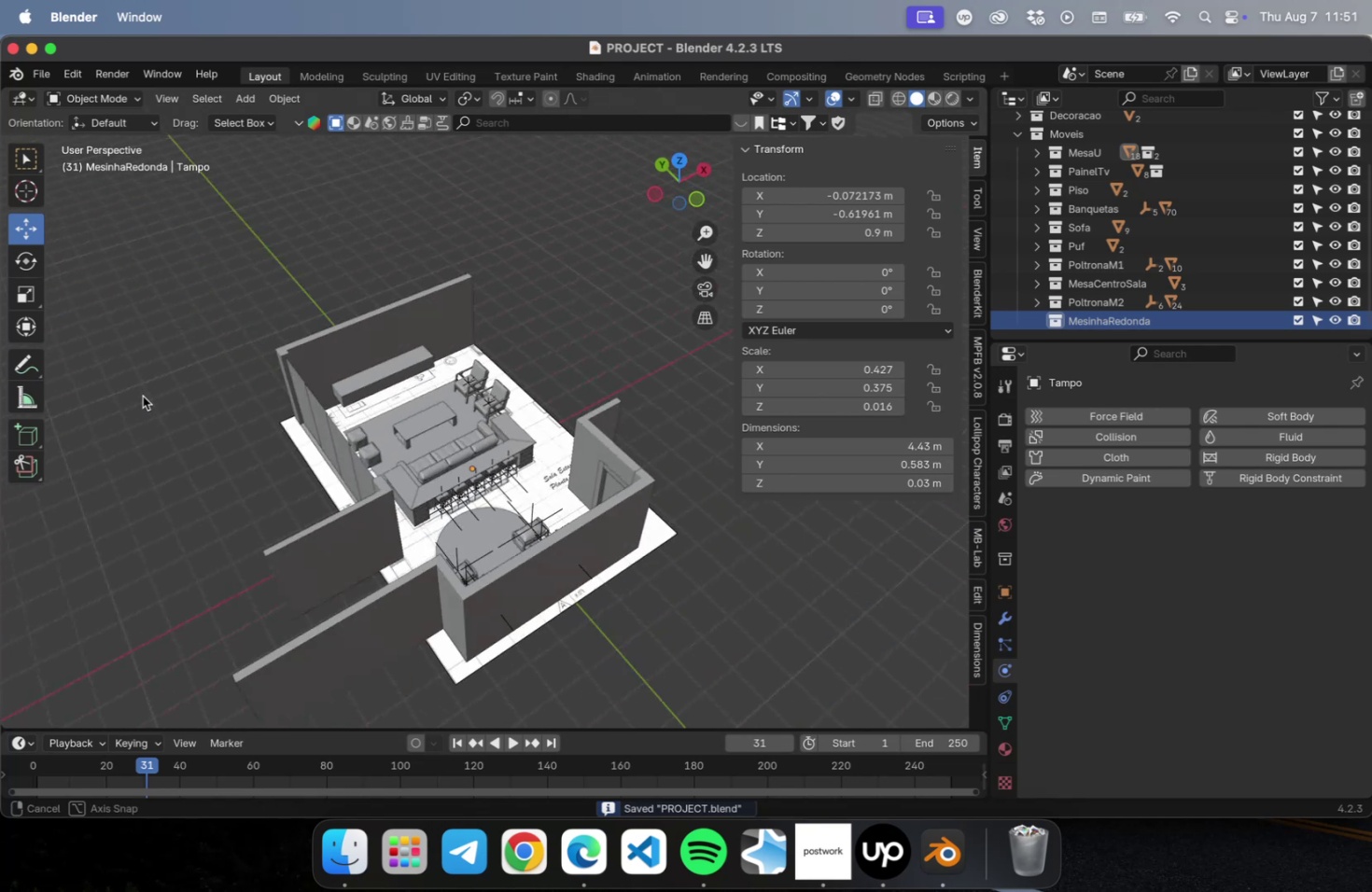 
hold_key(key=ShiftLeft, duration=0.47)
 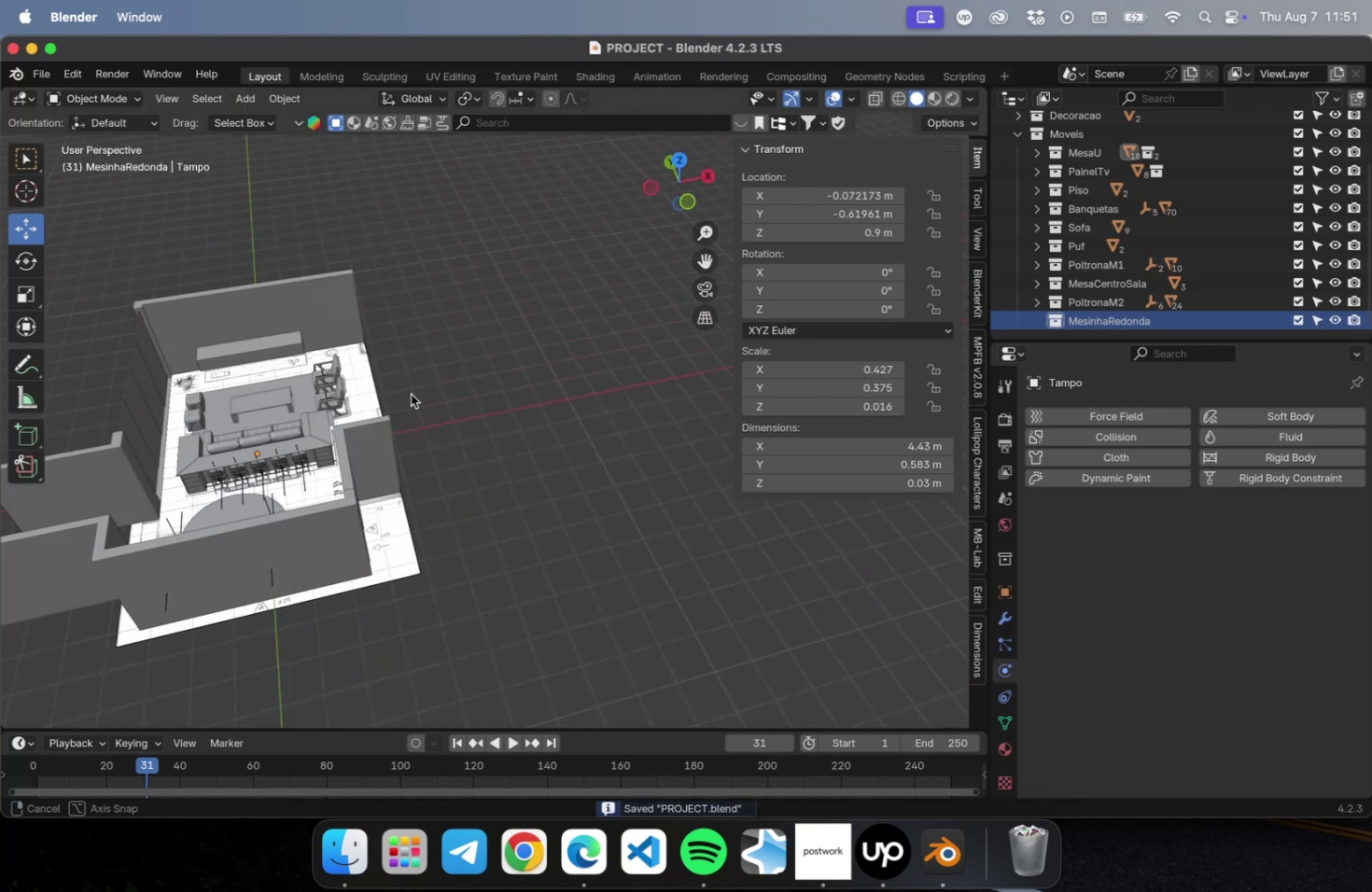 
hold_key(key=ShiftLeft, duration=0.39)
 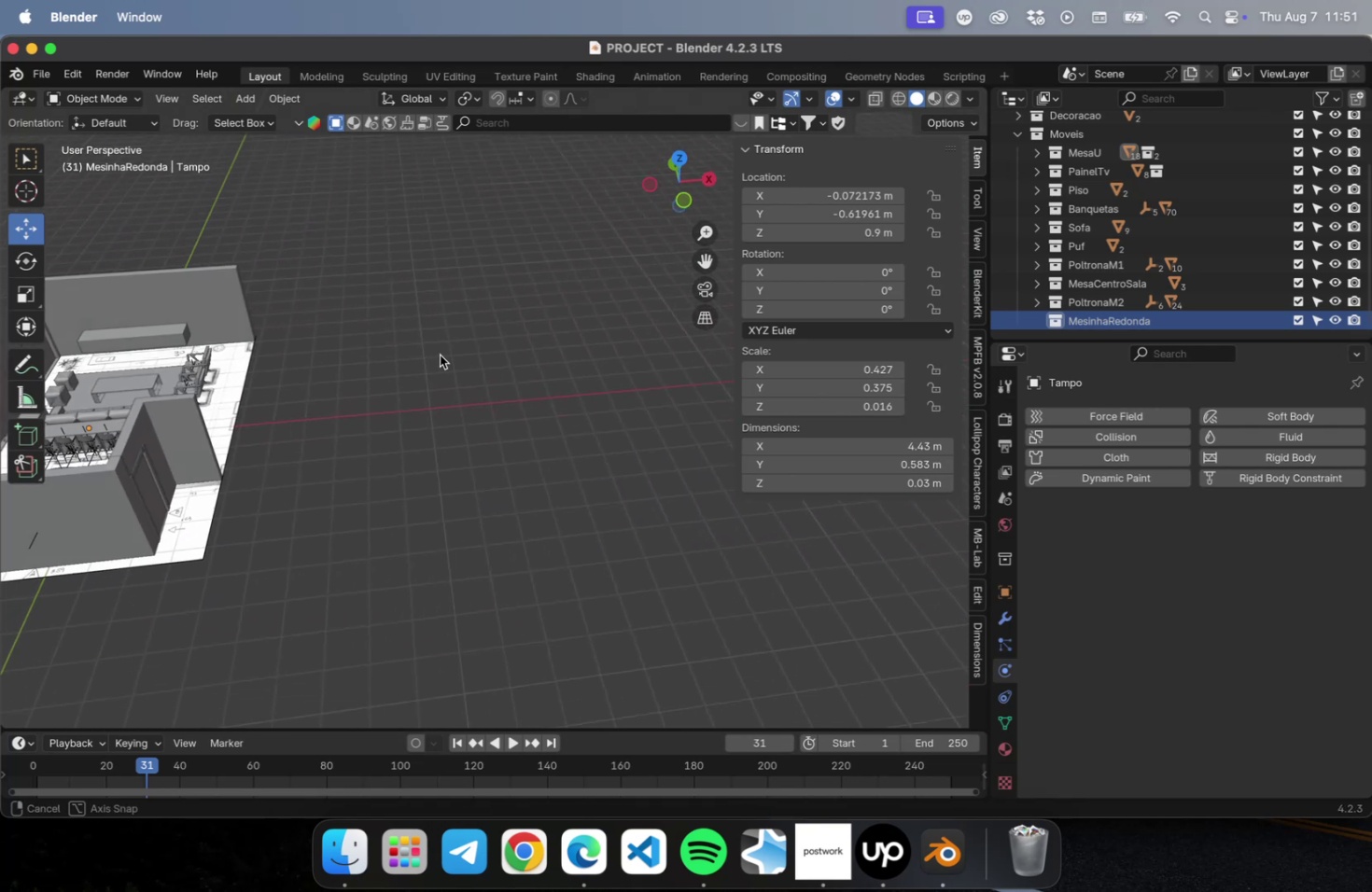 
key(N)
 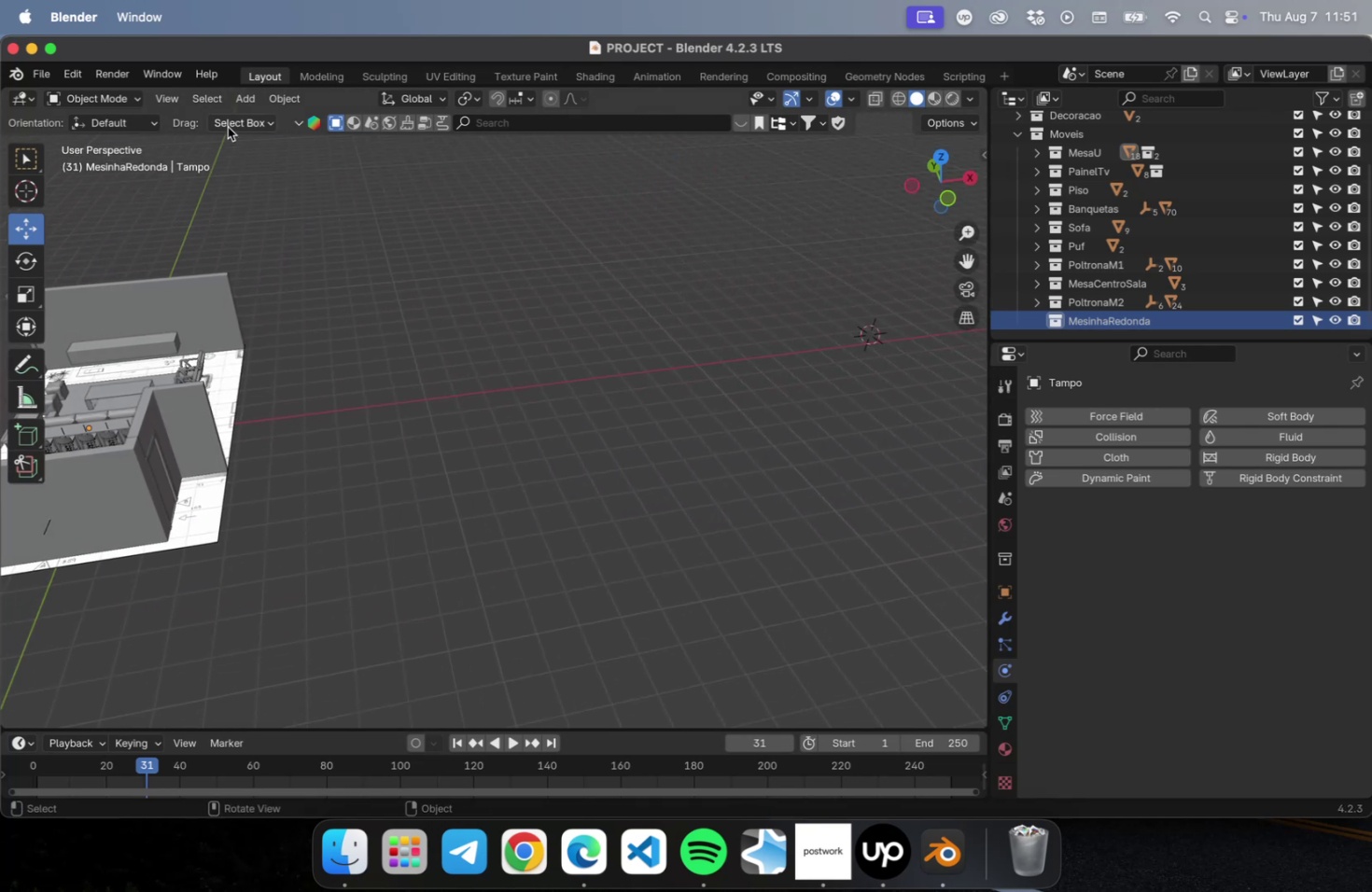 
left_click([245, 103])
 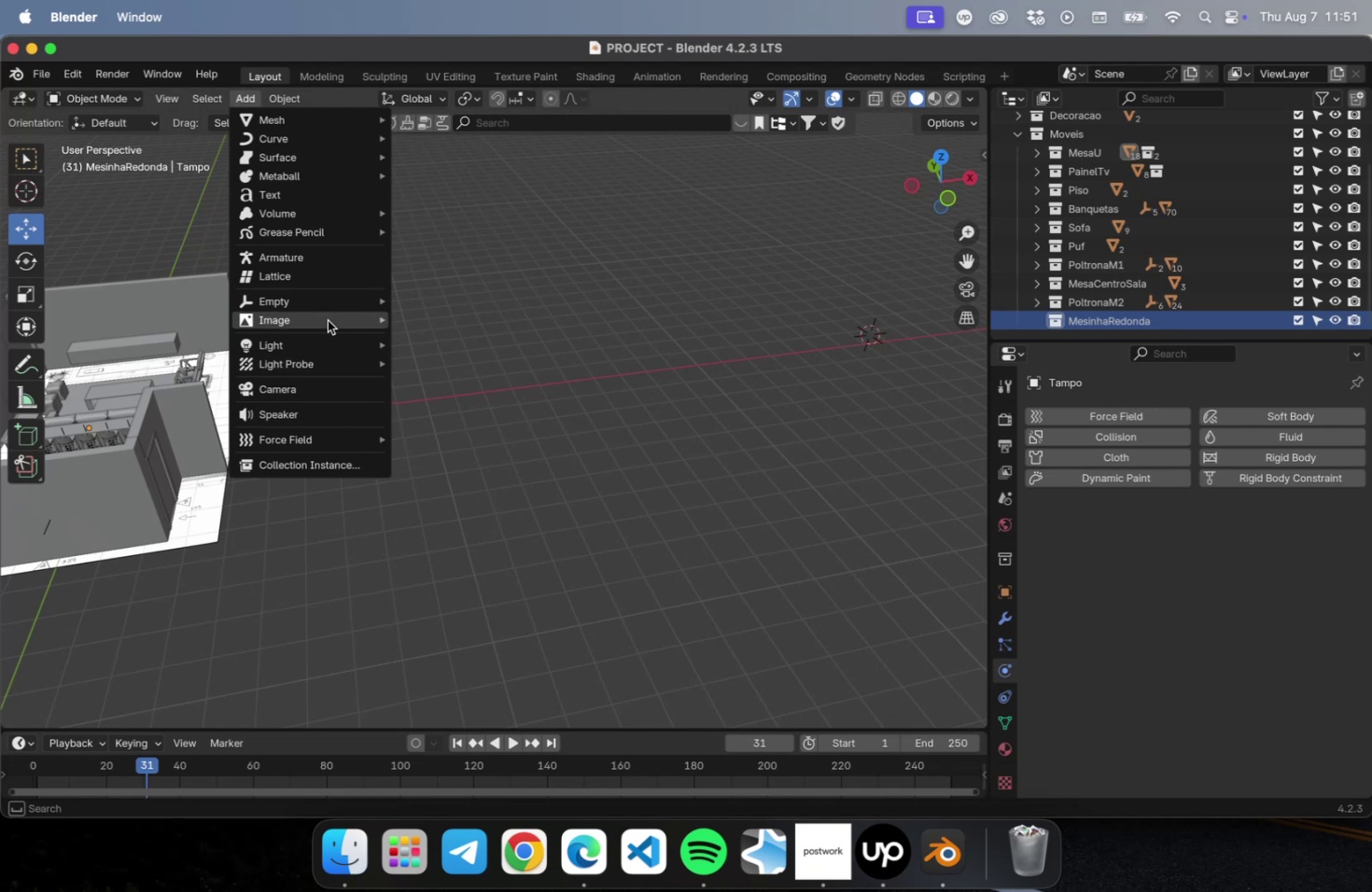 
left_click([484, 327])
 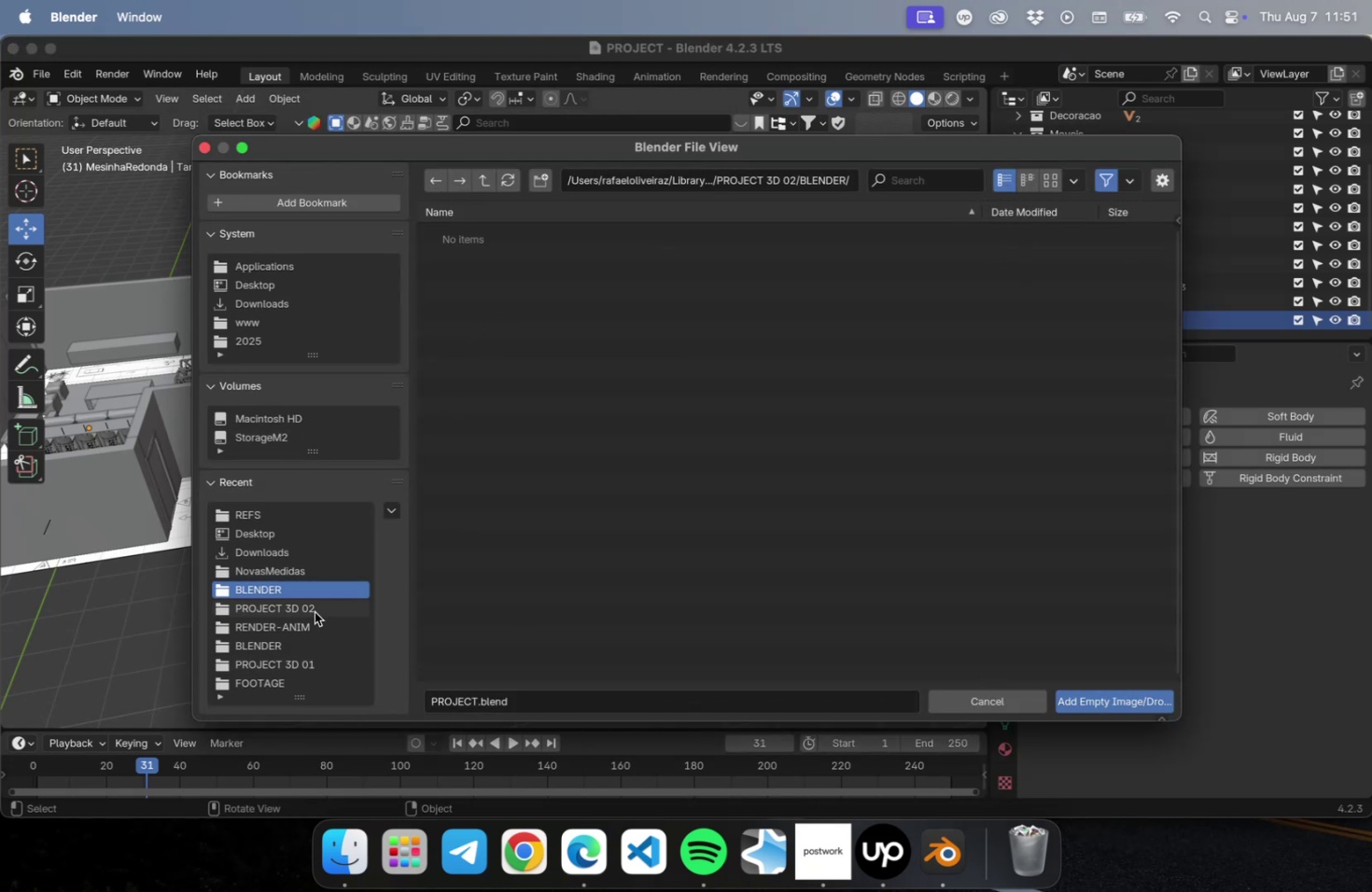 
wait(5.35)
 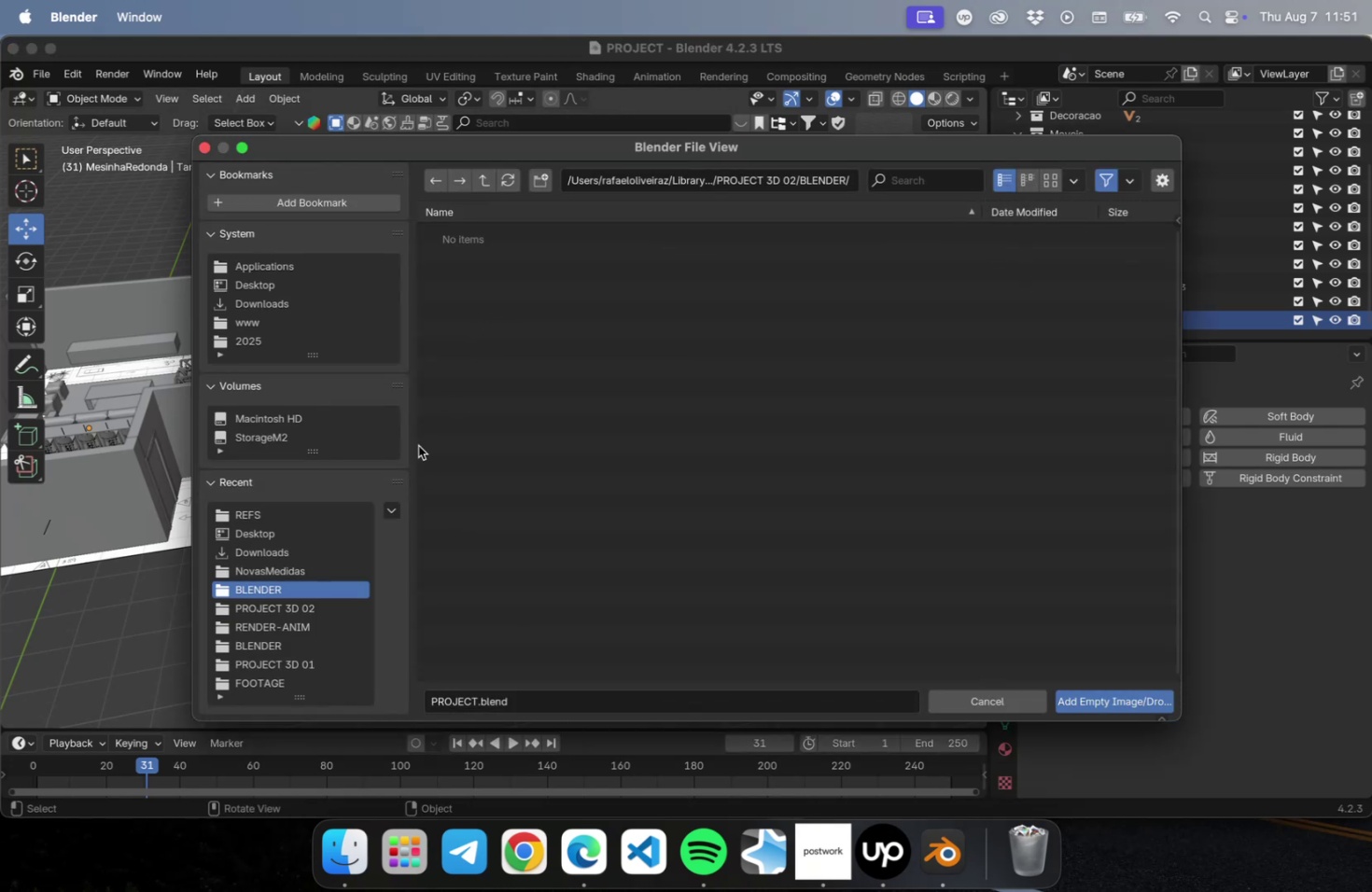 
double_click([485, 237])
 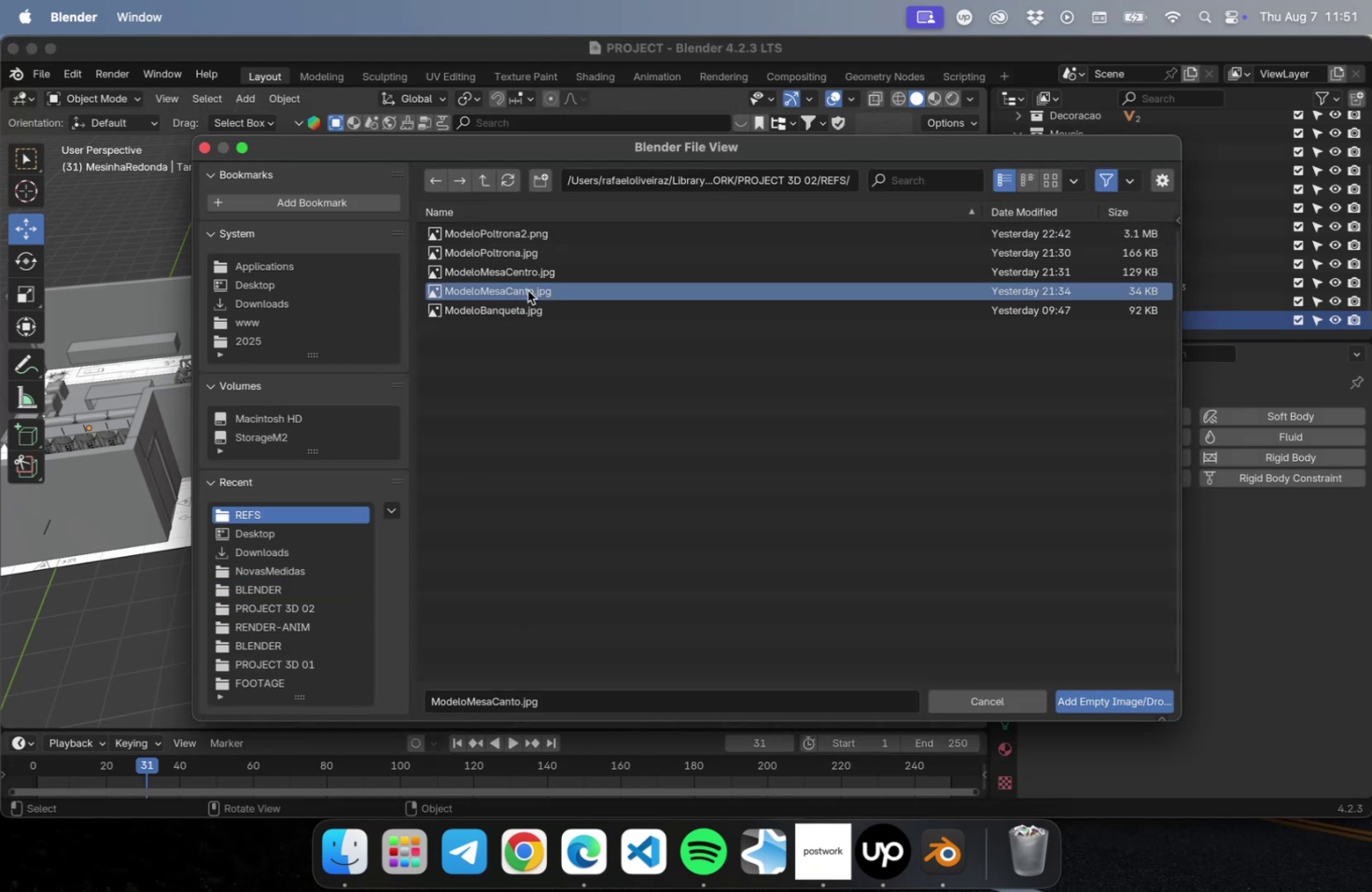 
left_click([1158, 704])
 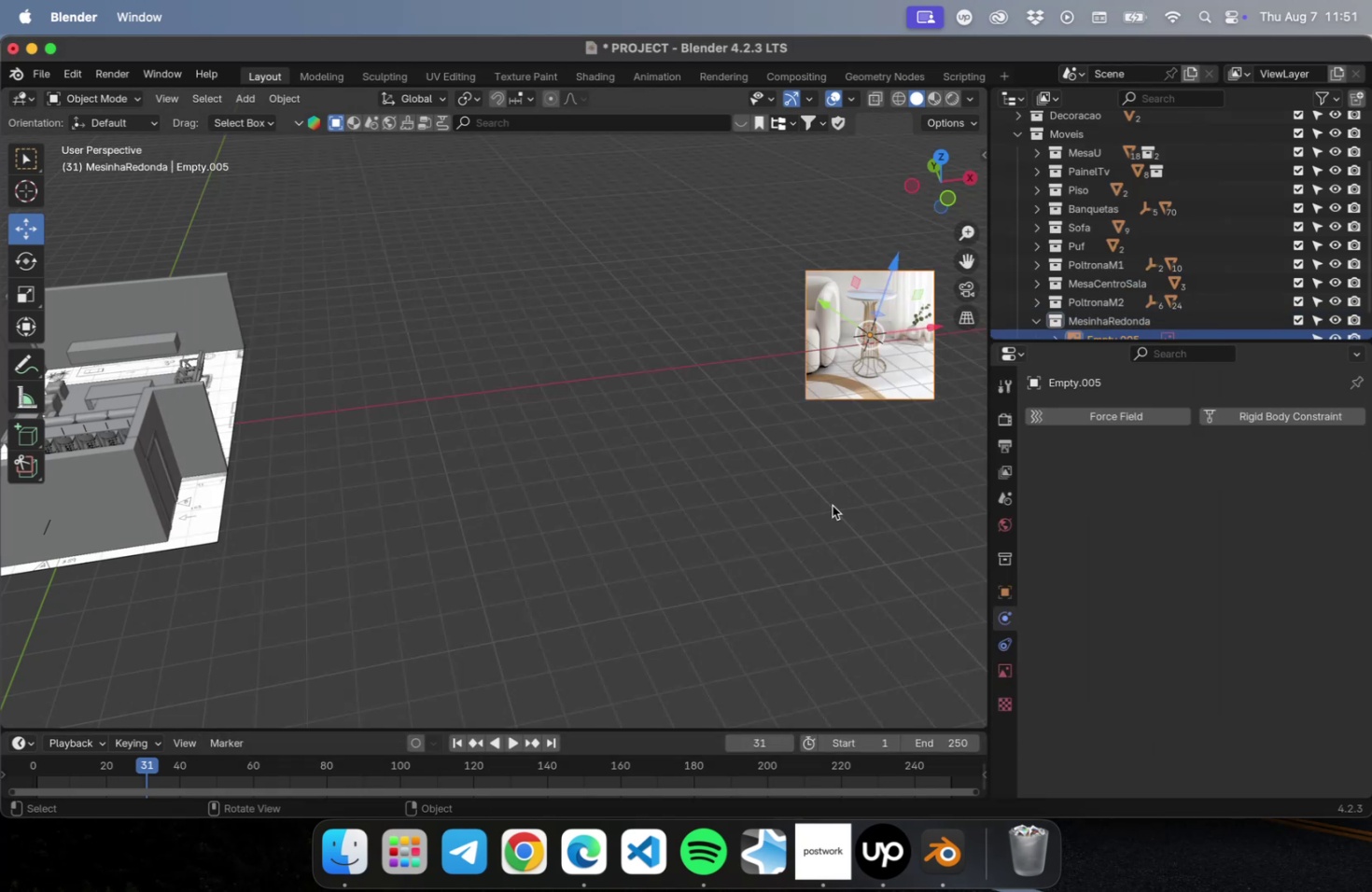 
key(NumLock)
 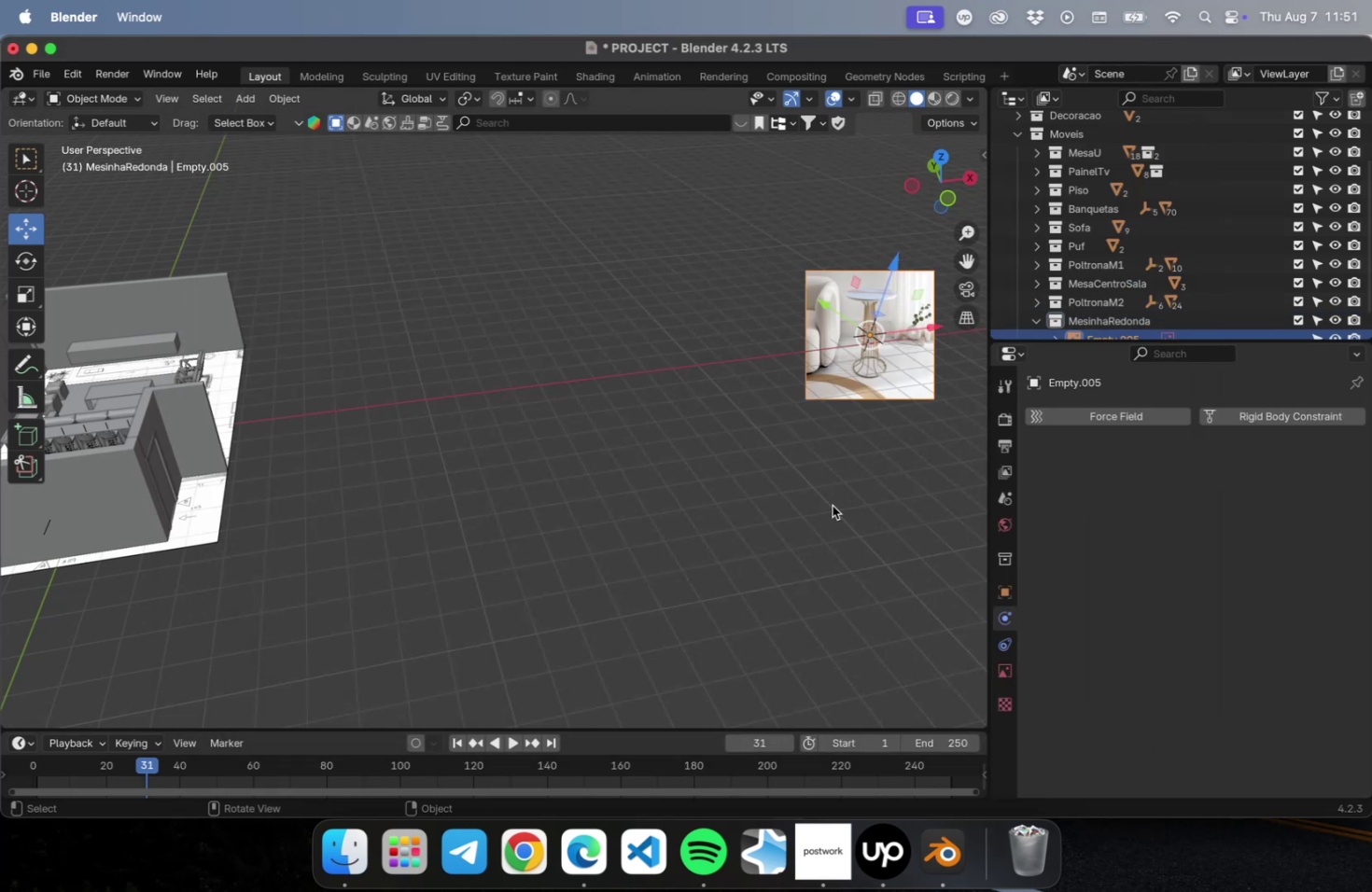 
key(NumpadDecimal)
 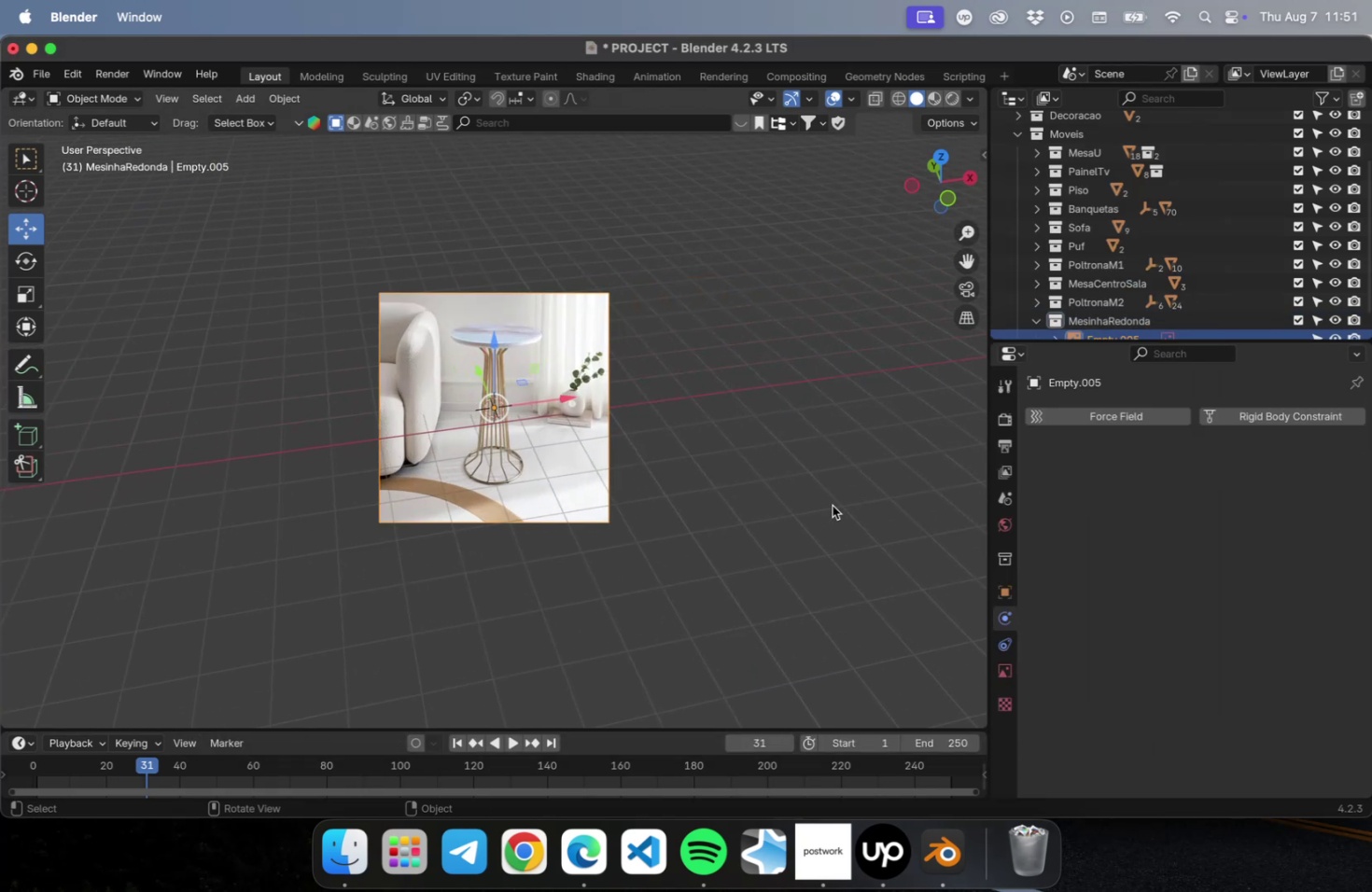 
key(N)
 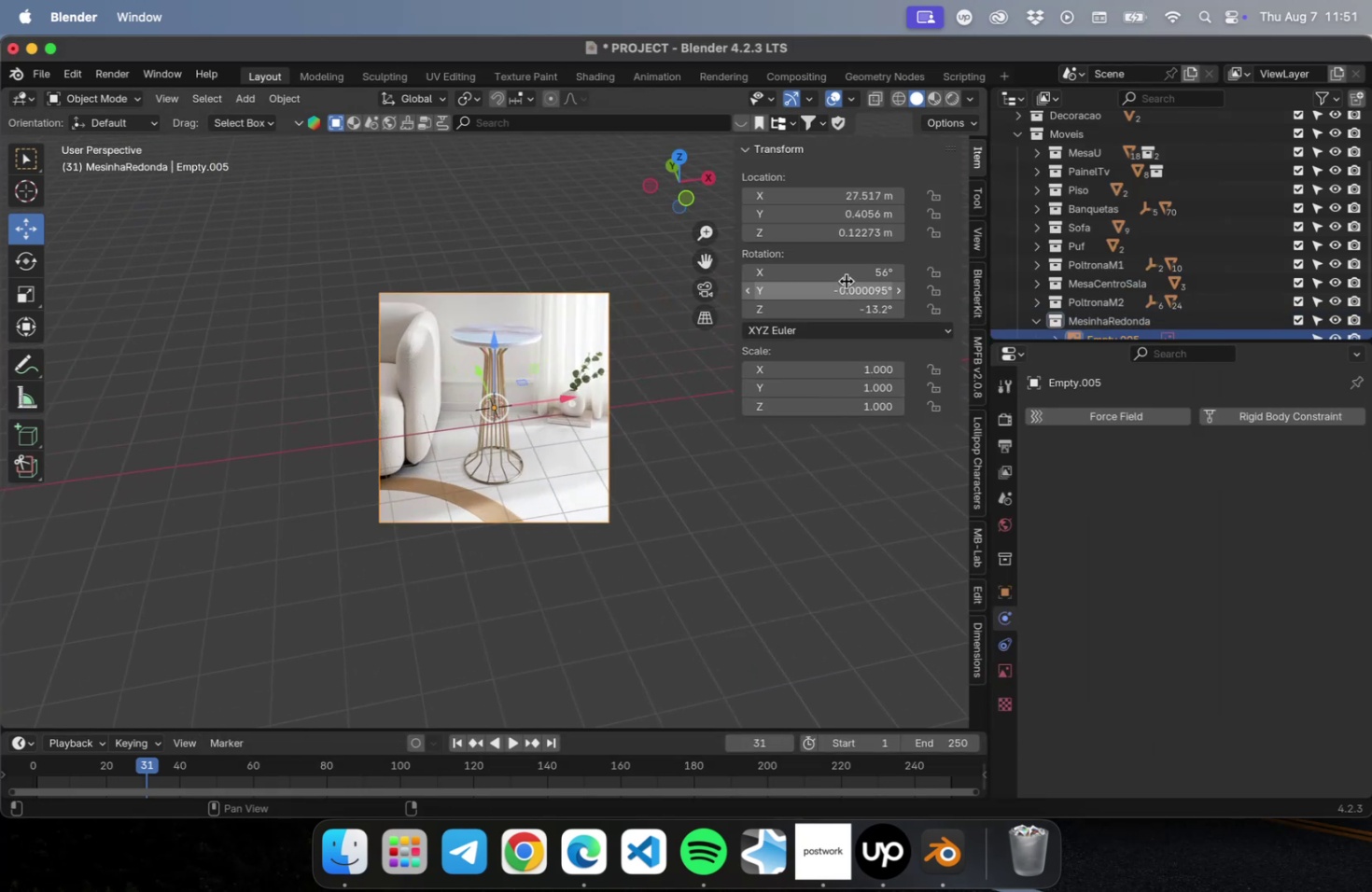 
left_click([846, 272])
 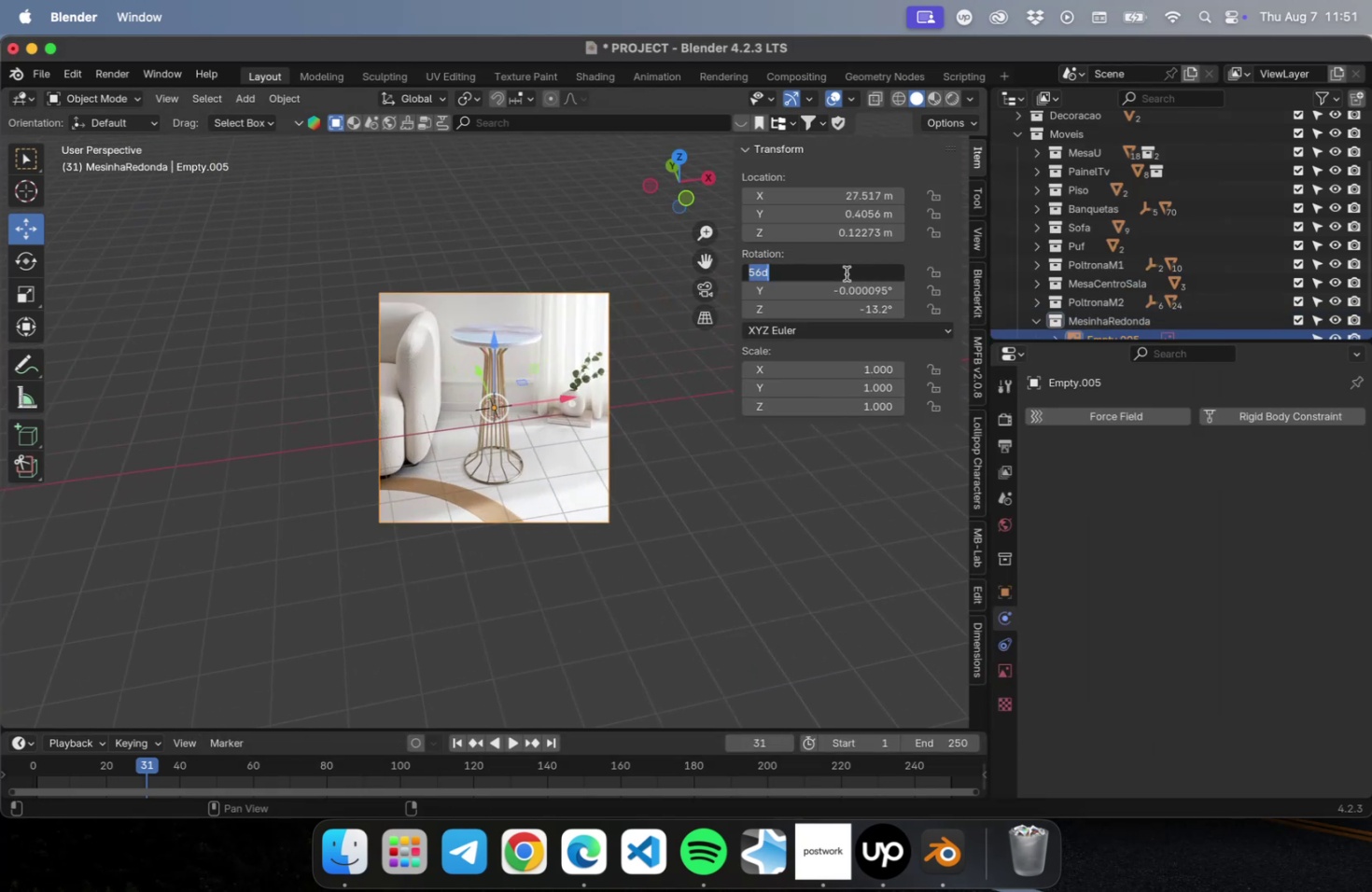 
key(0)
 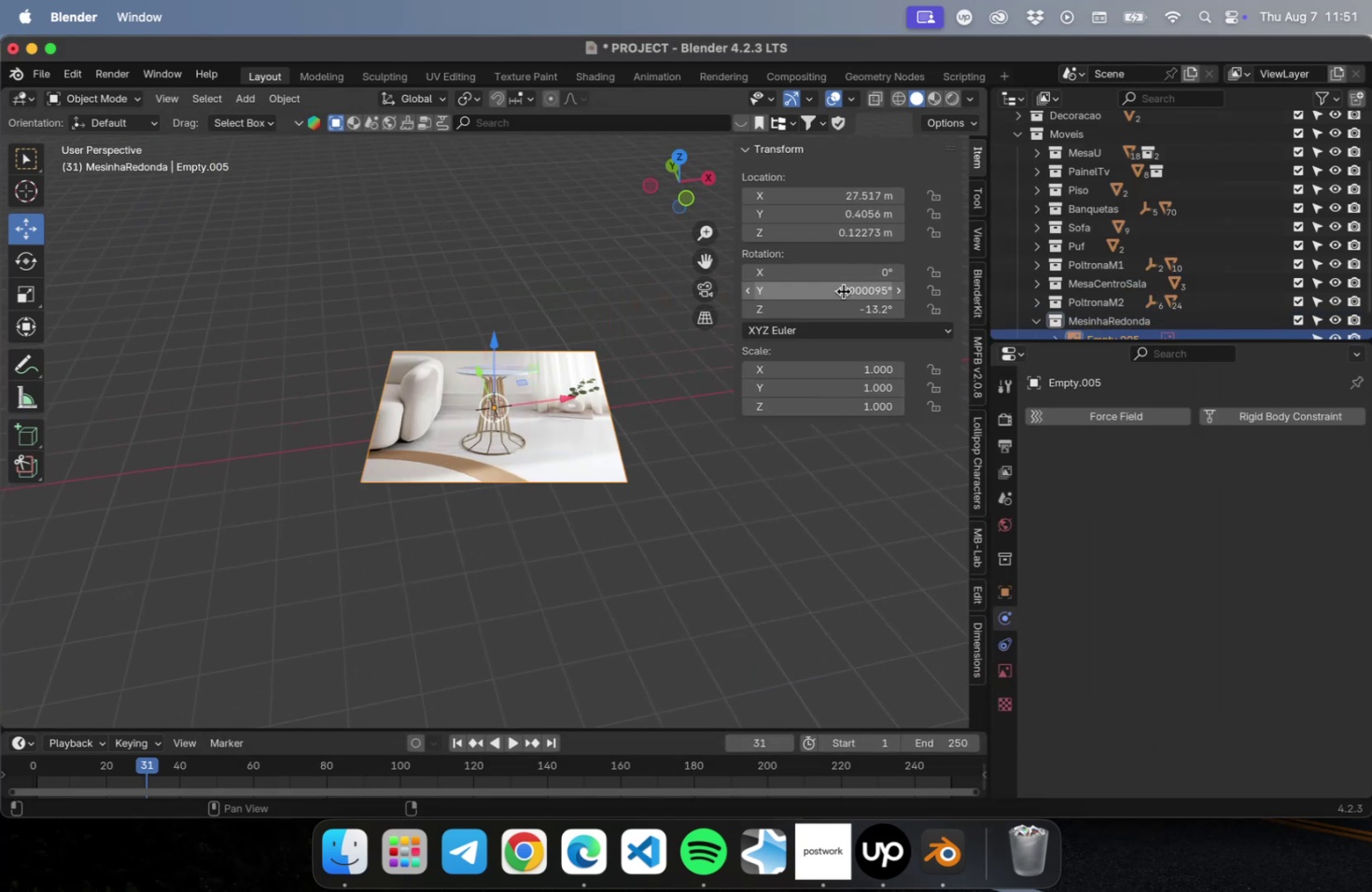 
left_click([843, 292])
 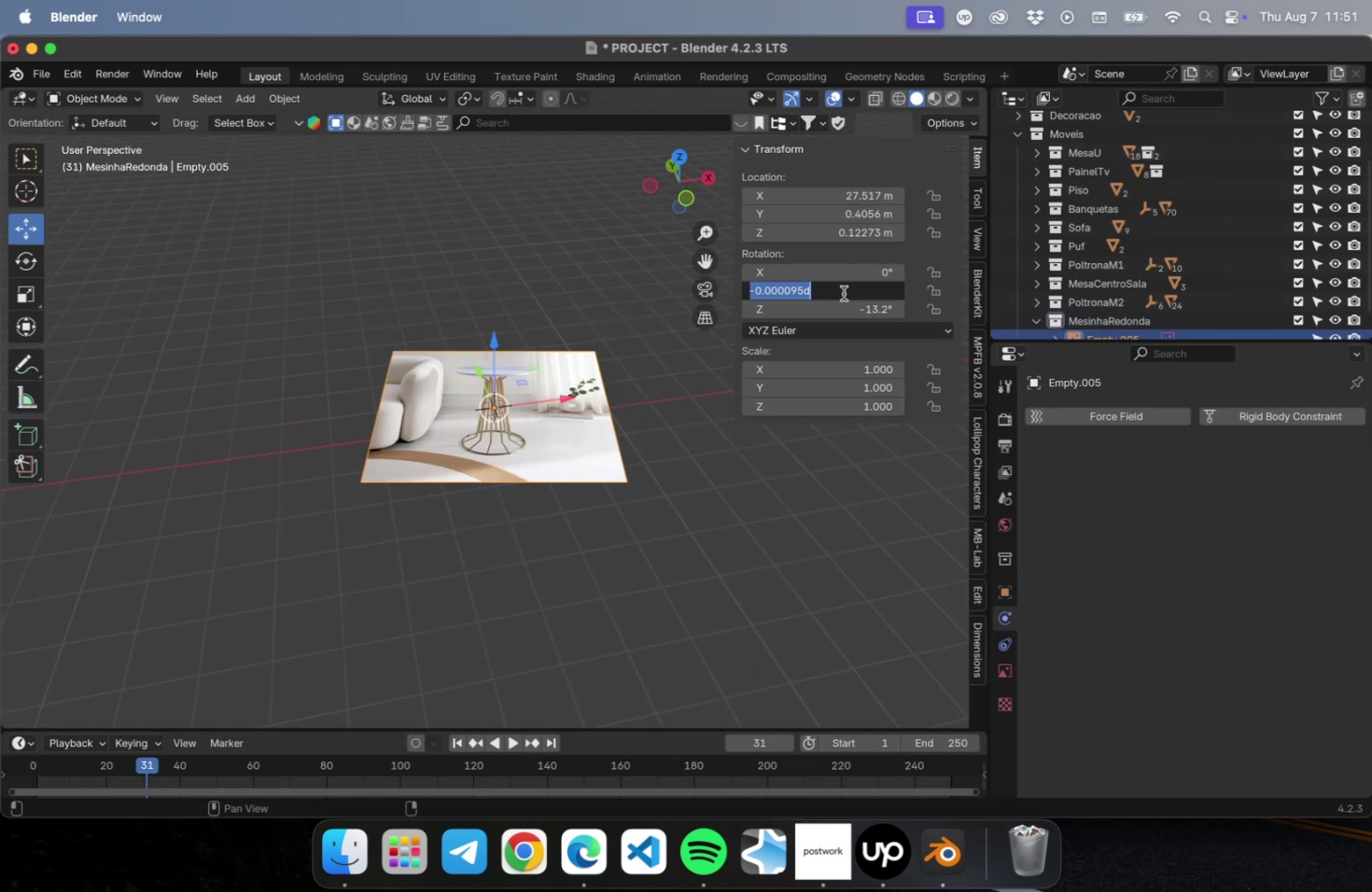 
key(0)
 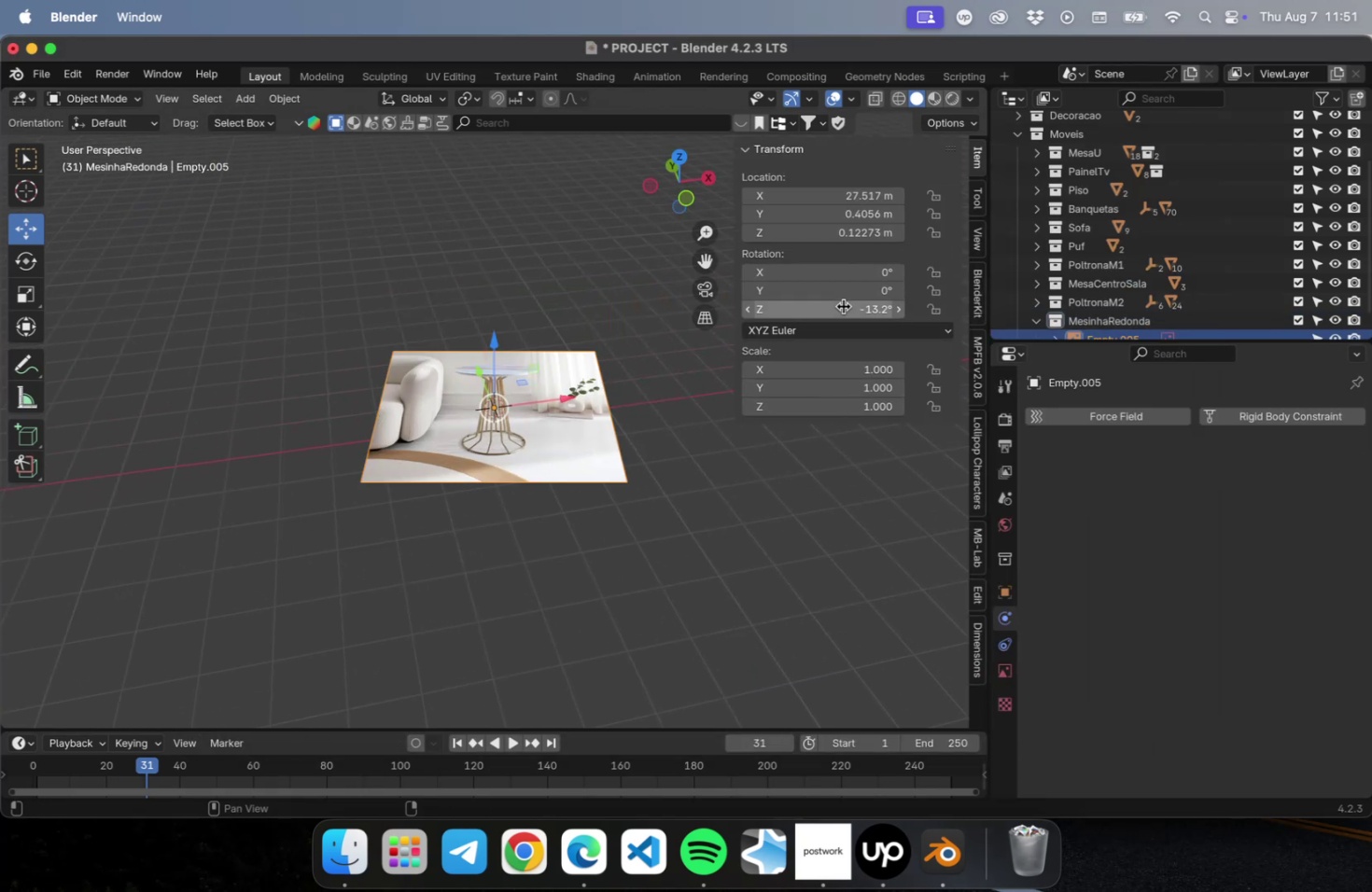 
double_click([843, 306])
 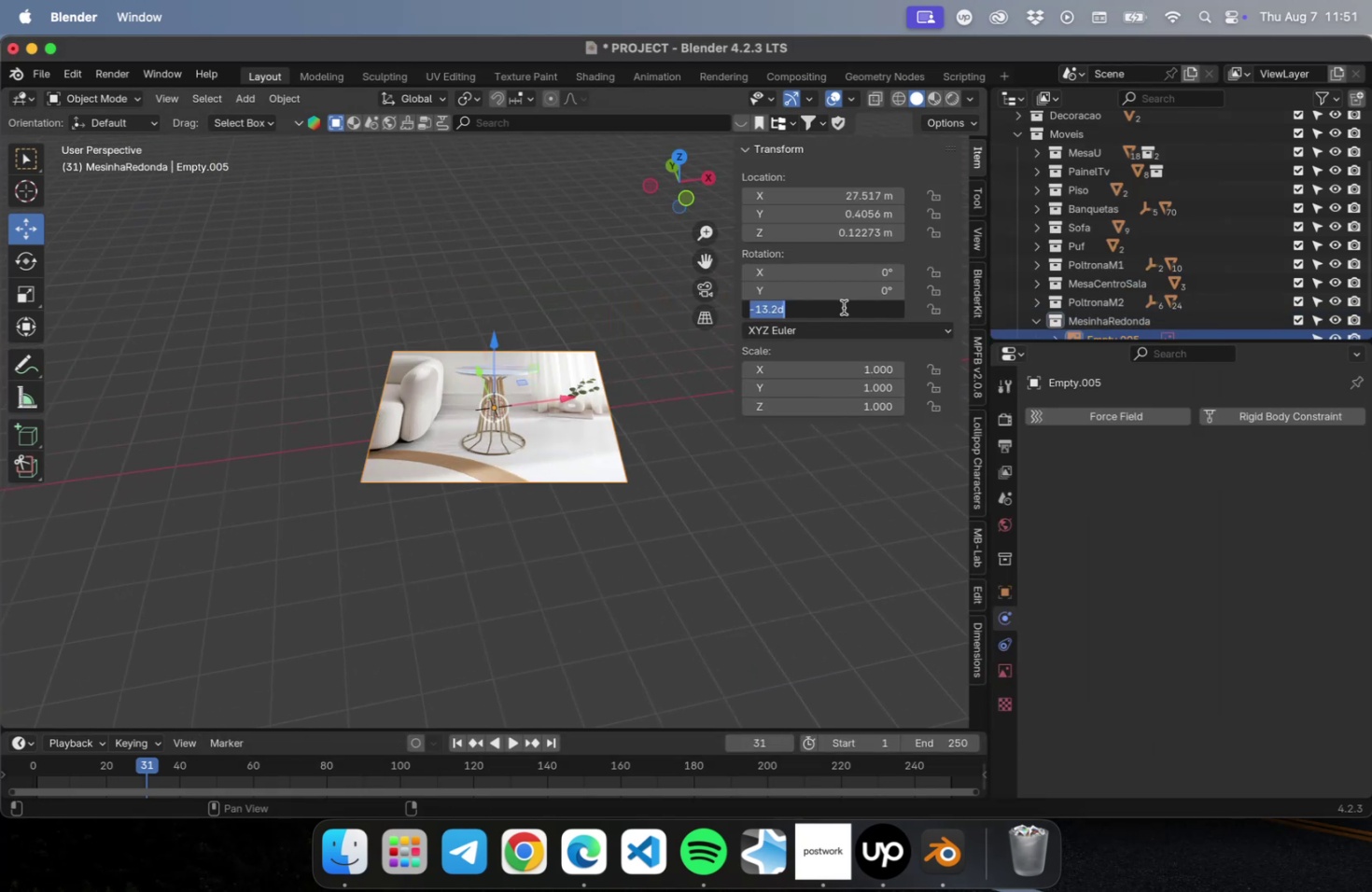 
key(0)
 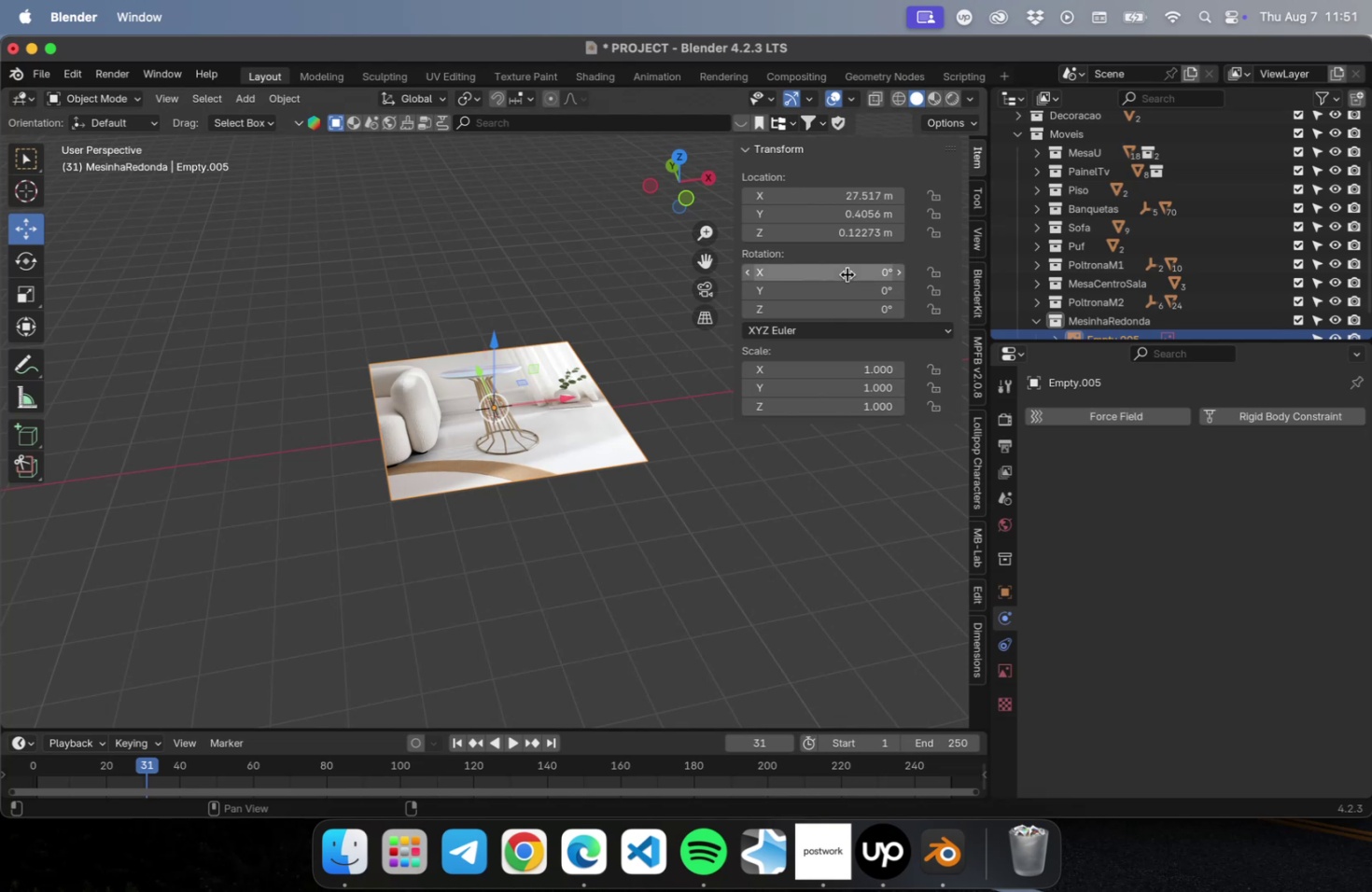 
double_click([847, 273])
 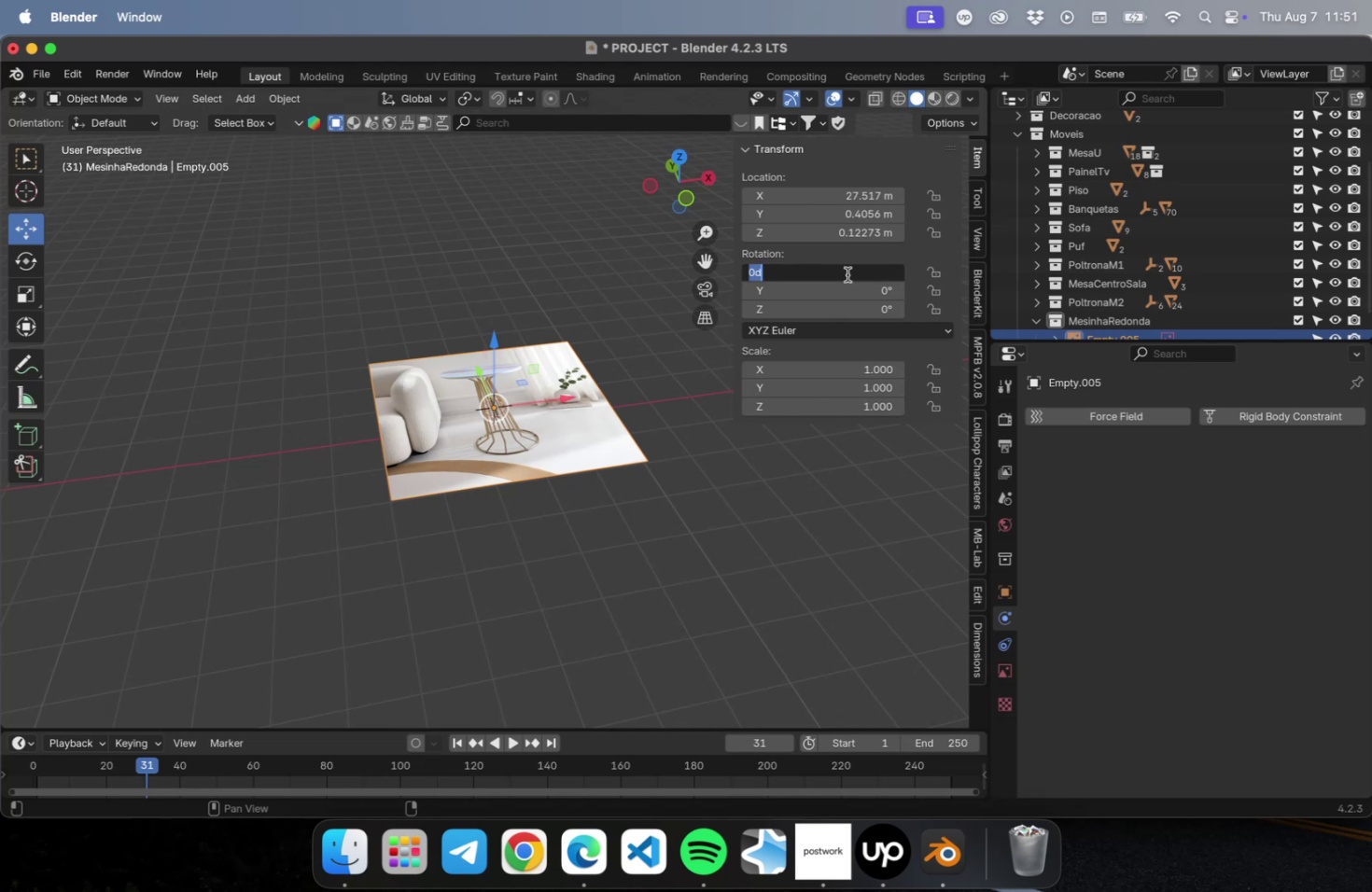 
type(90)
 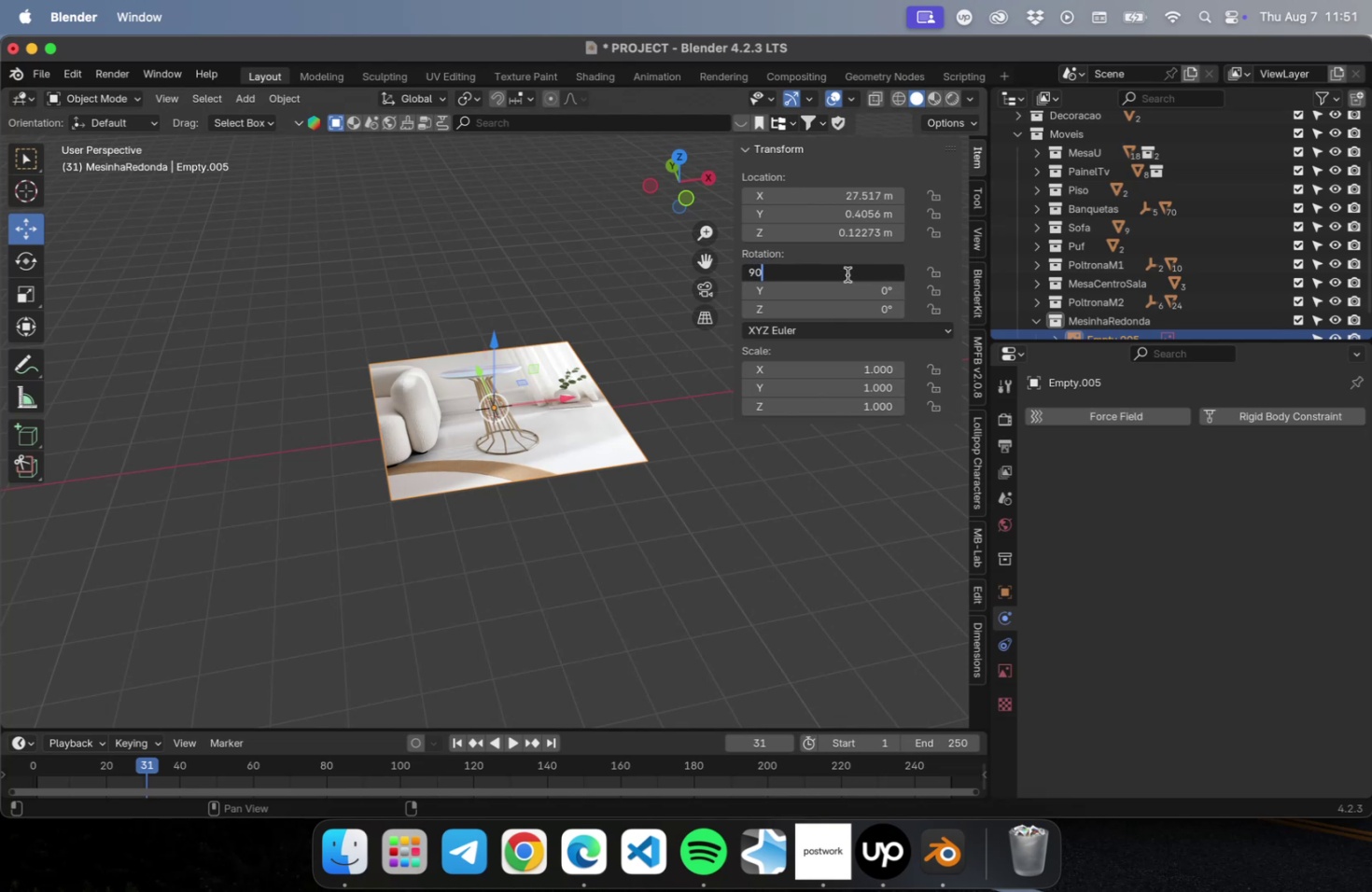 
key(Enter)
 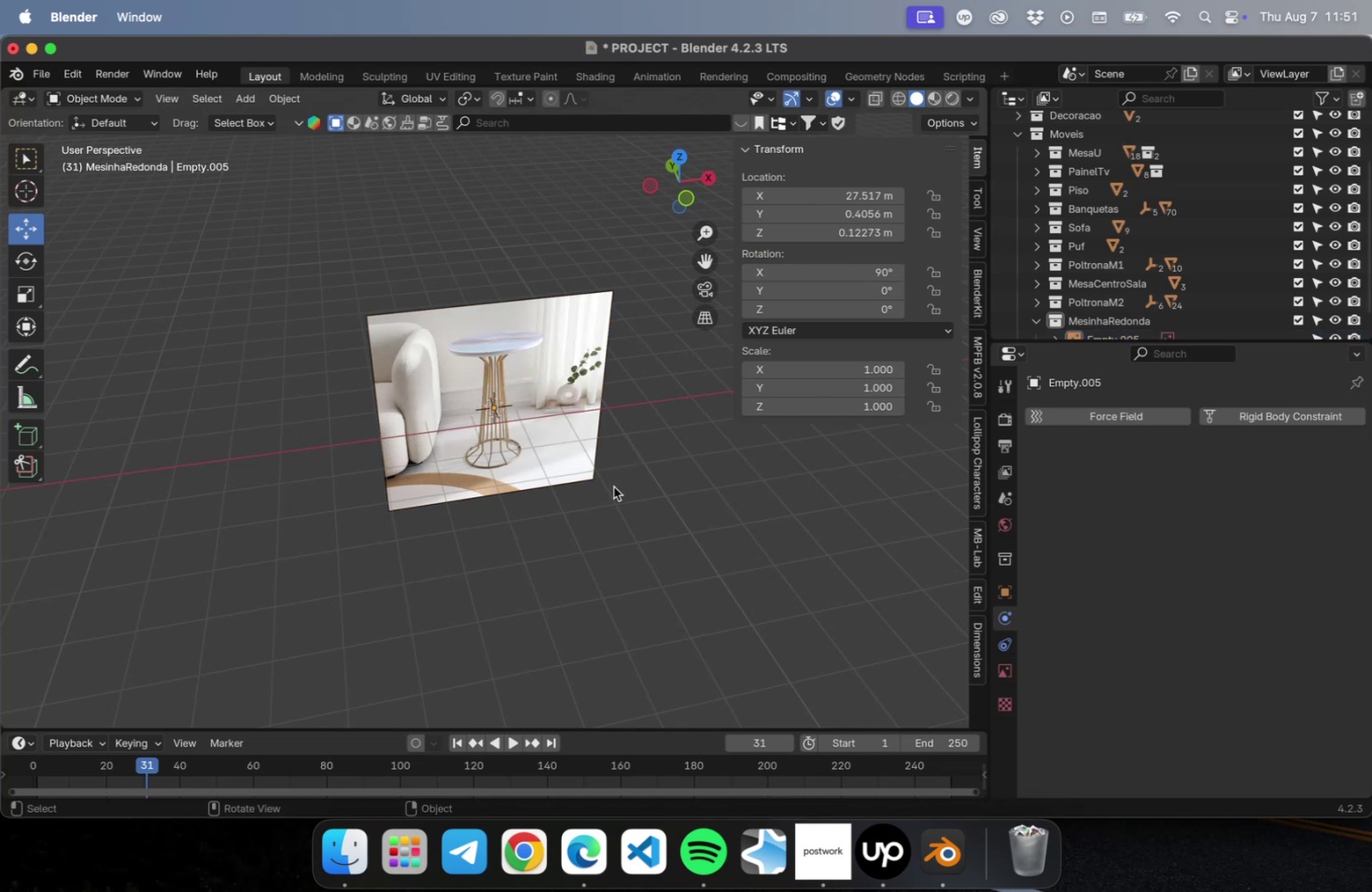 
key(NumLock)
 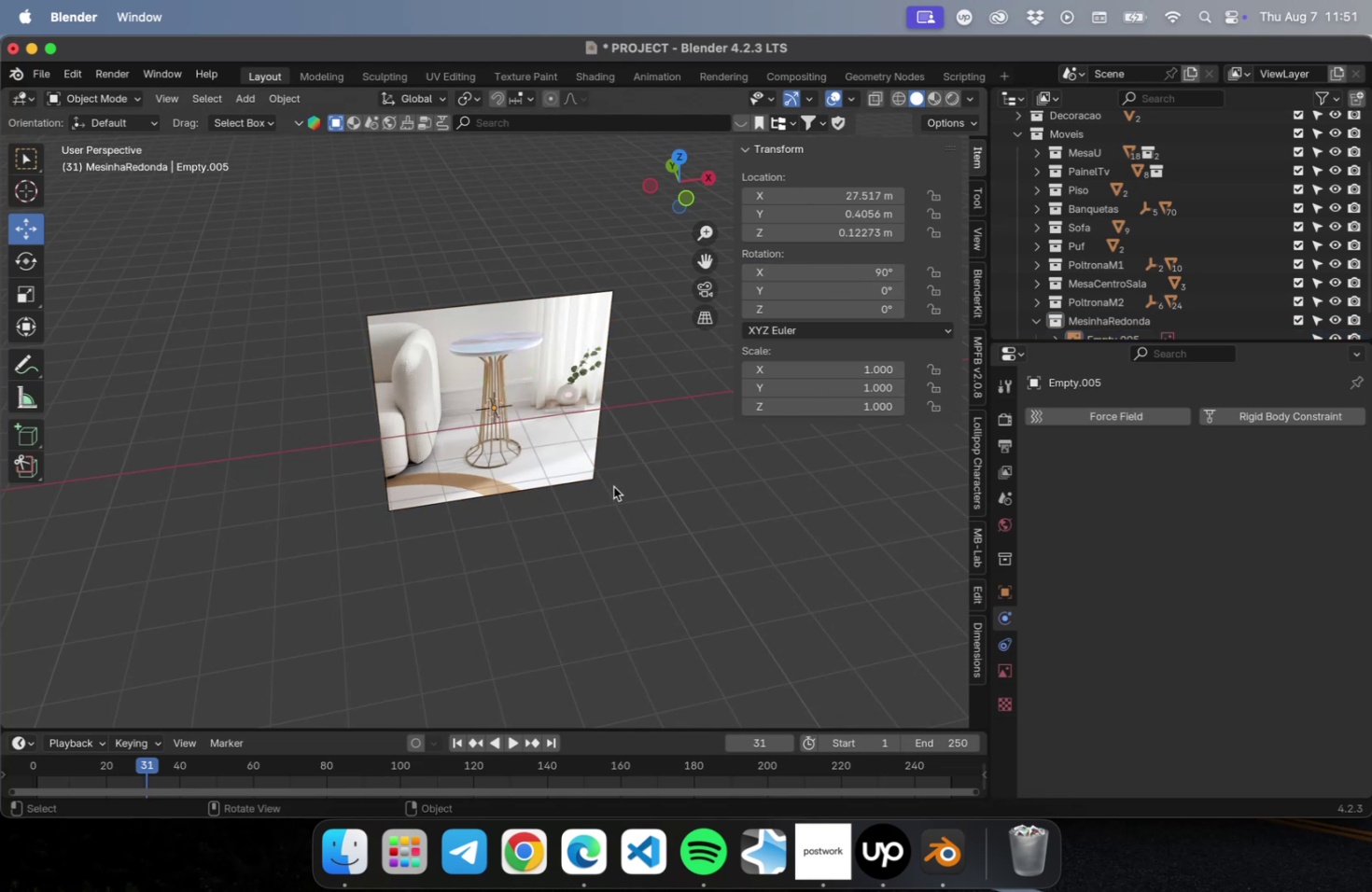 
key(NumpadDecimal)
 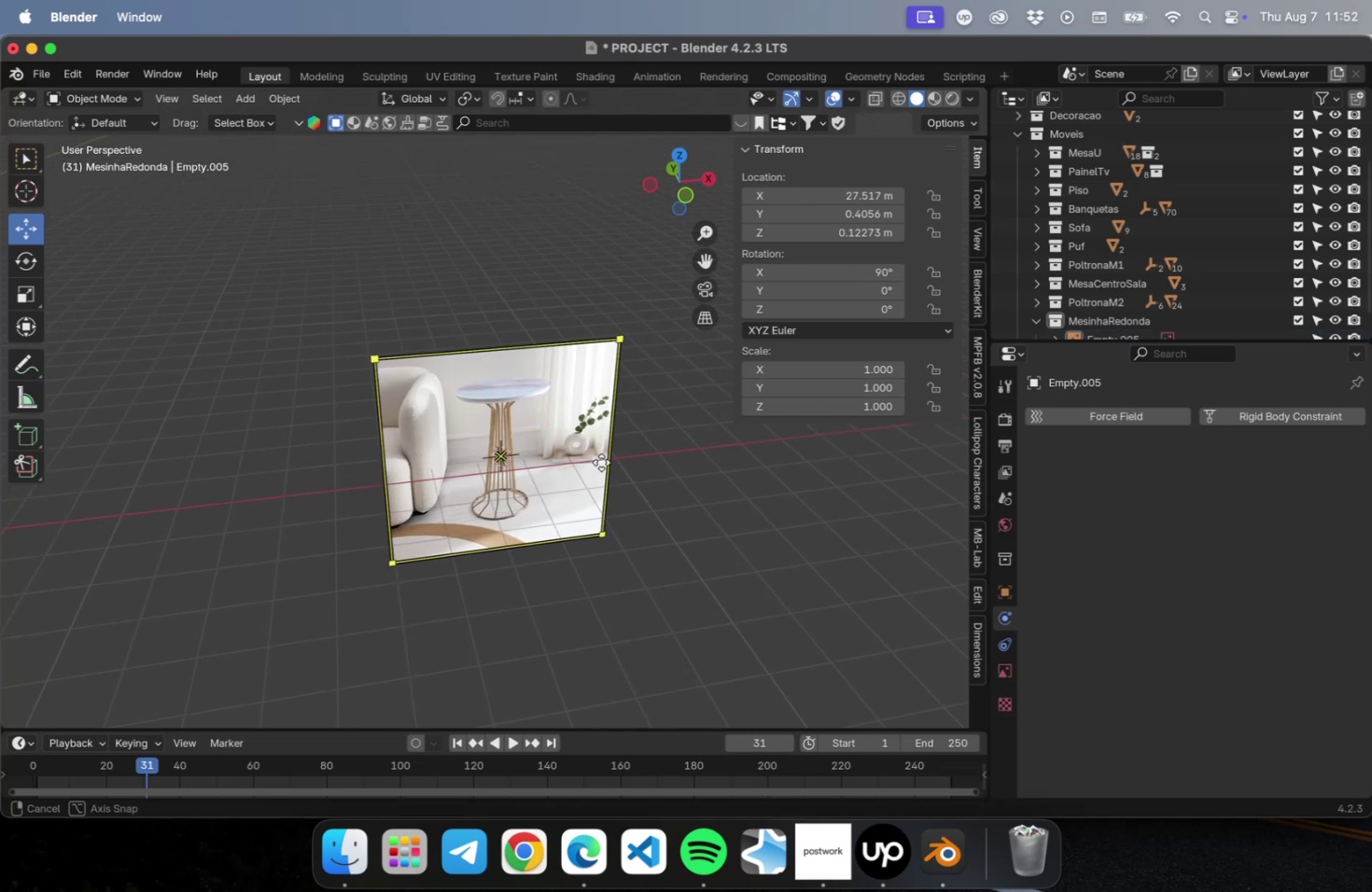 
key(NumLock)
 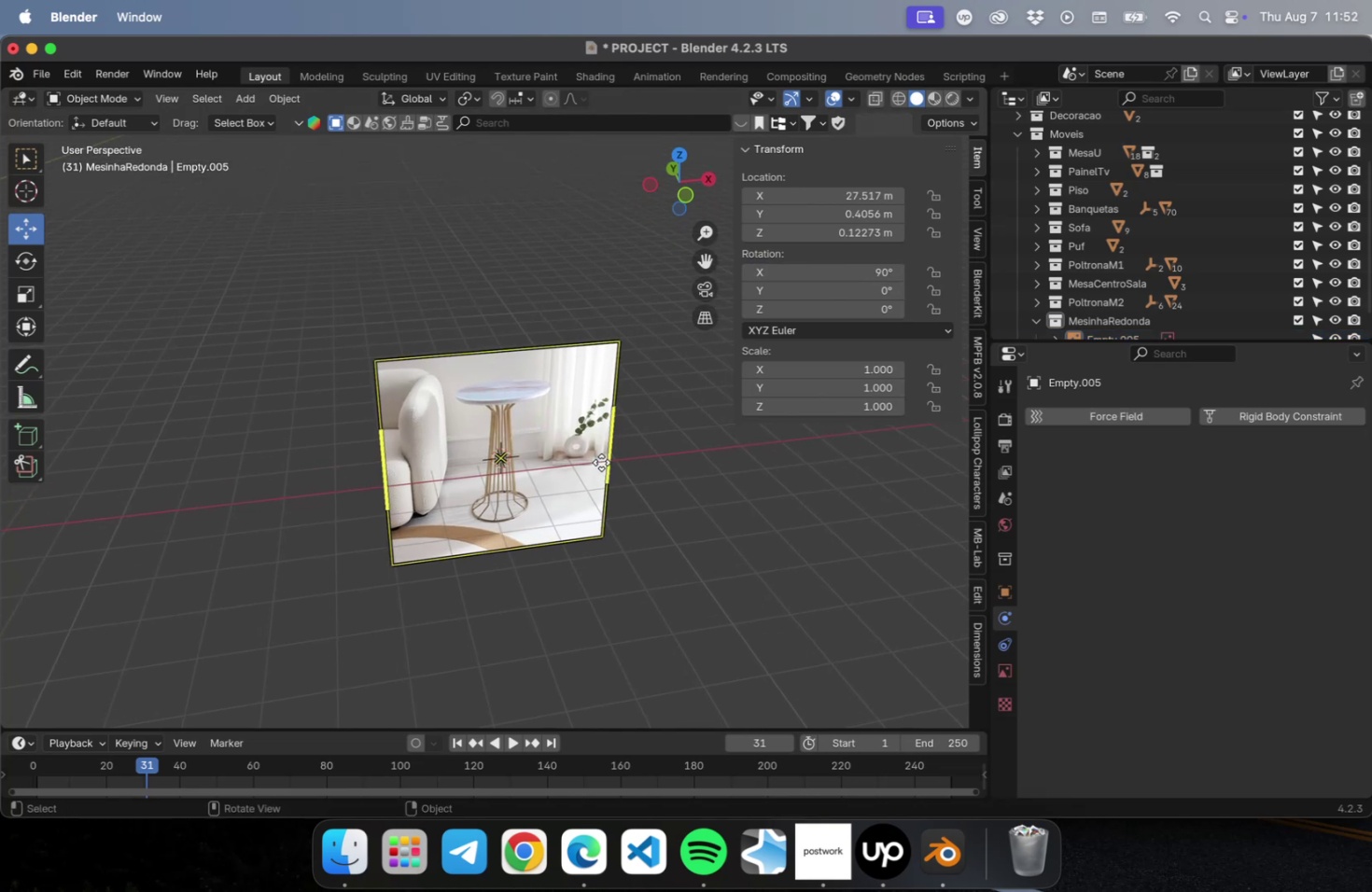 
key(Numpad1)
 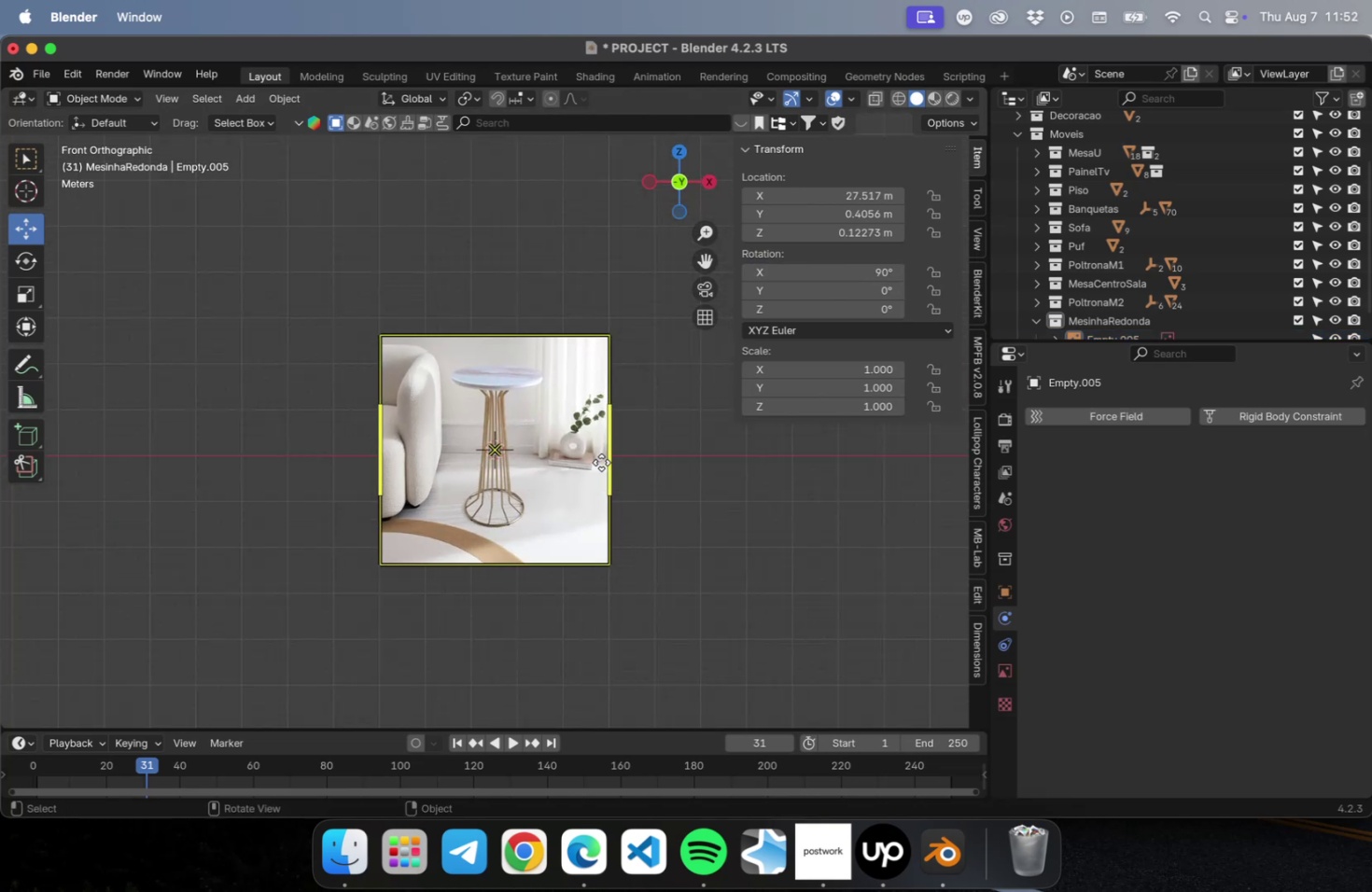 
scroll: coordinate [577, 537], scroll_direction: up, amount: 15.0
 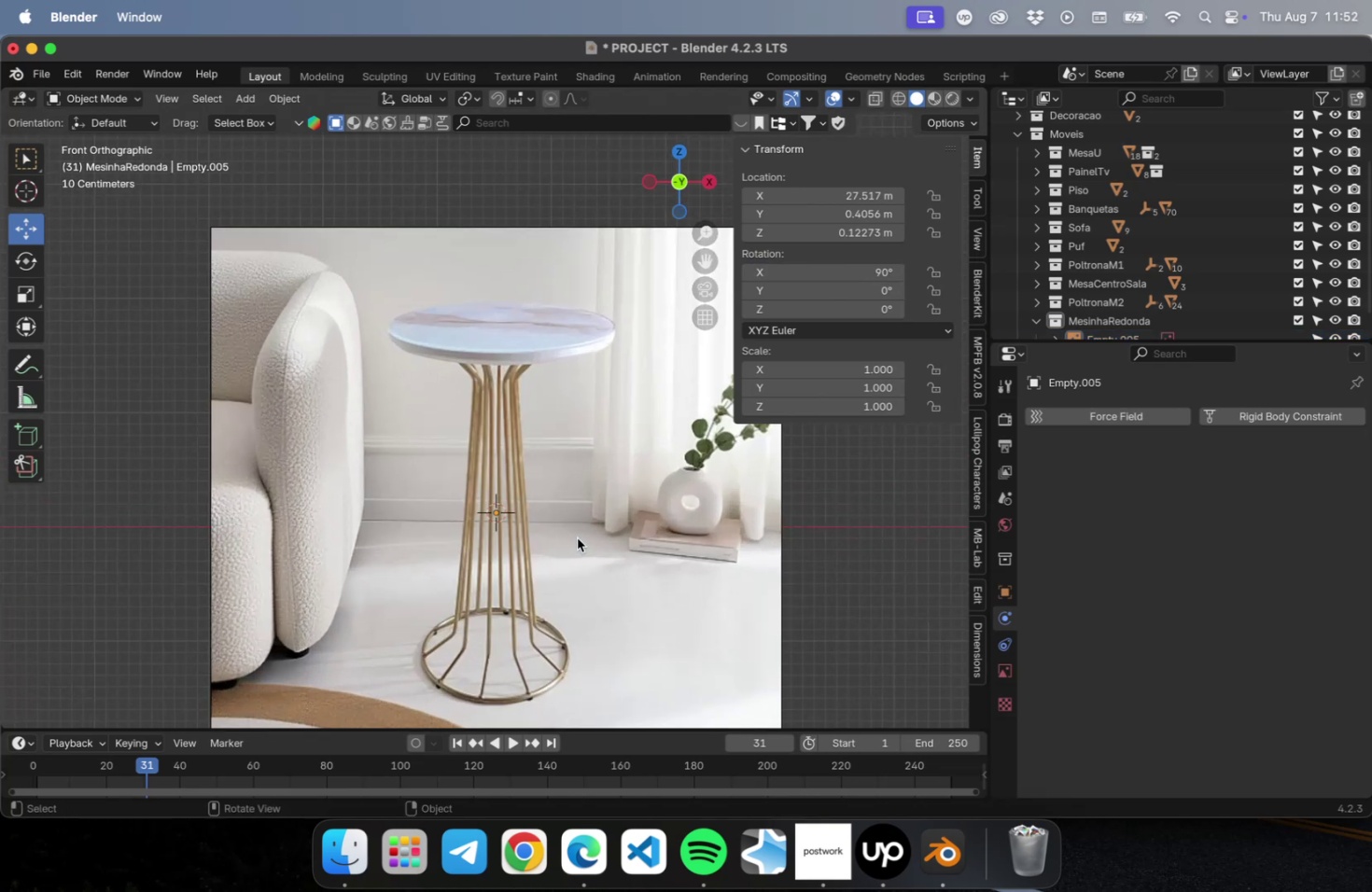 
hold_key(key=ShiftLeft, duration=0.48)
 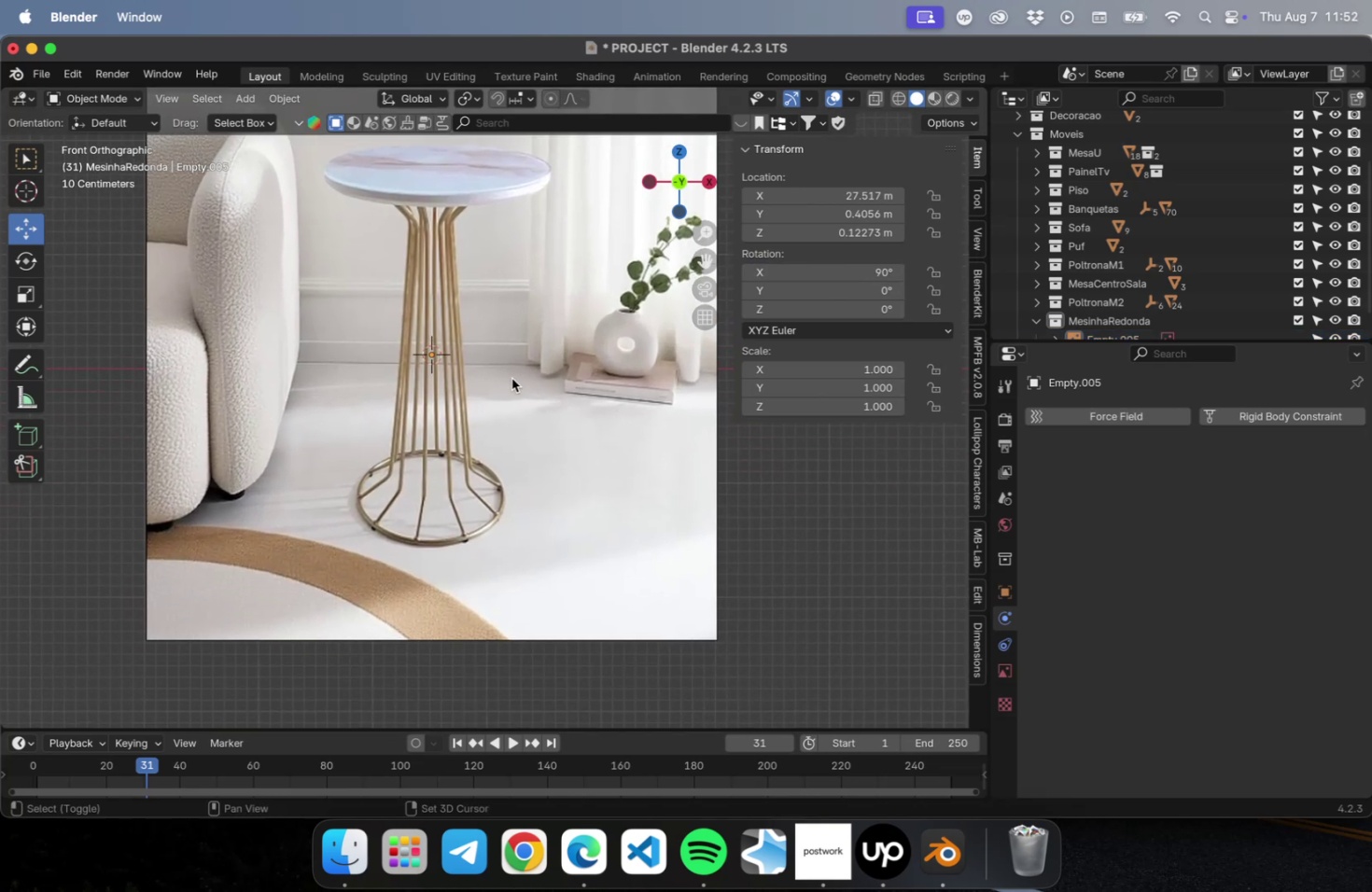 
key(Meta+S)
 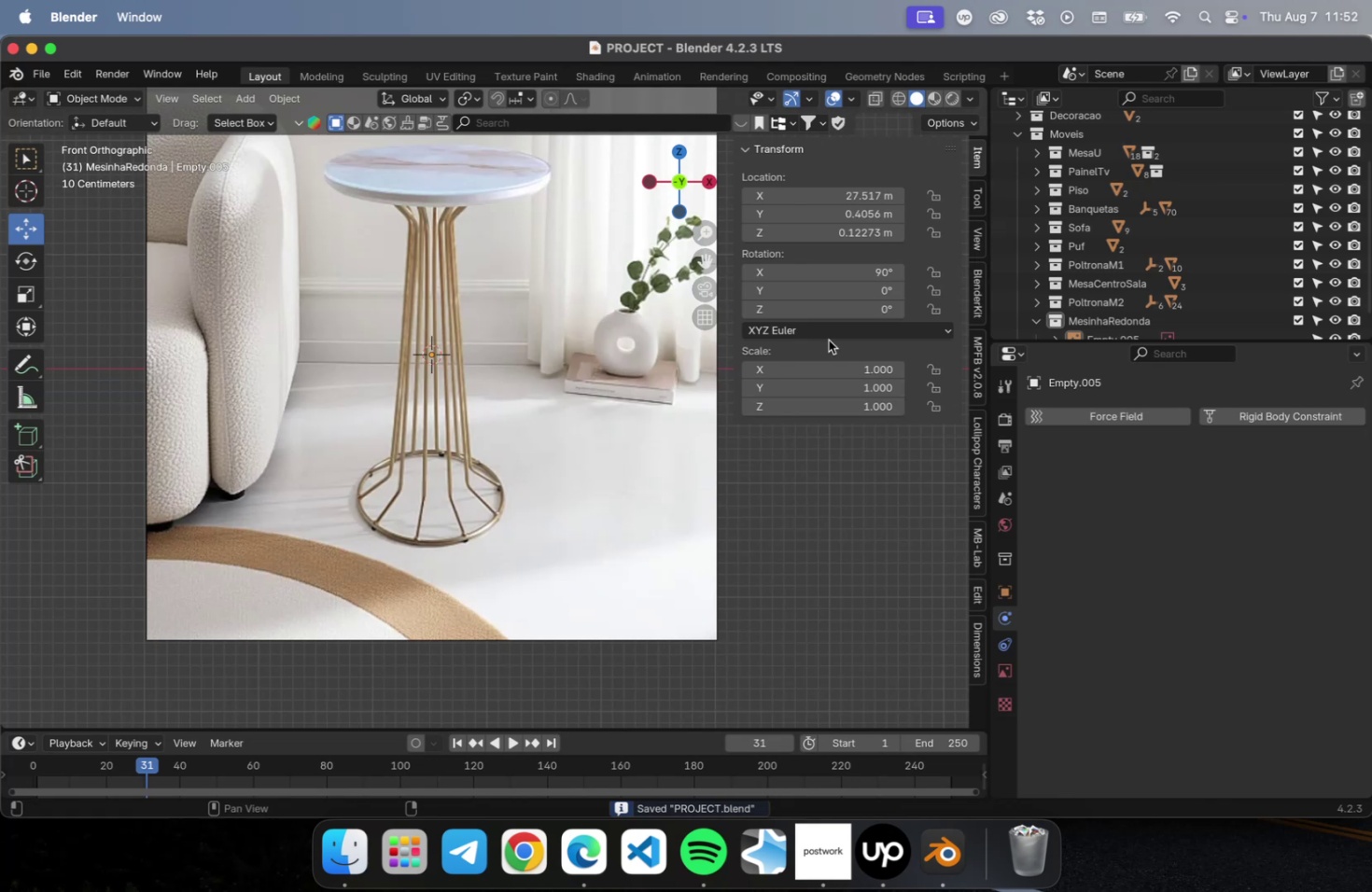 
wait(5.17)
 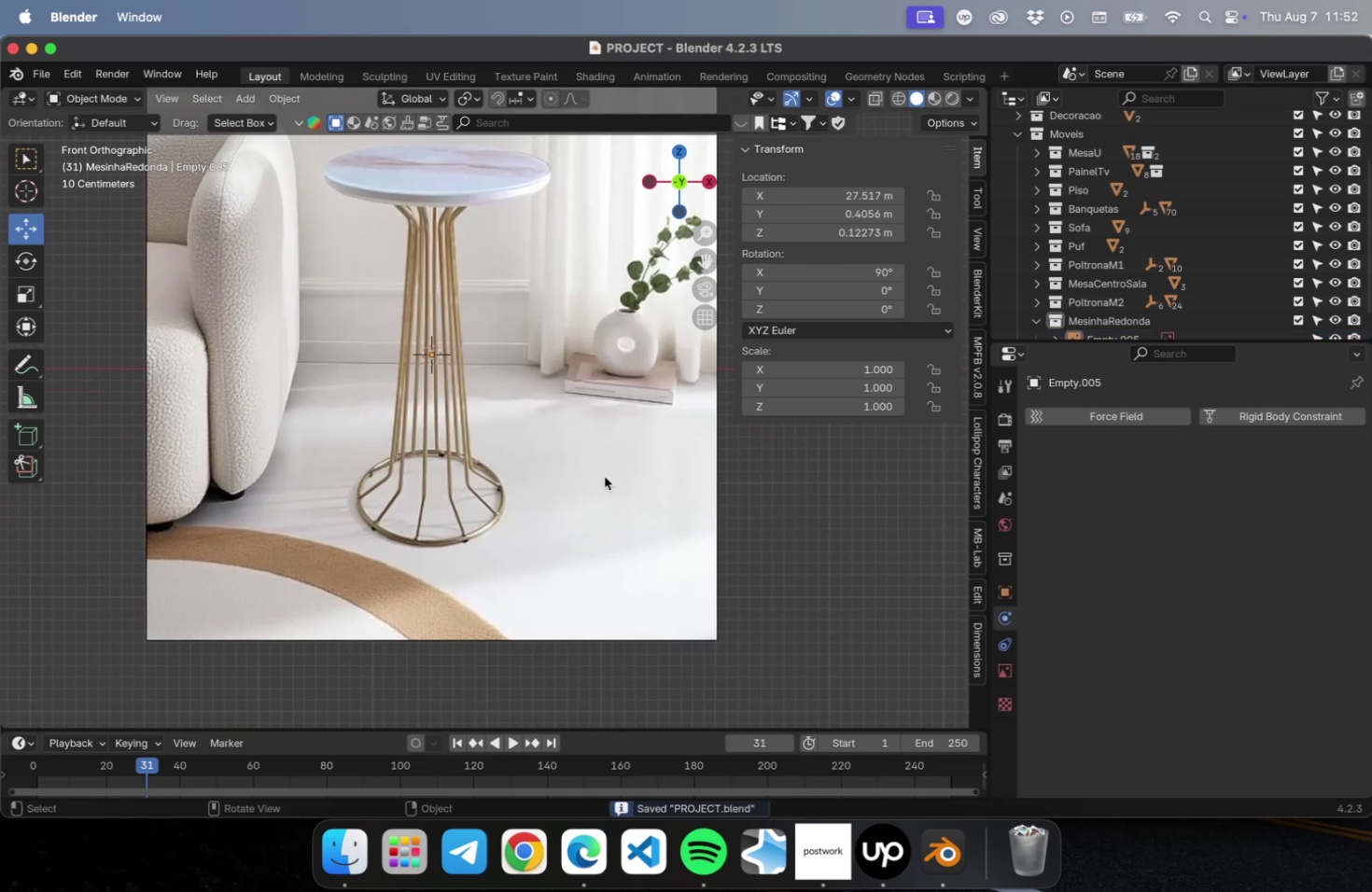 
key(N)
 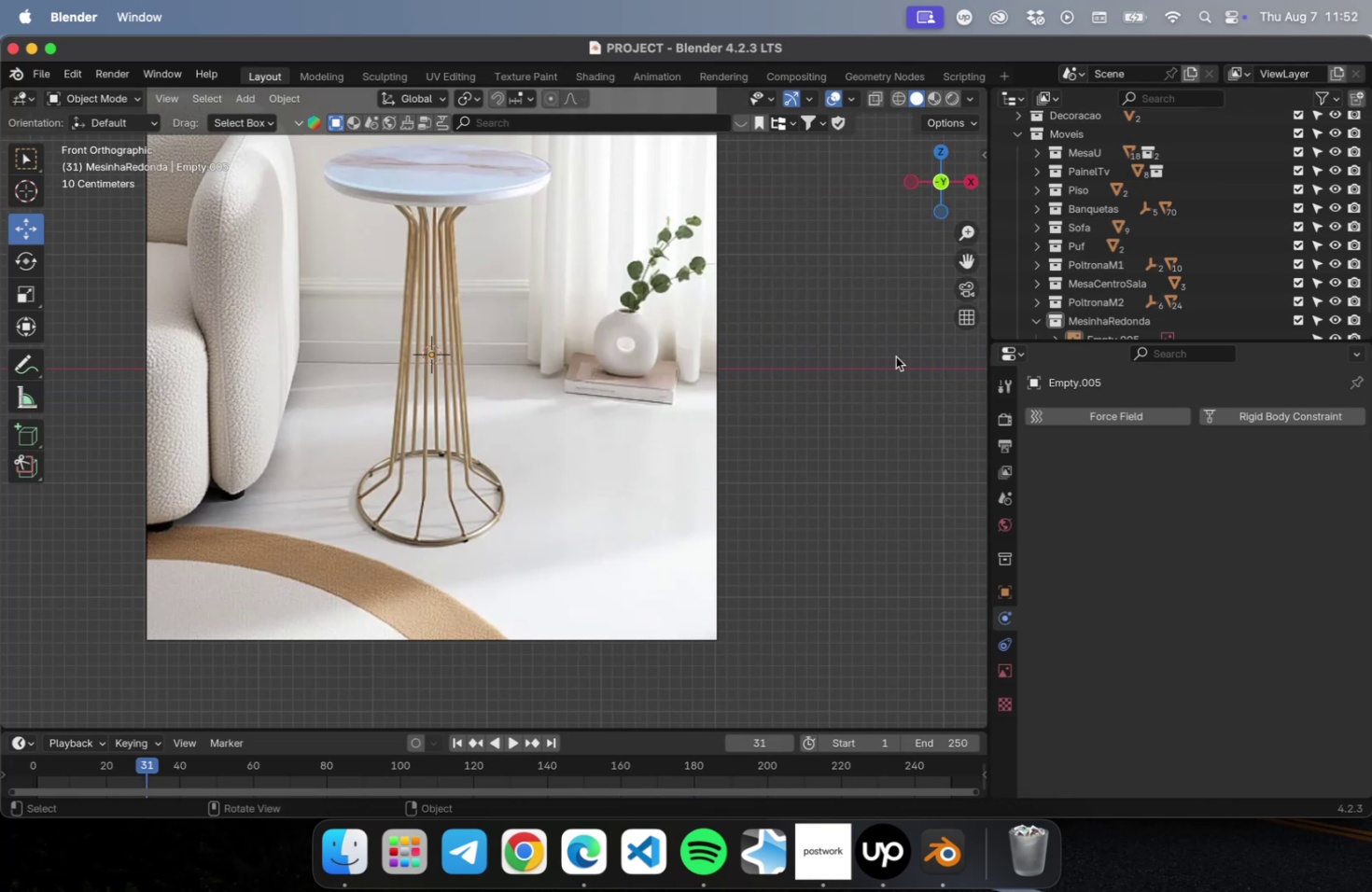 
scroll: coordinate [754, 453], scroll_direction: down, amount: 10.0
 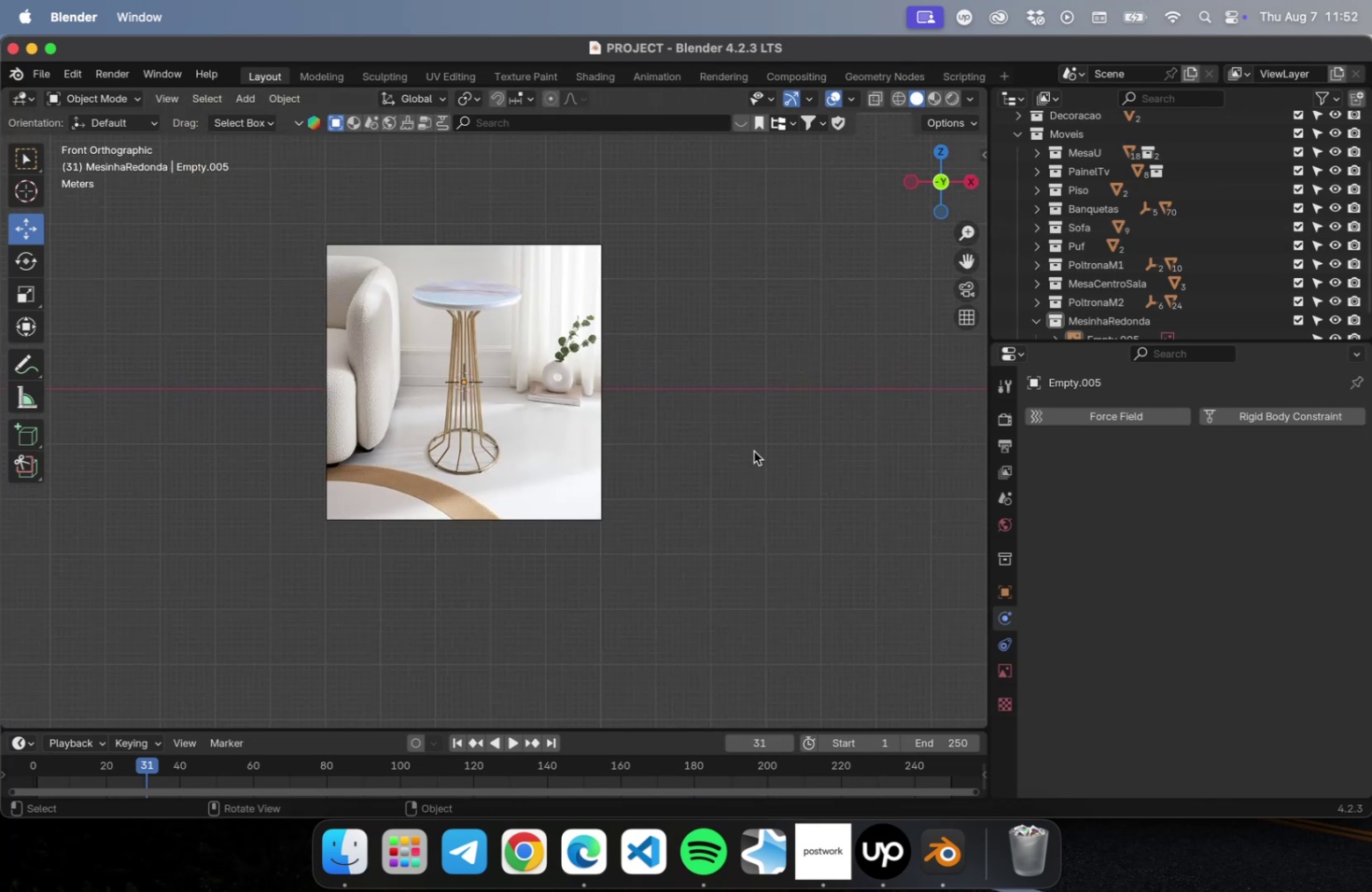 
scroll: coordinate [751, 452], scroll_direction: up, amount: 5.0
 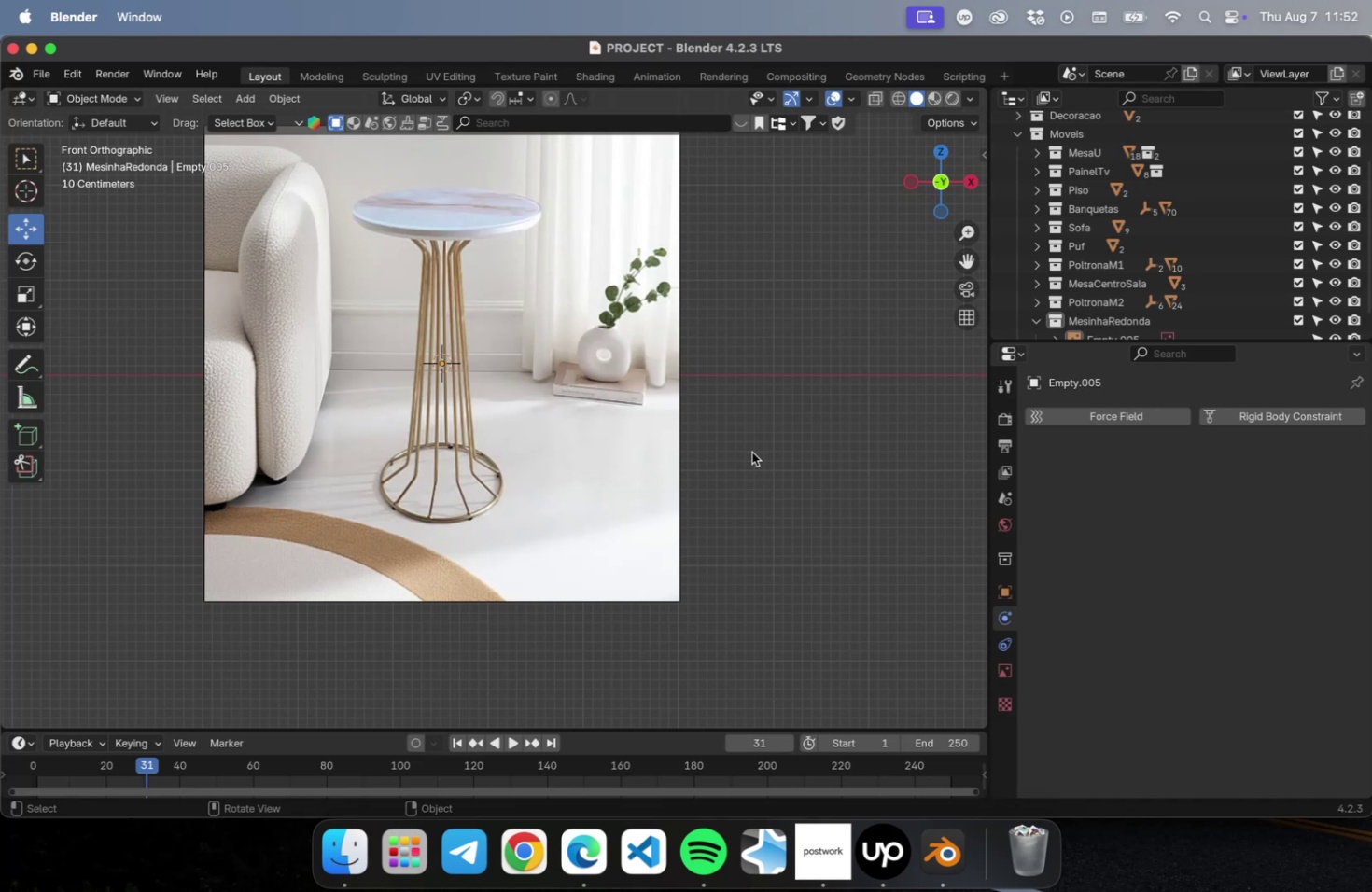 
wait(10.89)
 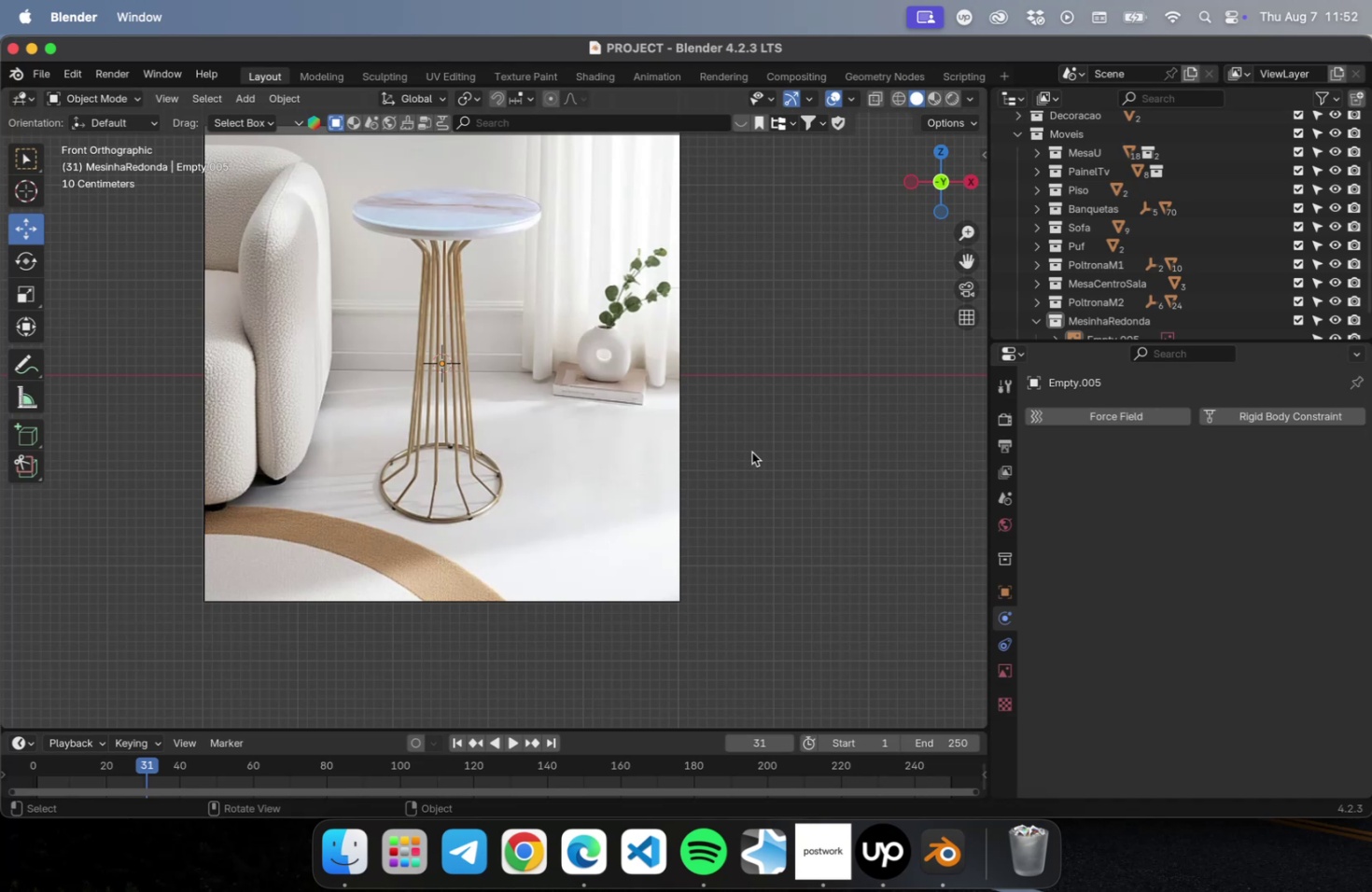 
hold_key(key=ShiftLeft, duration=0.41)
scroll: coordinate [806, 460], scroll_direction: up, amount: 1.0
 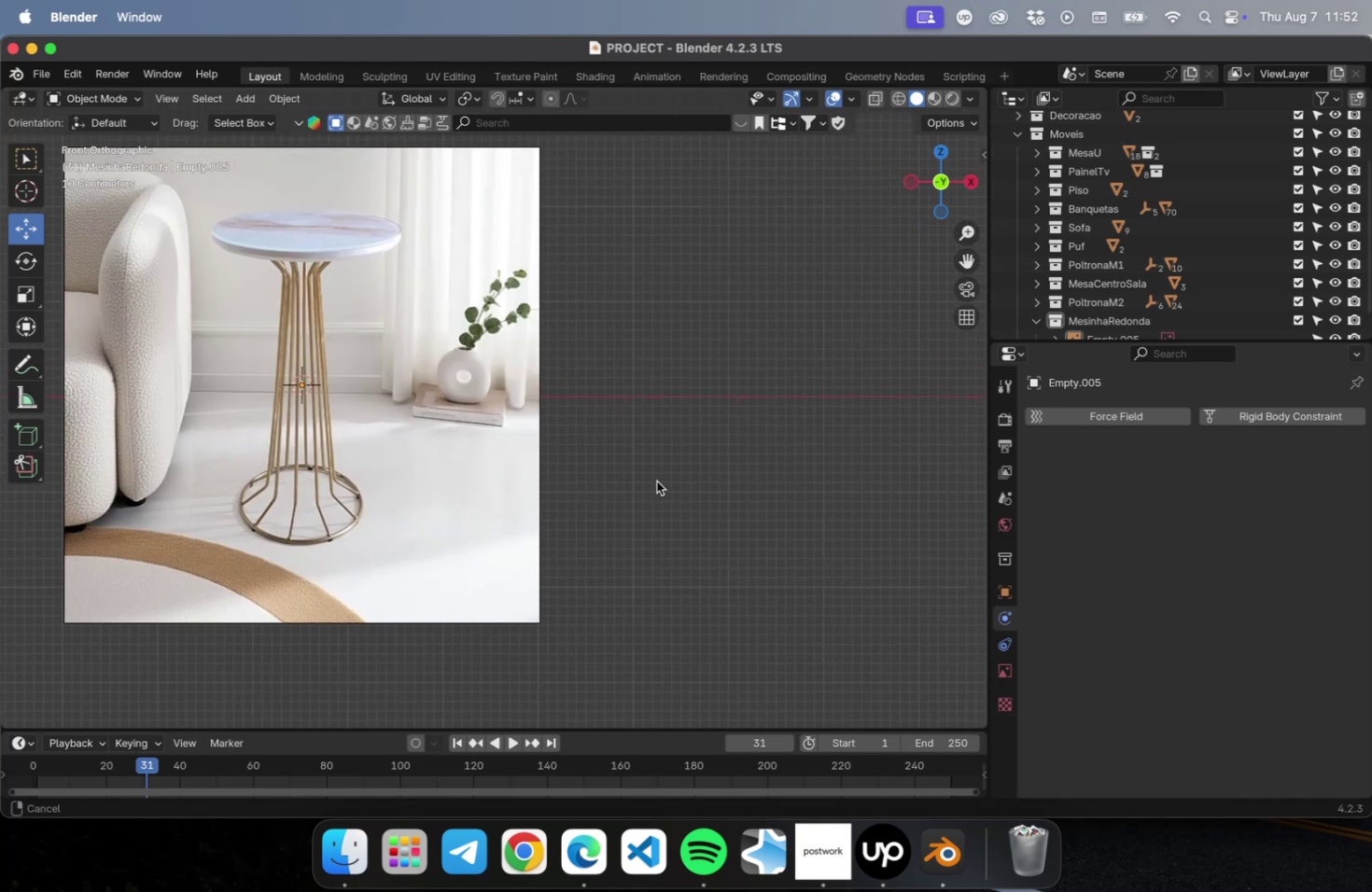 
key(Shift+ShiftLeft)
 